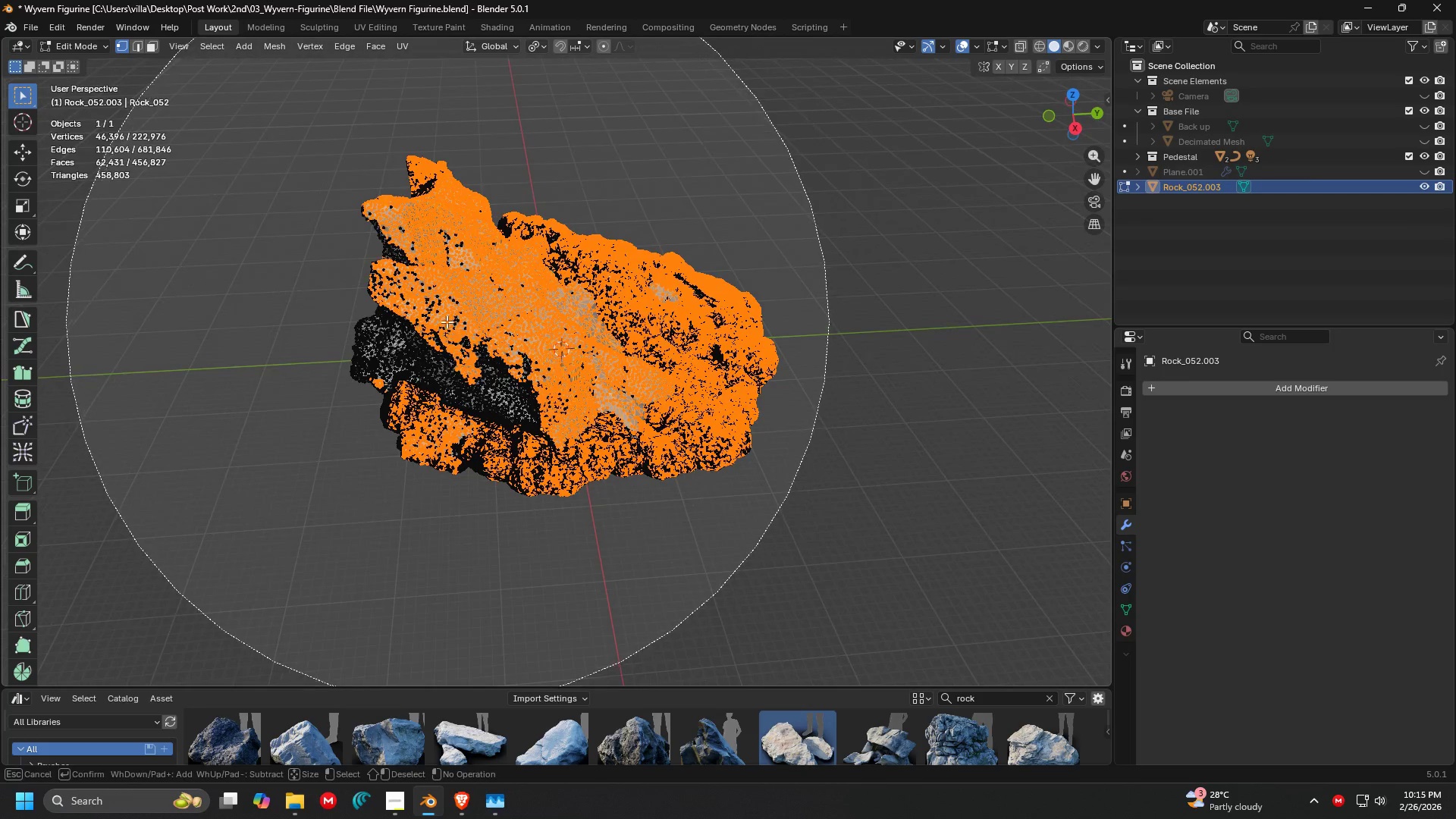 
left_click_drag(start_coordinate=[447, 322], to_coordinate=[540, 290])
 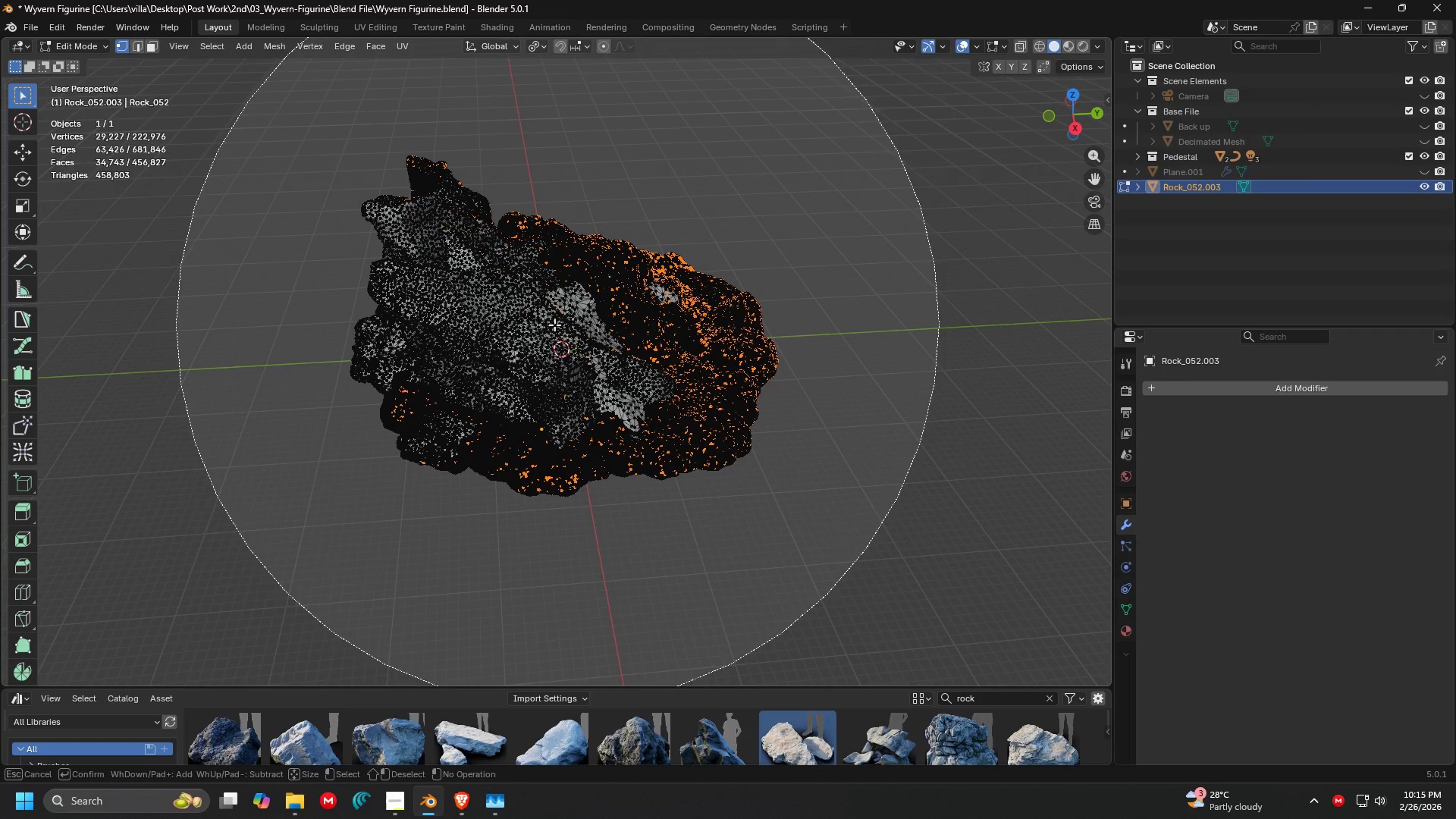 
scroll: coordinate [603, 312], scroll_direction: up, amount: 3.0
 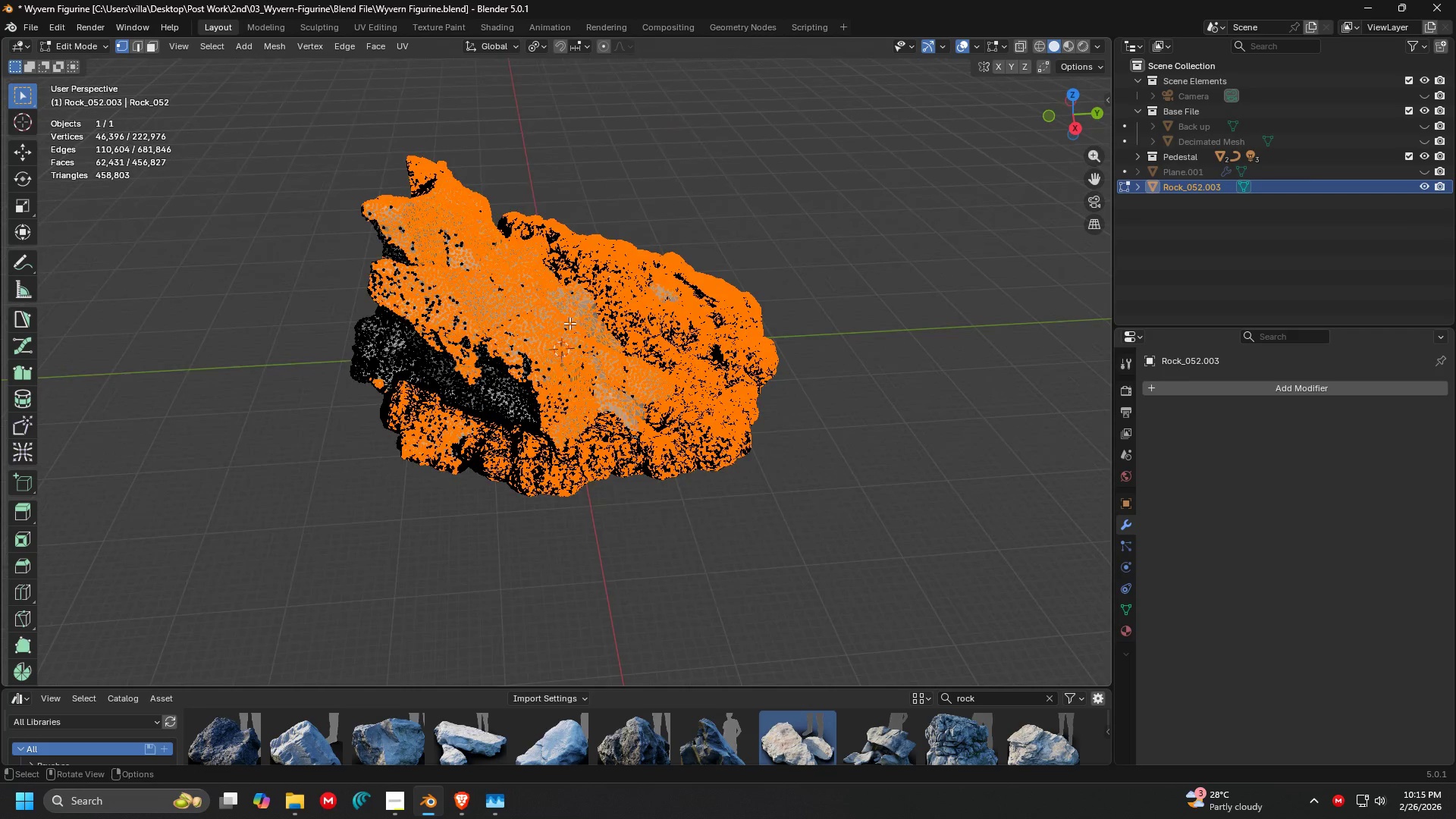 
left_click_drag(start_coordinate=[503, 321], to_coordinate=[607, 305])
 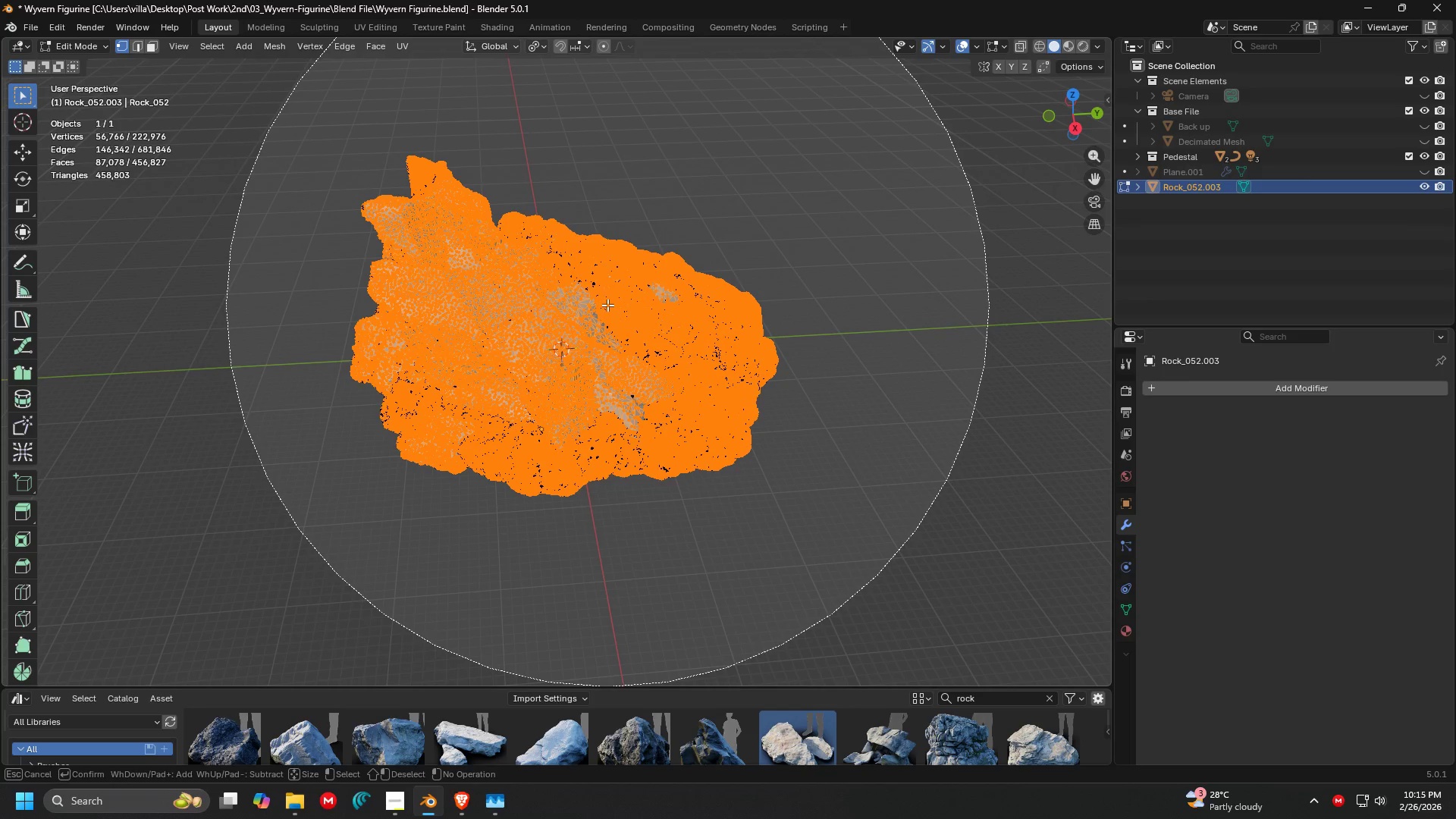 
key(Escape)
 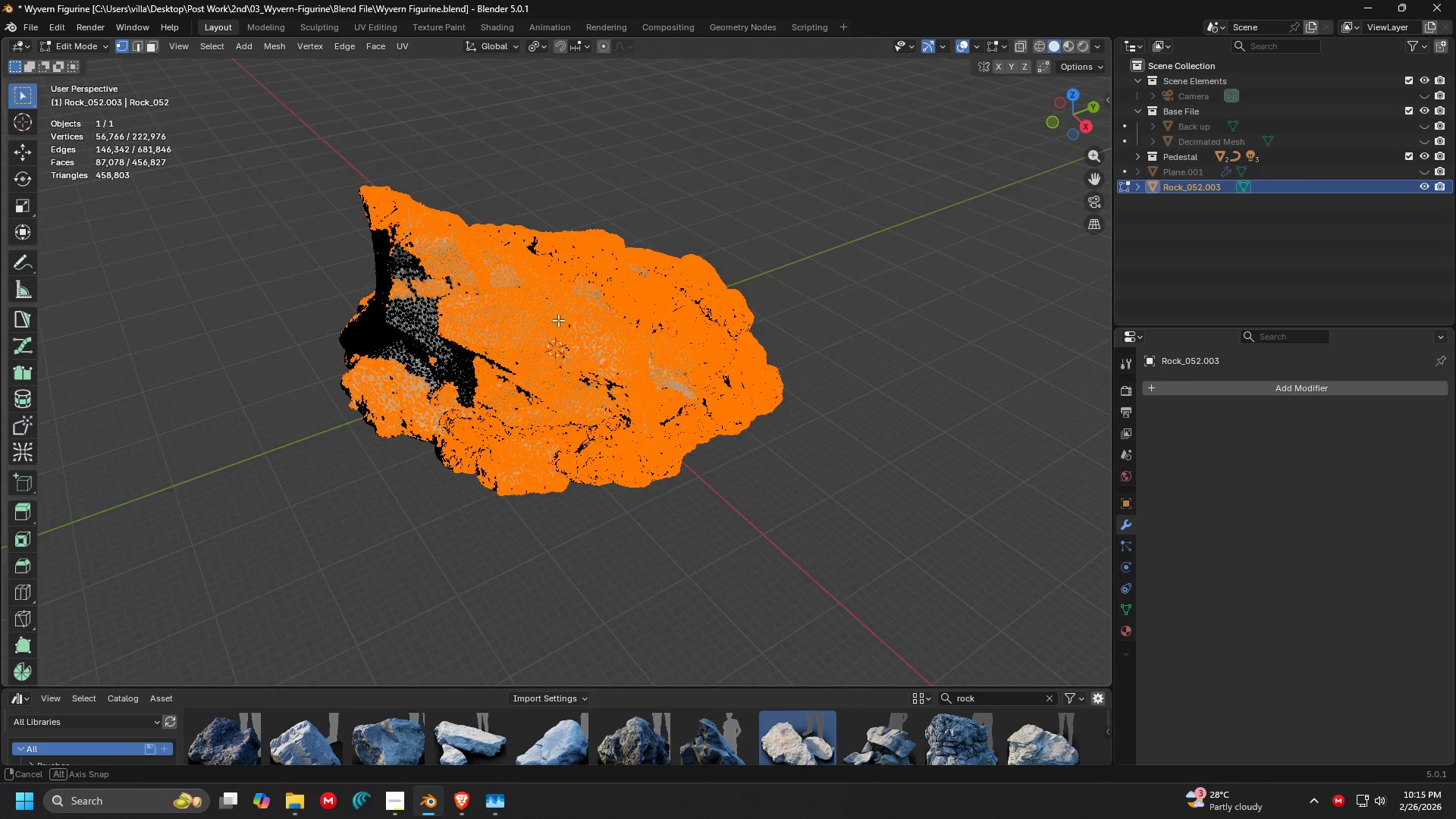 
key(C)
 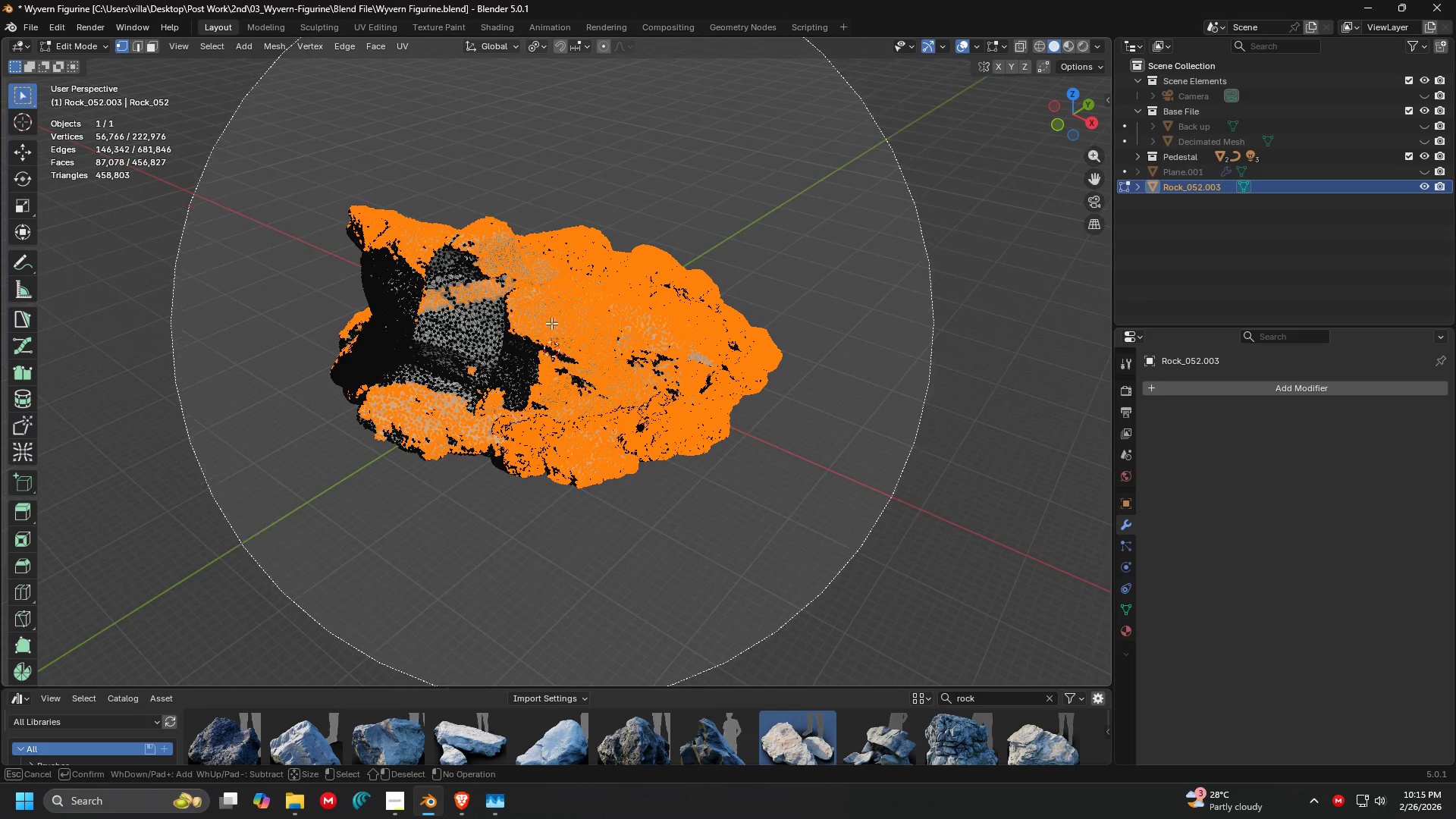 
left_click_drag(start_coordinate=[513, 321], to_coordinate=[436, 295])
 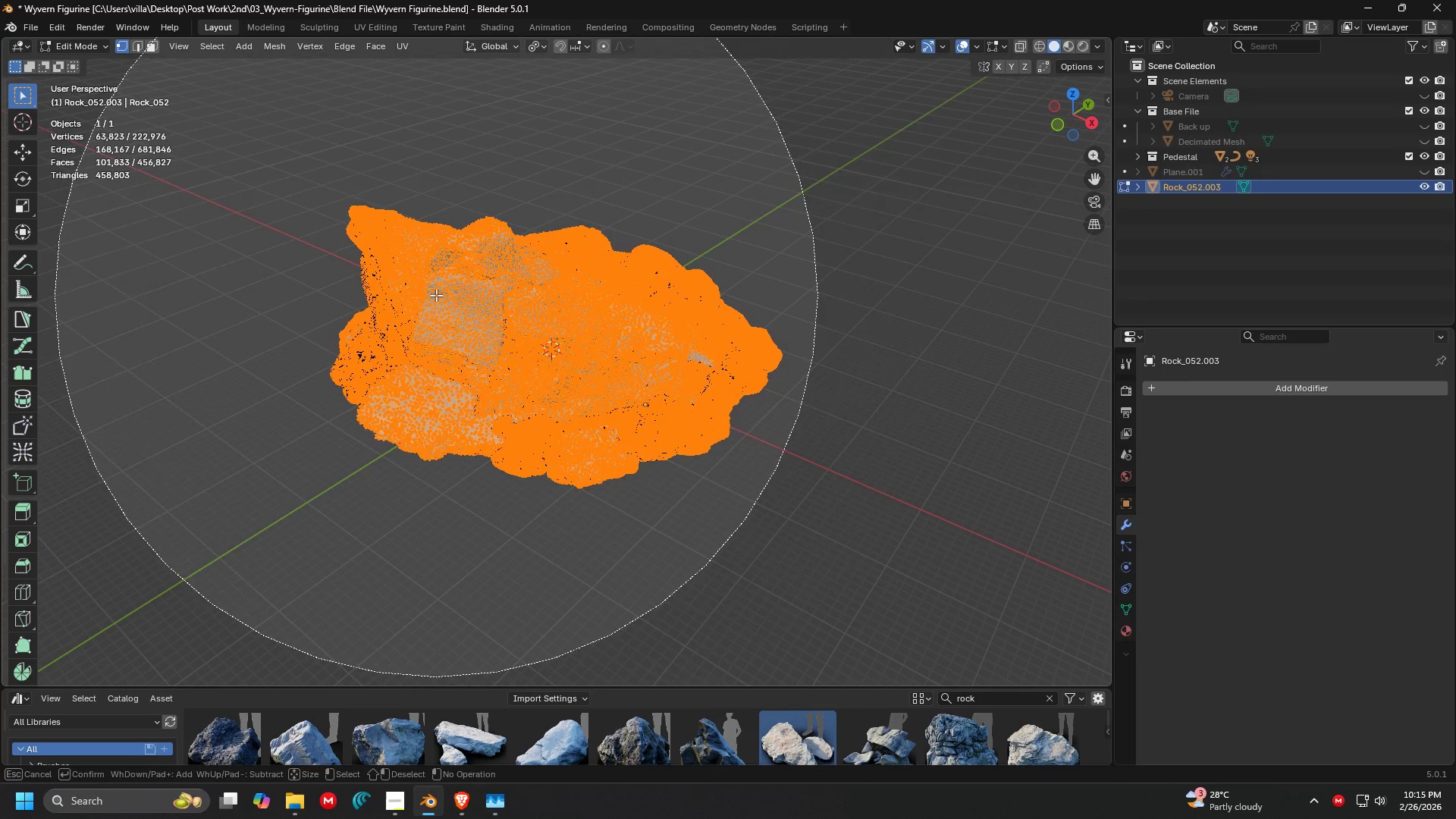 
key(Escape)
 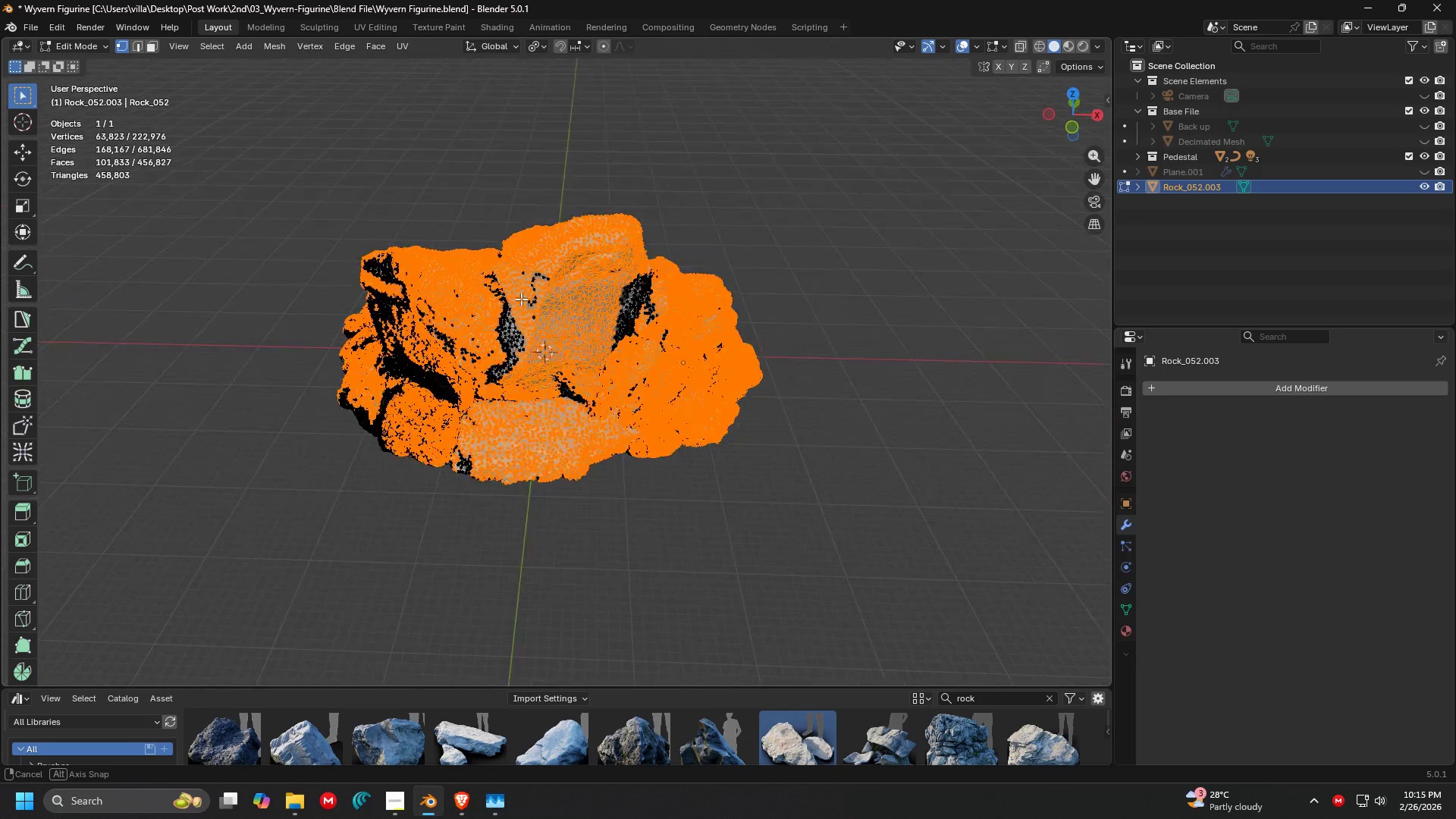 
key(C)
 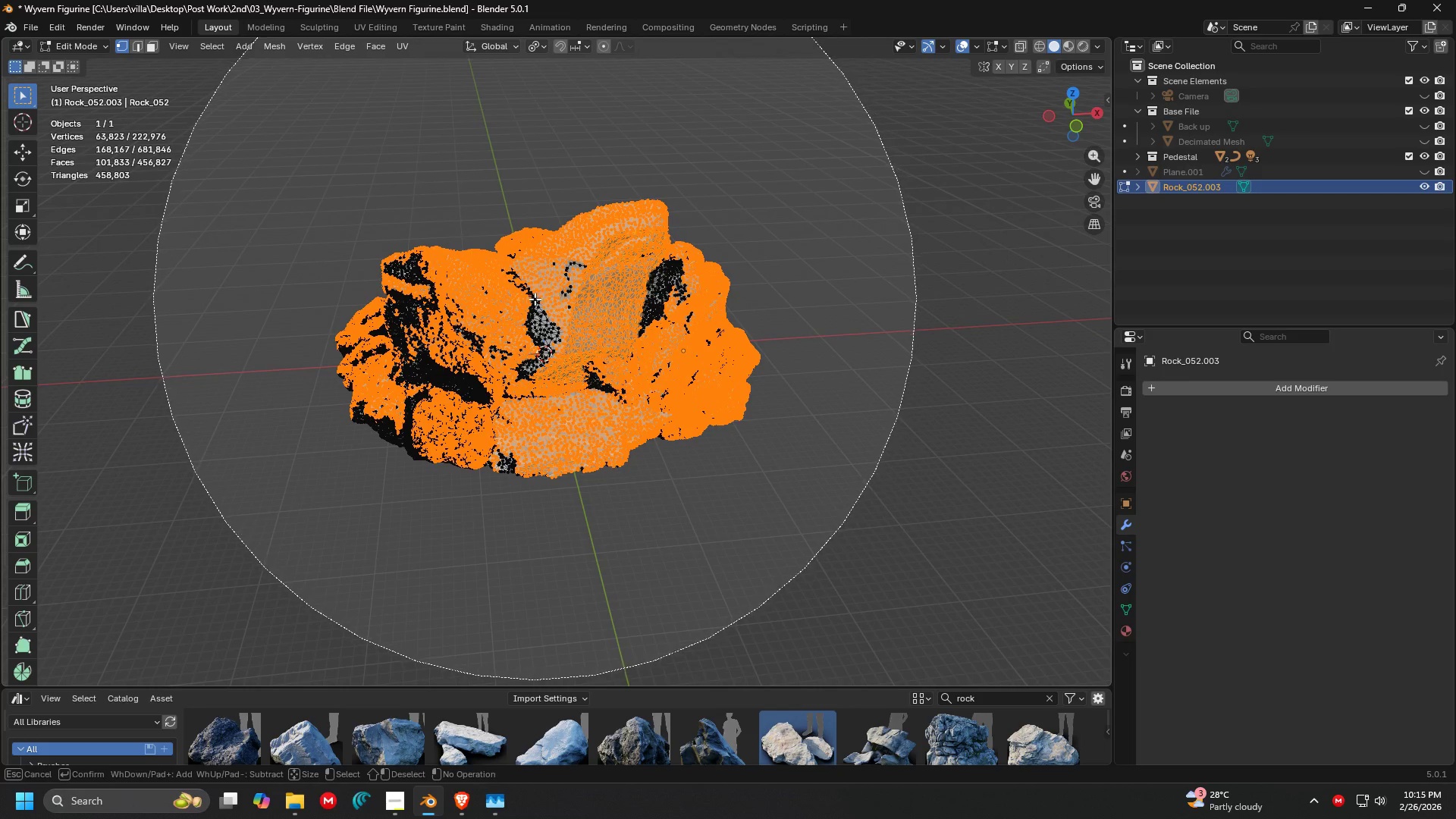 
left_click_drag(start_coordinate=[530, 300], to_coordinate=[498, 295])
 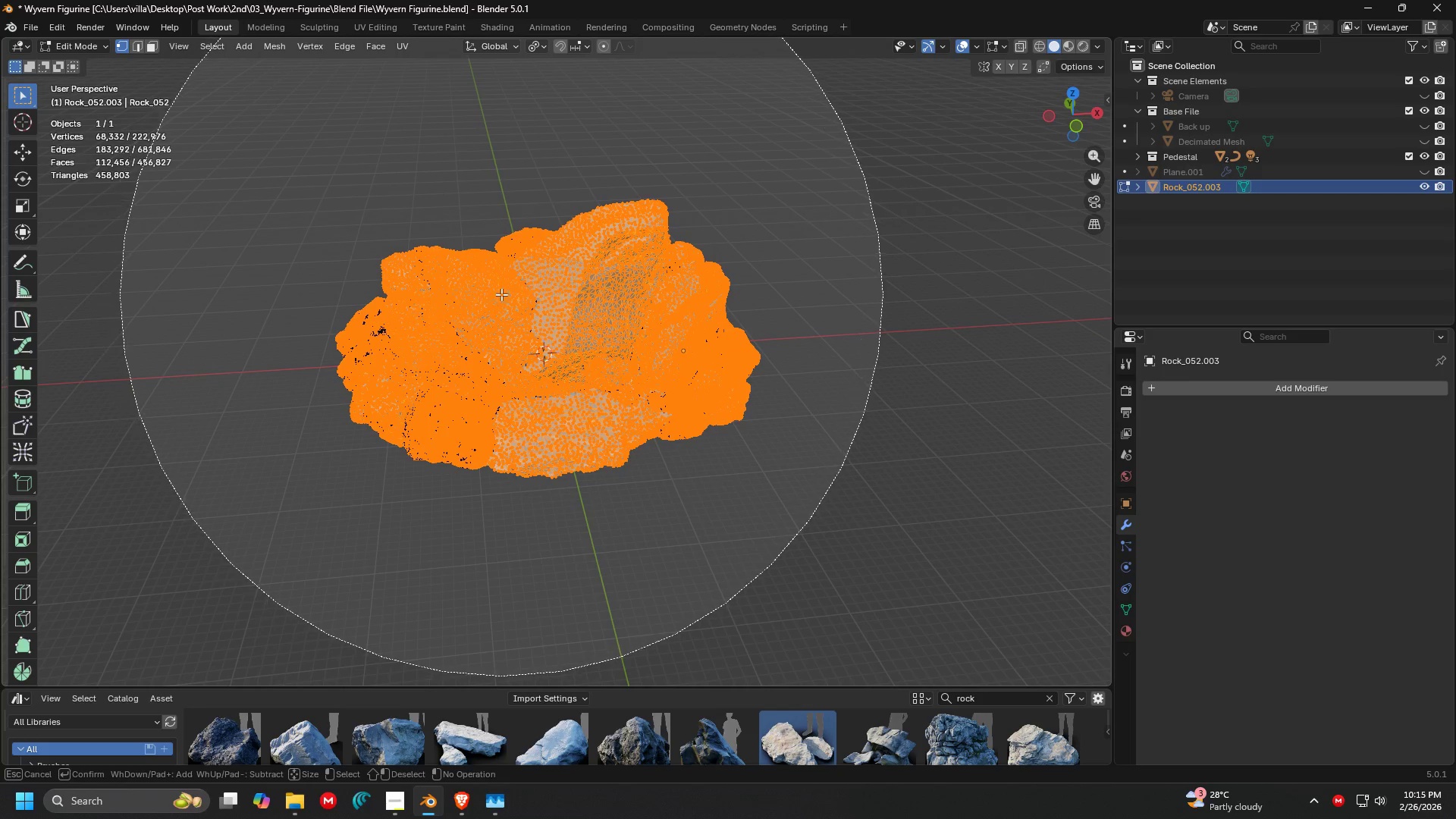 
key(Escape)
 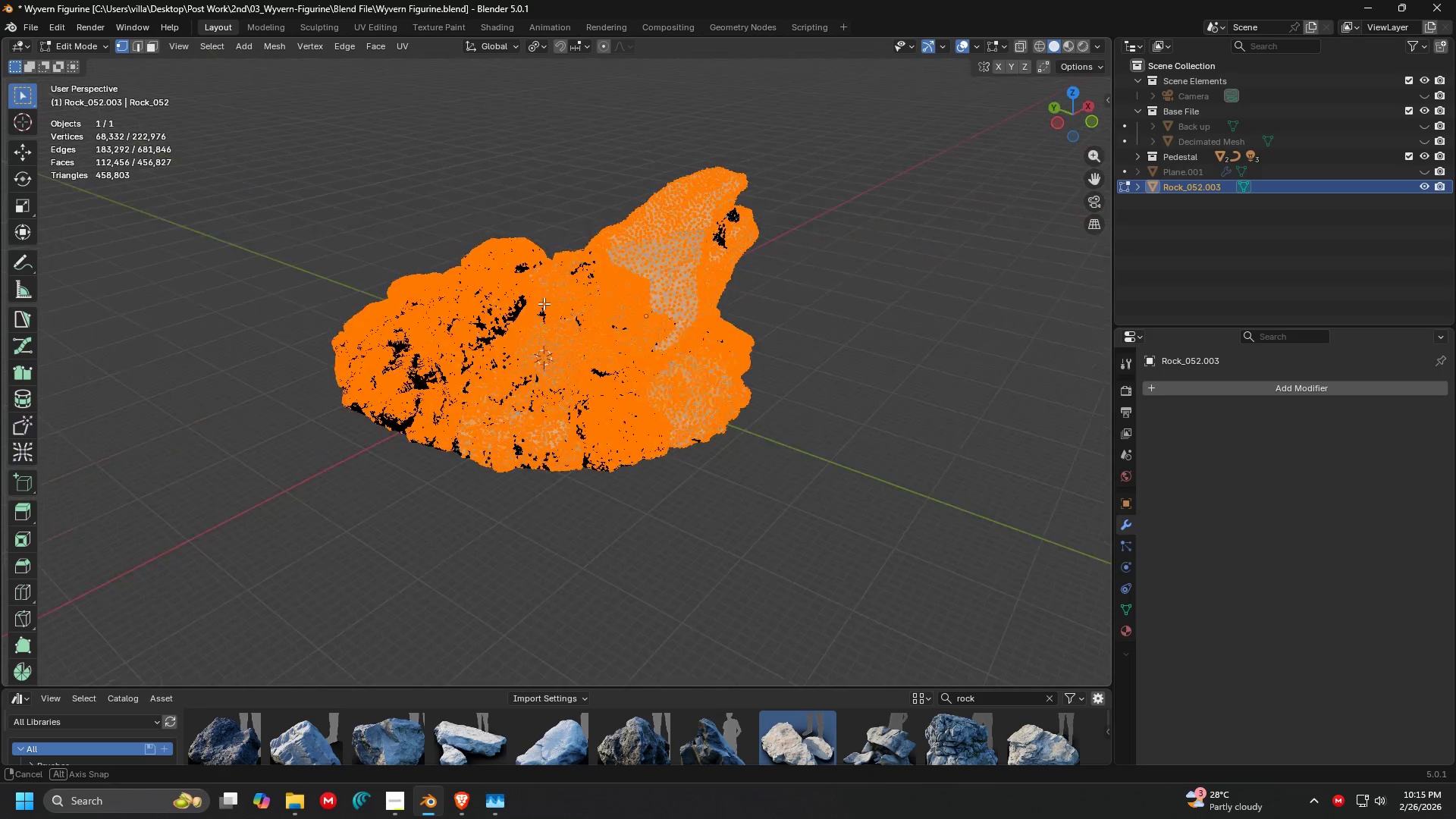 
key(C)
 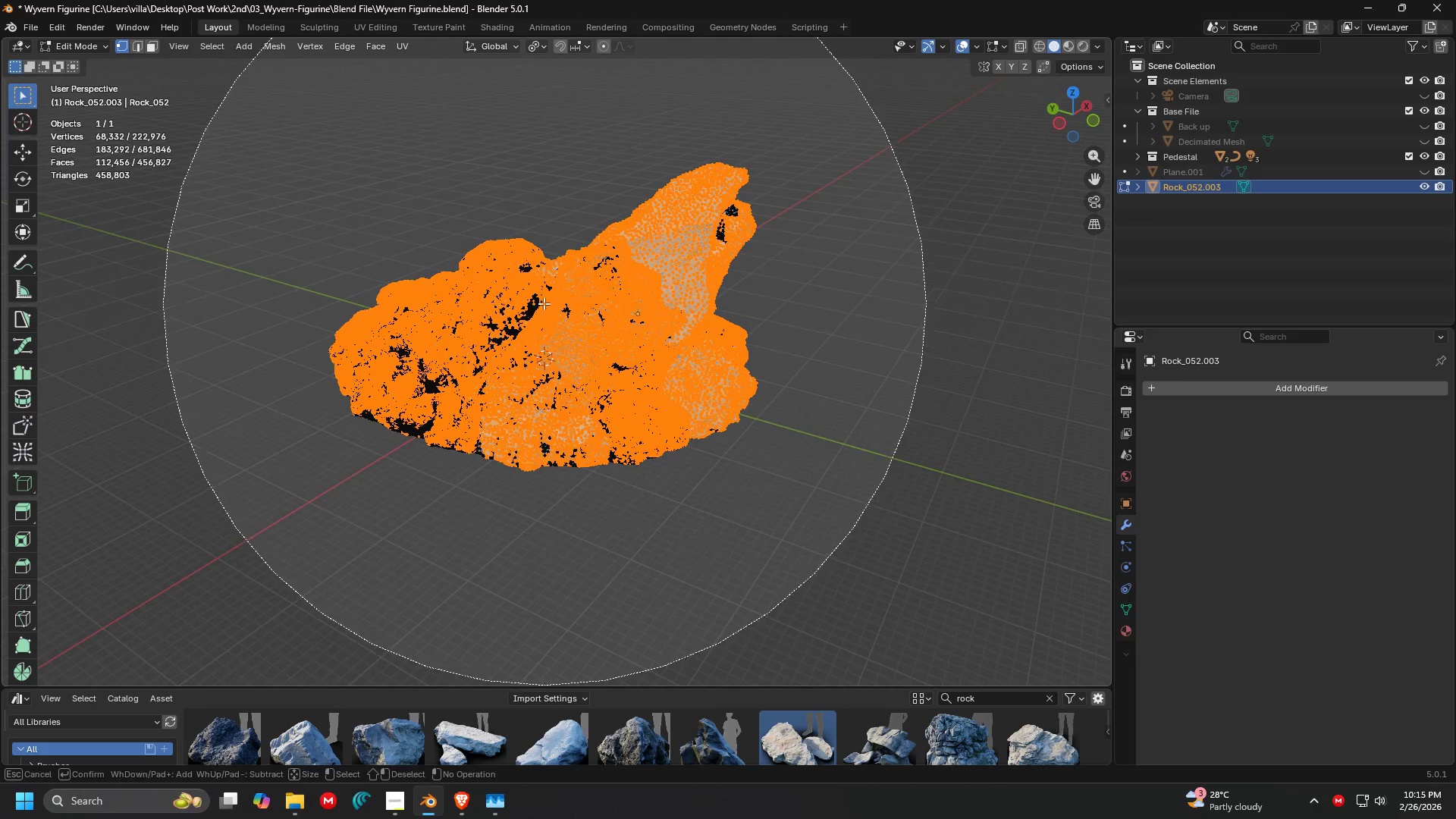 
left_click_drag(start_coordinate=[542, 303], to_coordinate=[553, 269])
 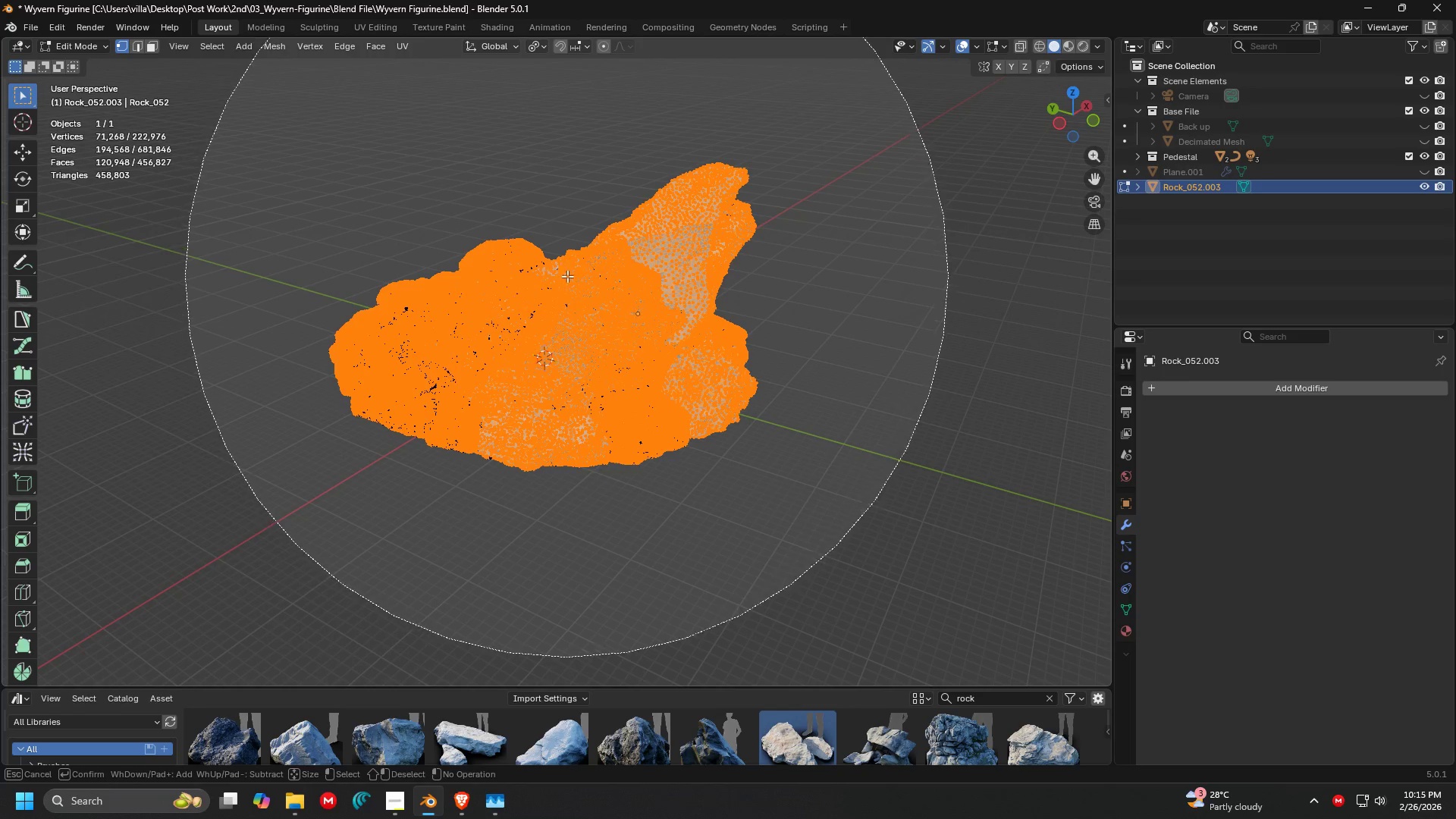 
key(Escape)
 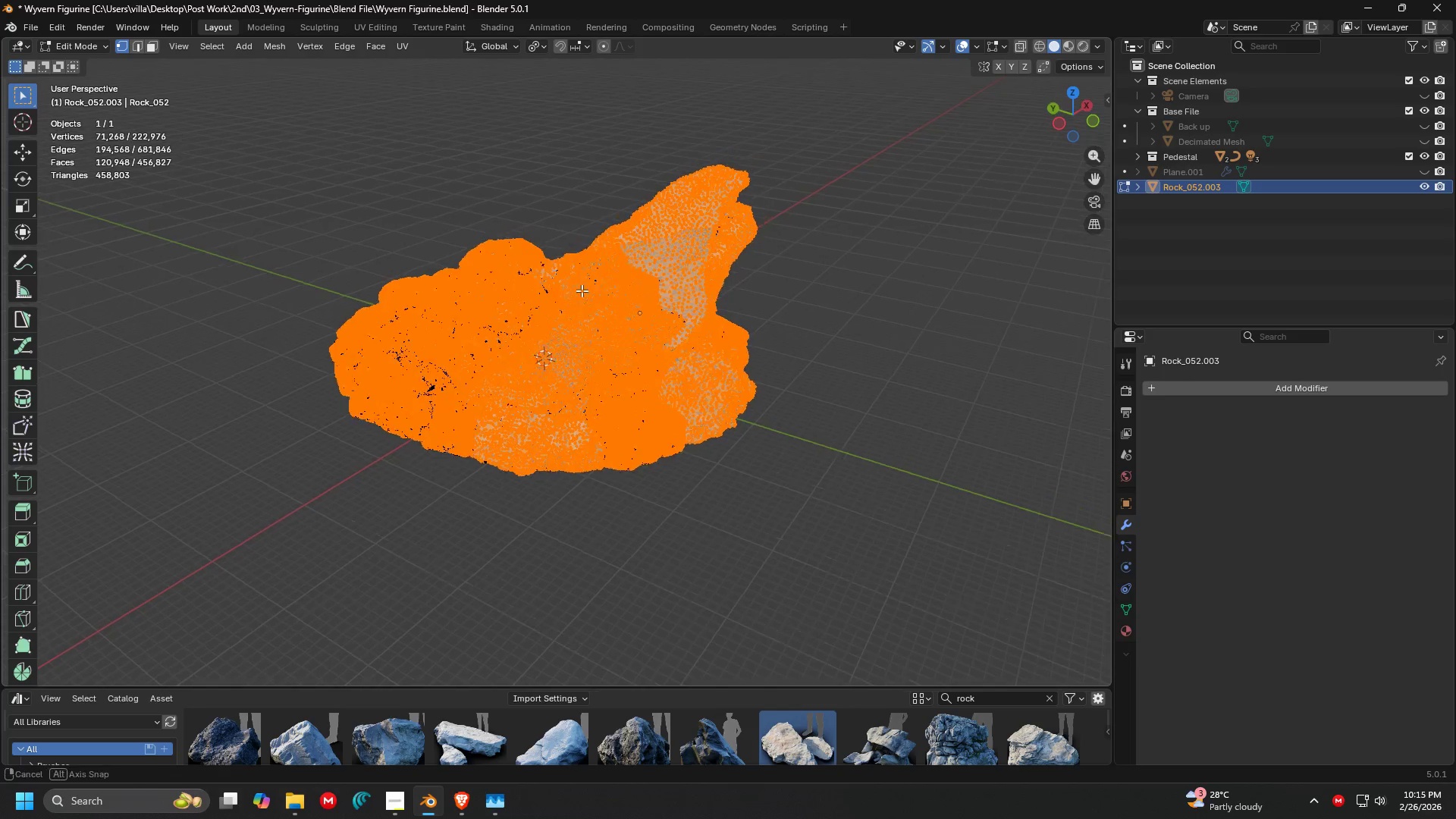 
scroll: coordinate [529, 353], scroll_direction: up, amount: 4.0
 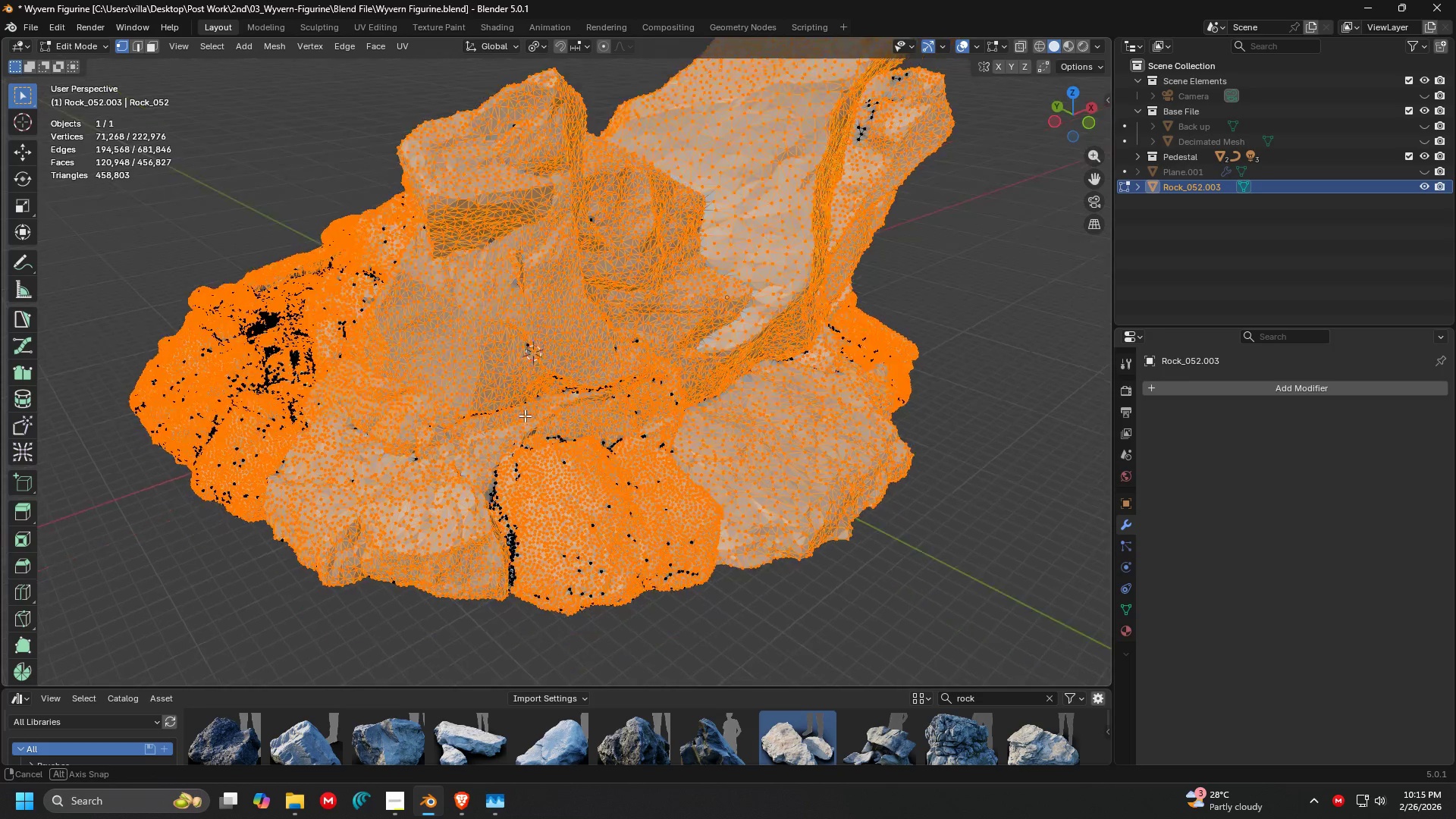 
hold_key(key=C, duration=3.39)
 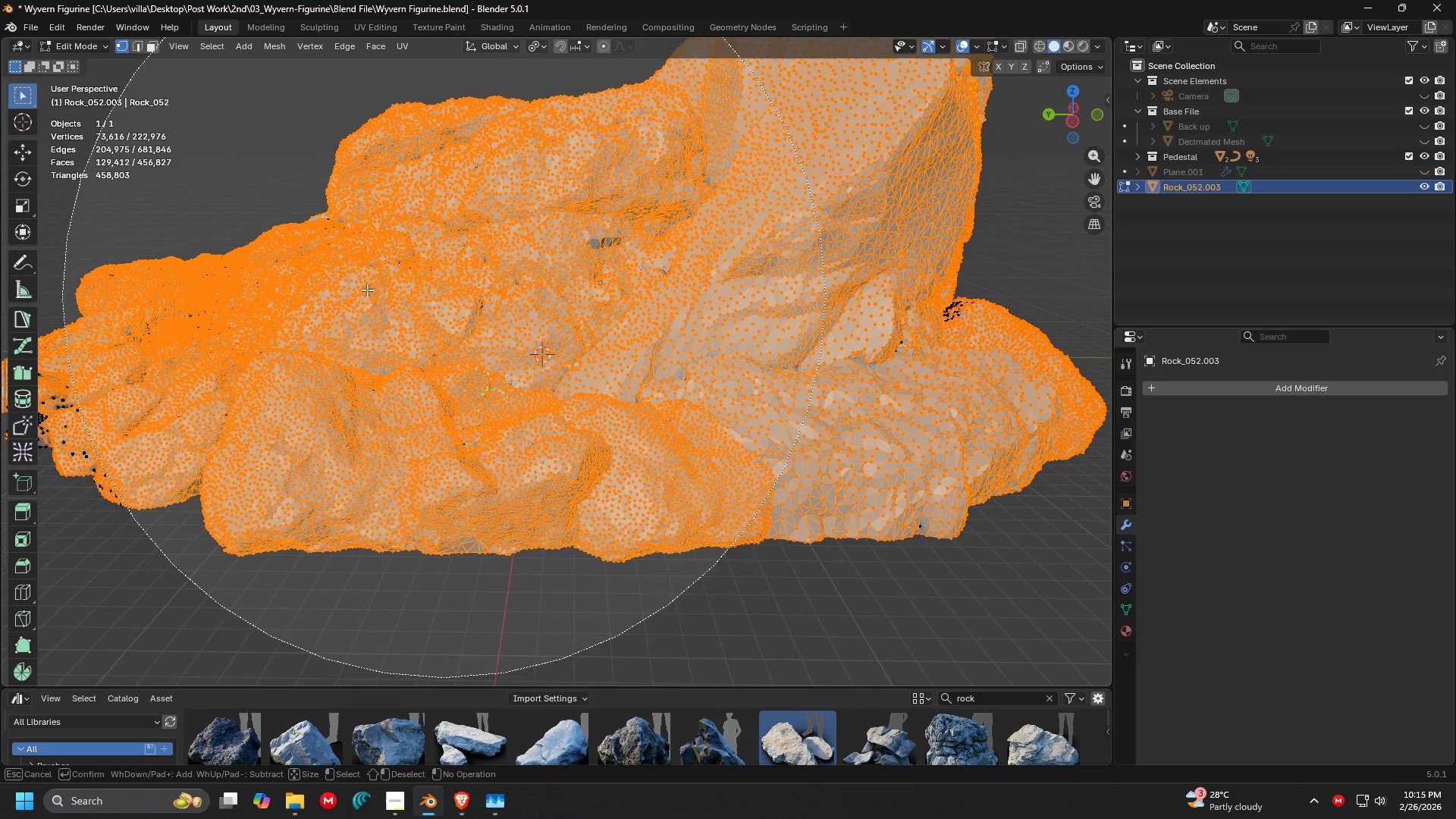 
scroll: coordinate [516, 394], scroll_direction: up, amount: 2.0
 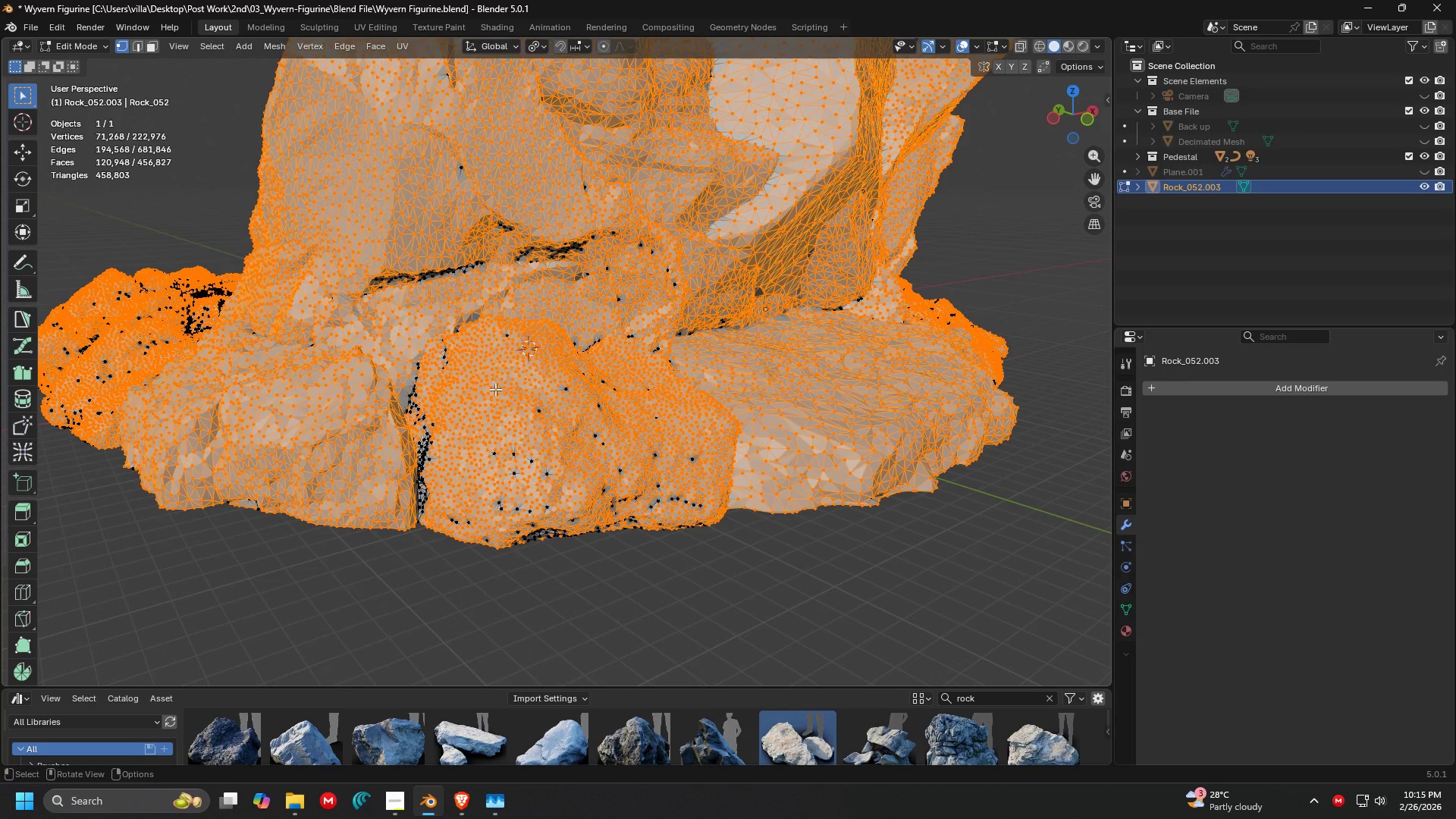 
left_click_drag(start_coordinate=[486, 347], to_coordinate=[760, 265])
 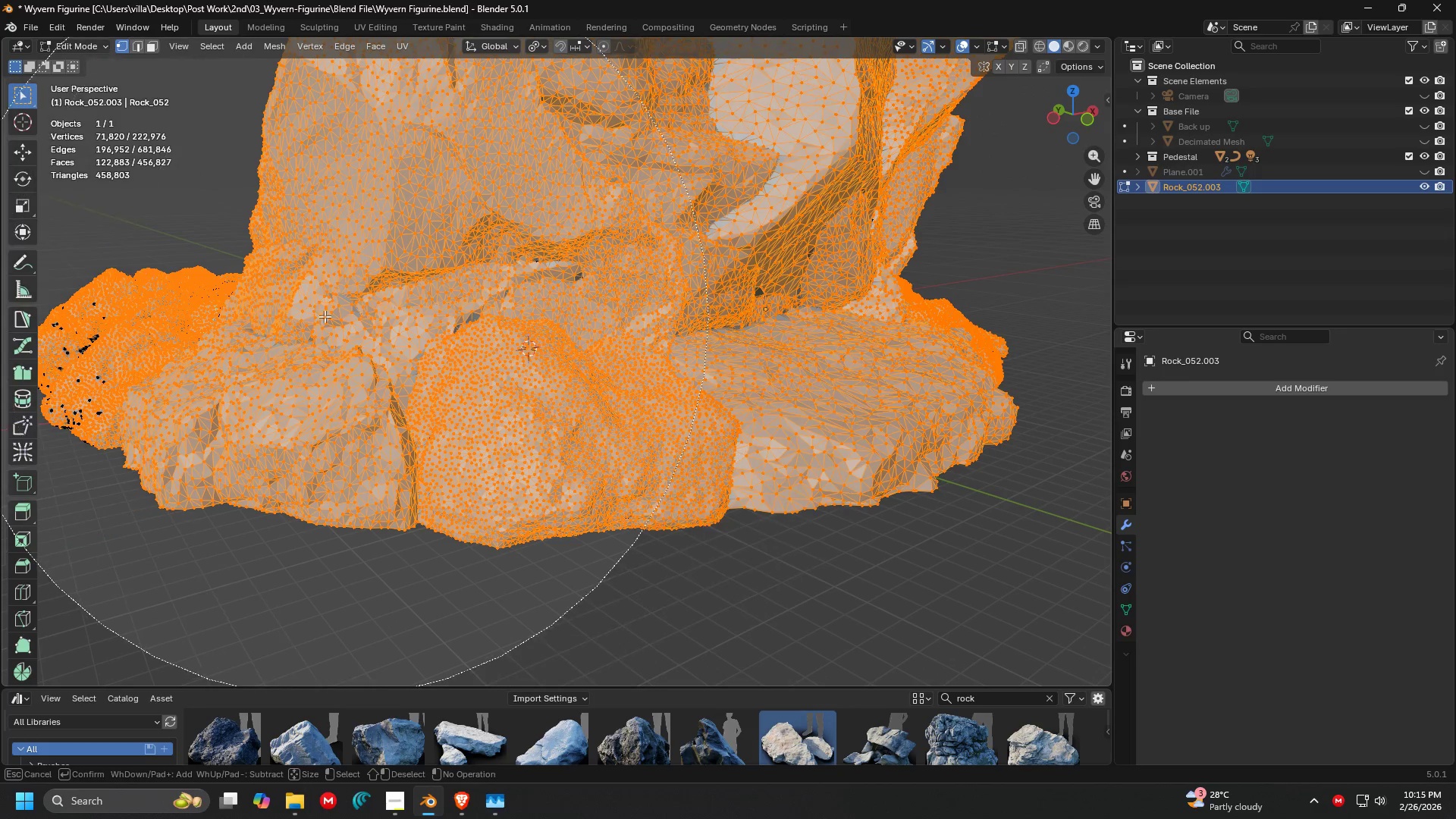 
left_click_drag(start_coordinate=[320, 315], to_coordinate=[256, 292])
 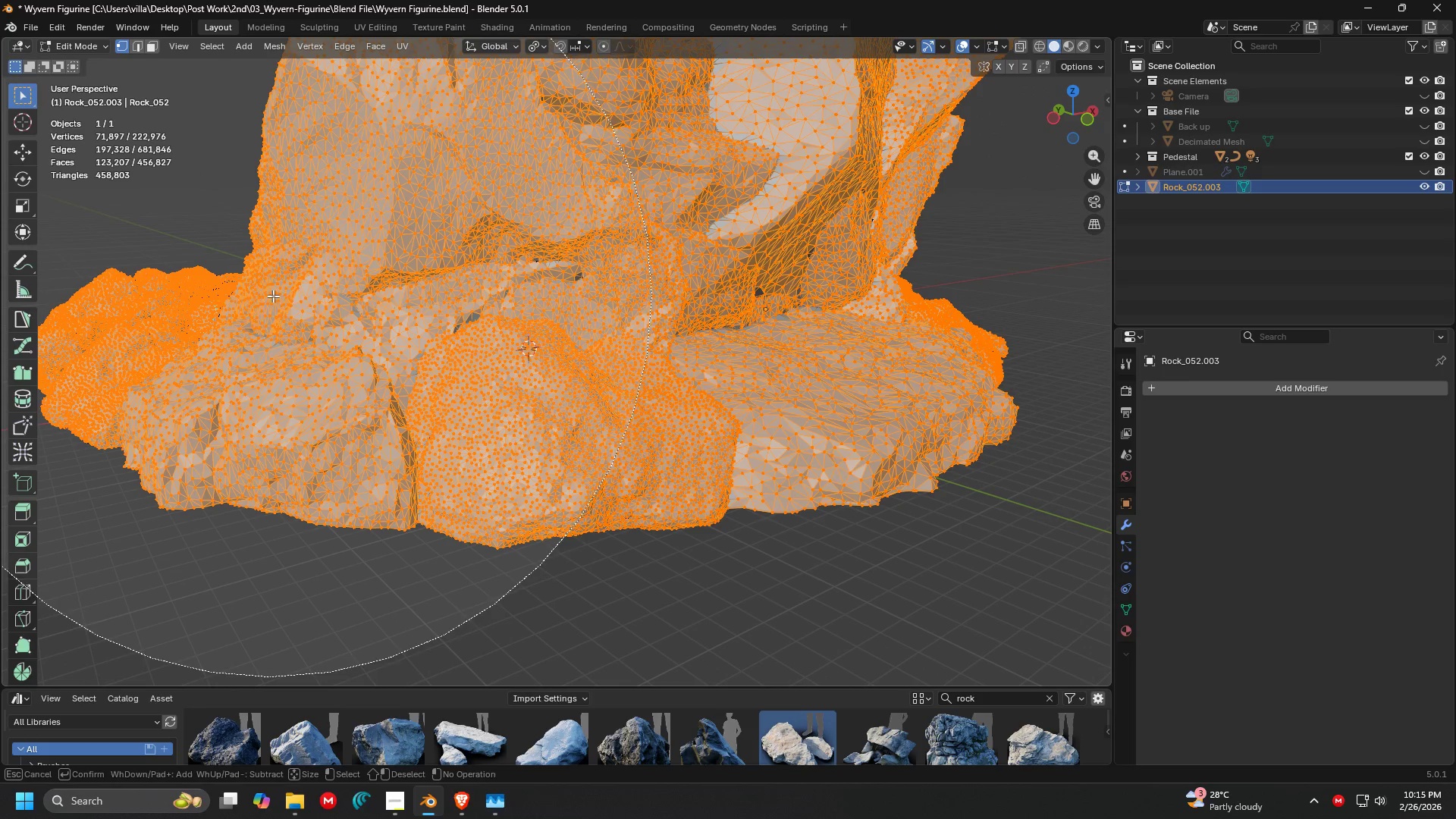 
key(Escape)
 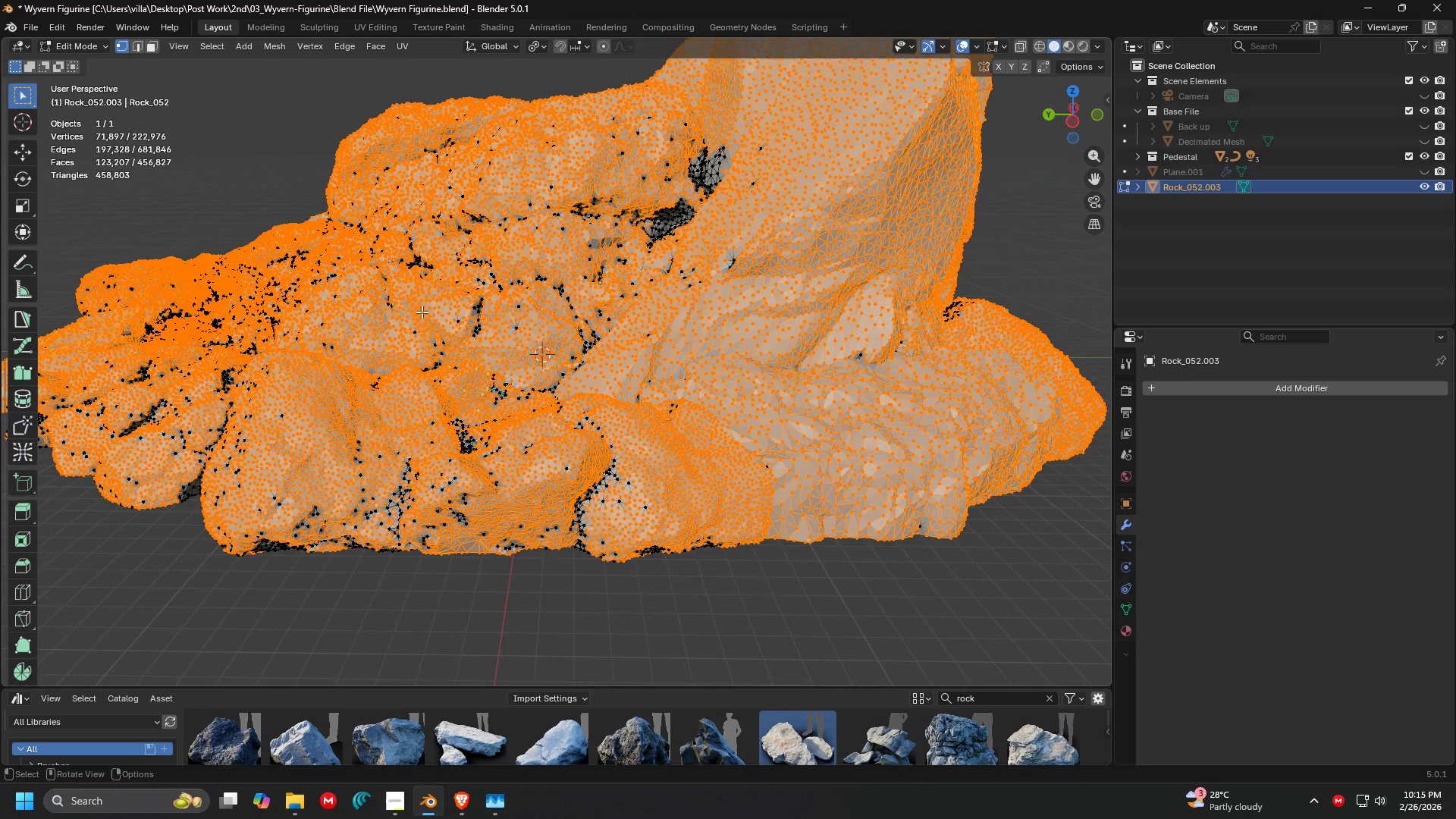 
left_click_drag(start_coordinate=[485, 303], to_coordinate=[363, 281])
 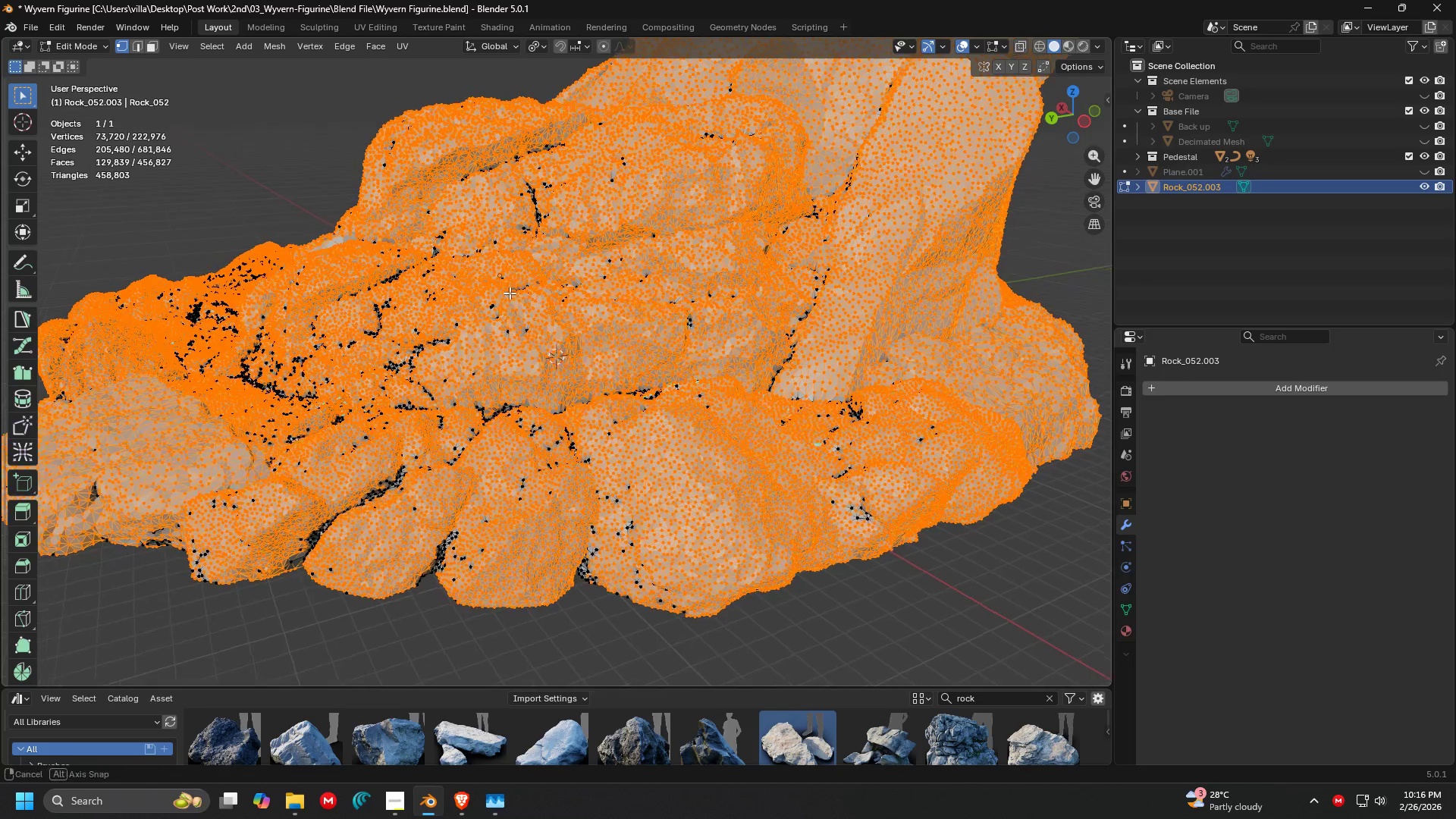 
key(C)
 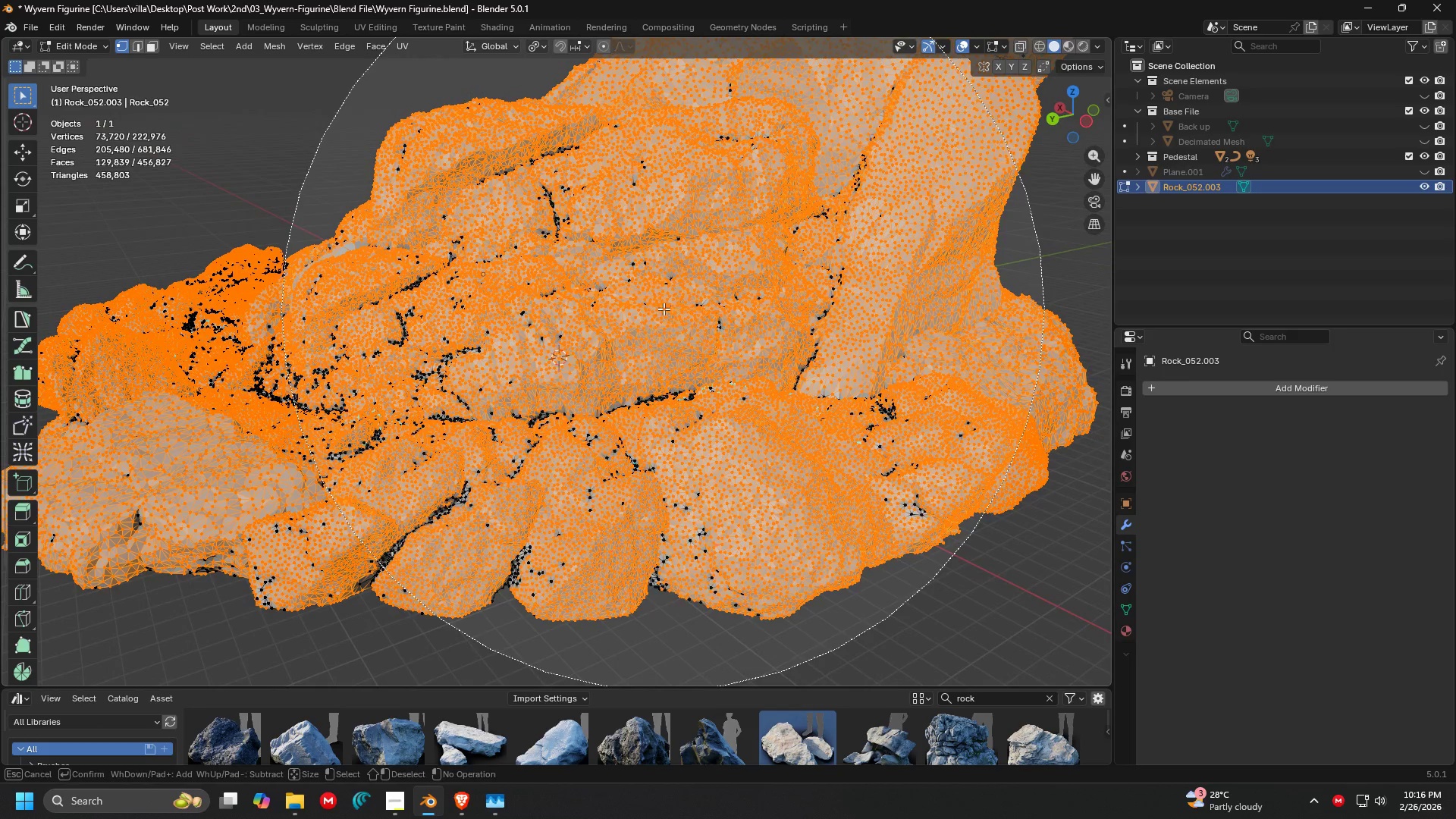 
left_click_drag(start_coordinate=[666, 309], to_coordinate=[437, 290])
 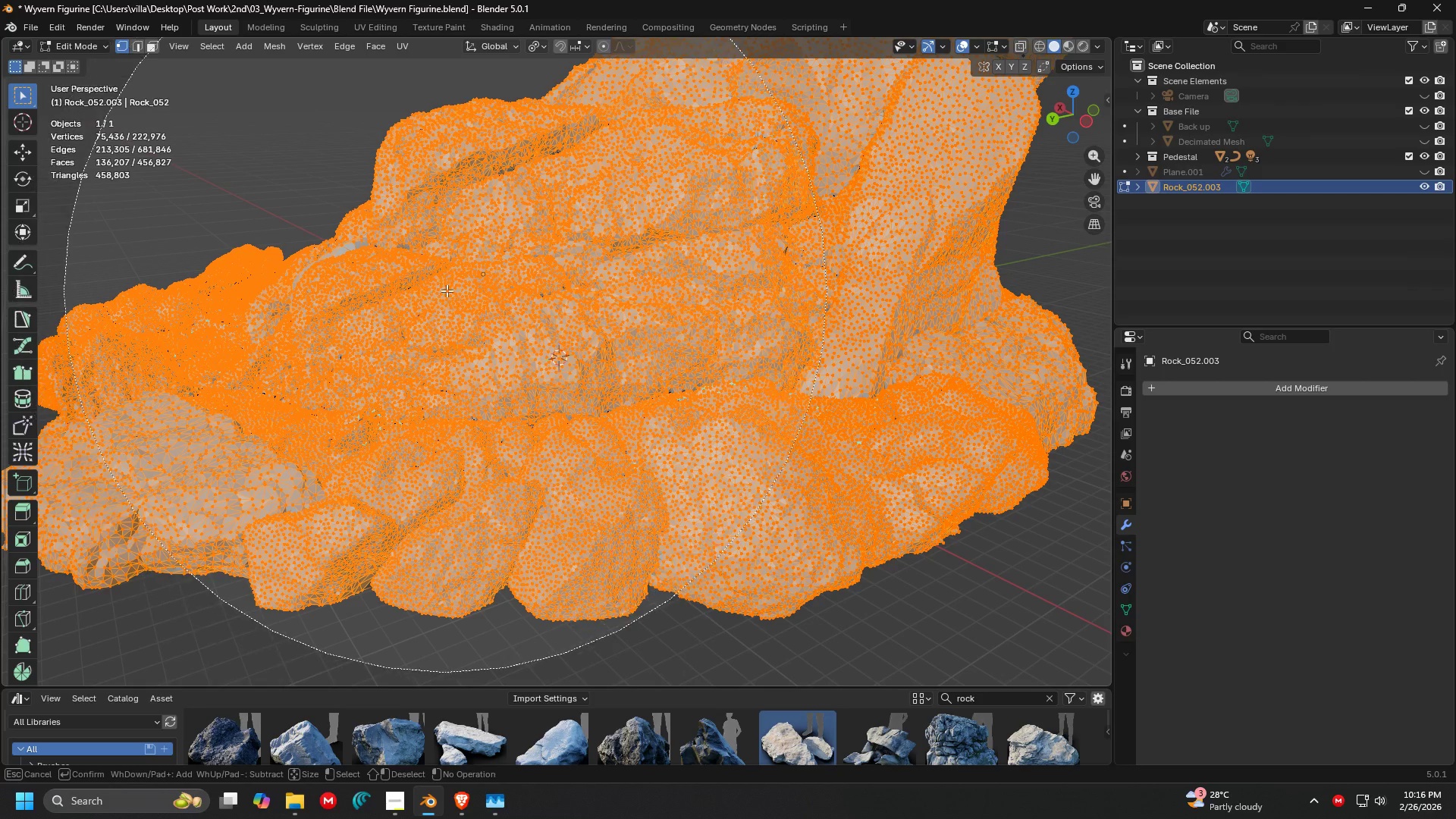 
key(Escape)
 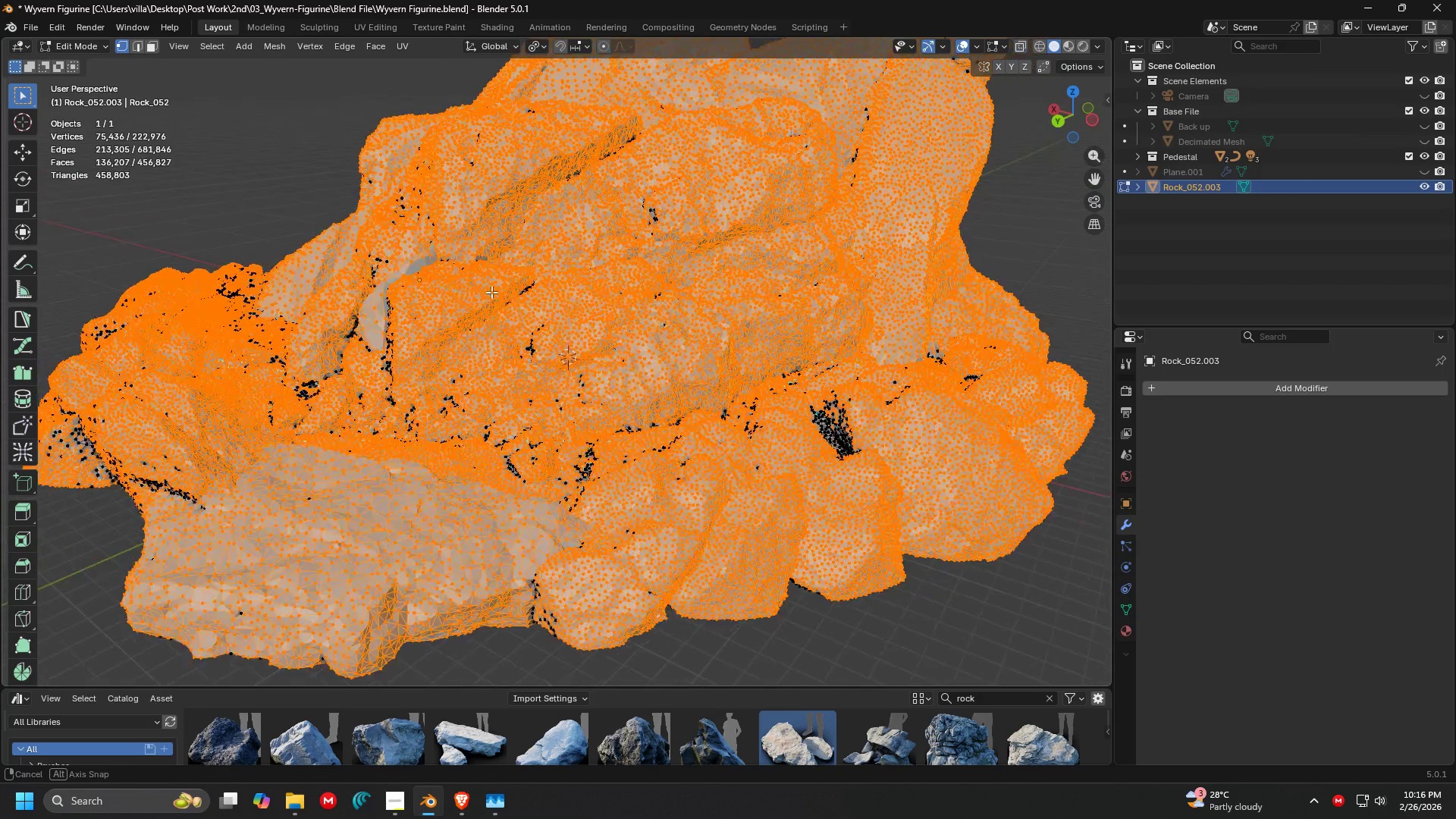 
key(C)
 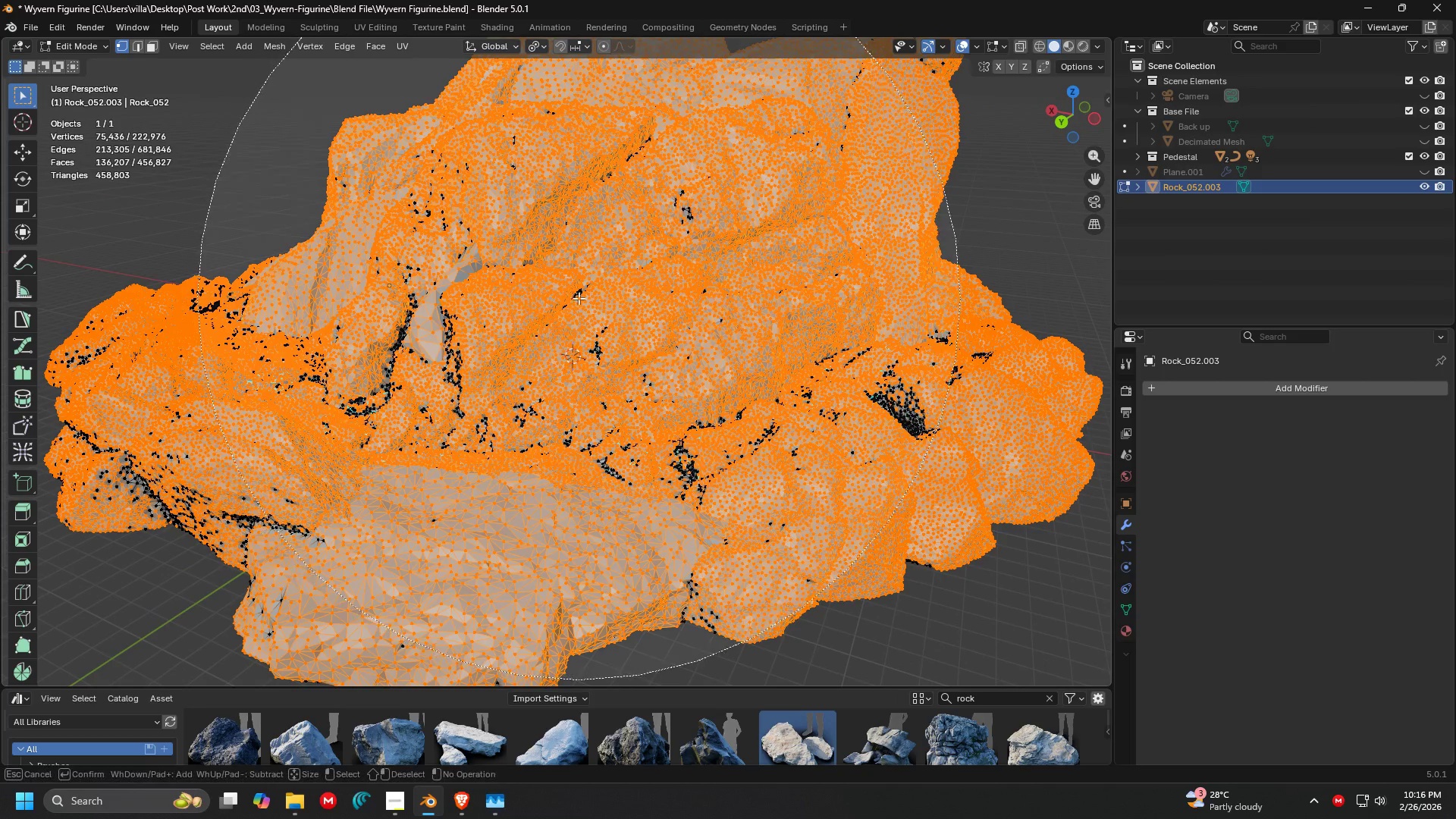 
left_click_drag(start_coordinate=[579, 298], to_coordinate=[465, 316])
 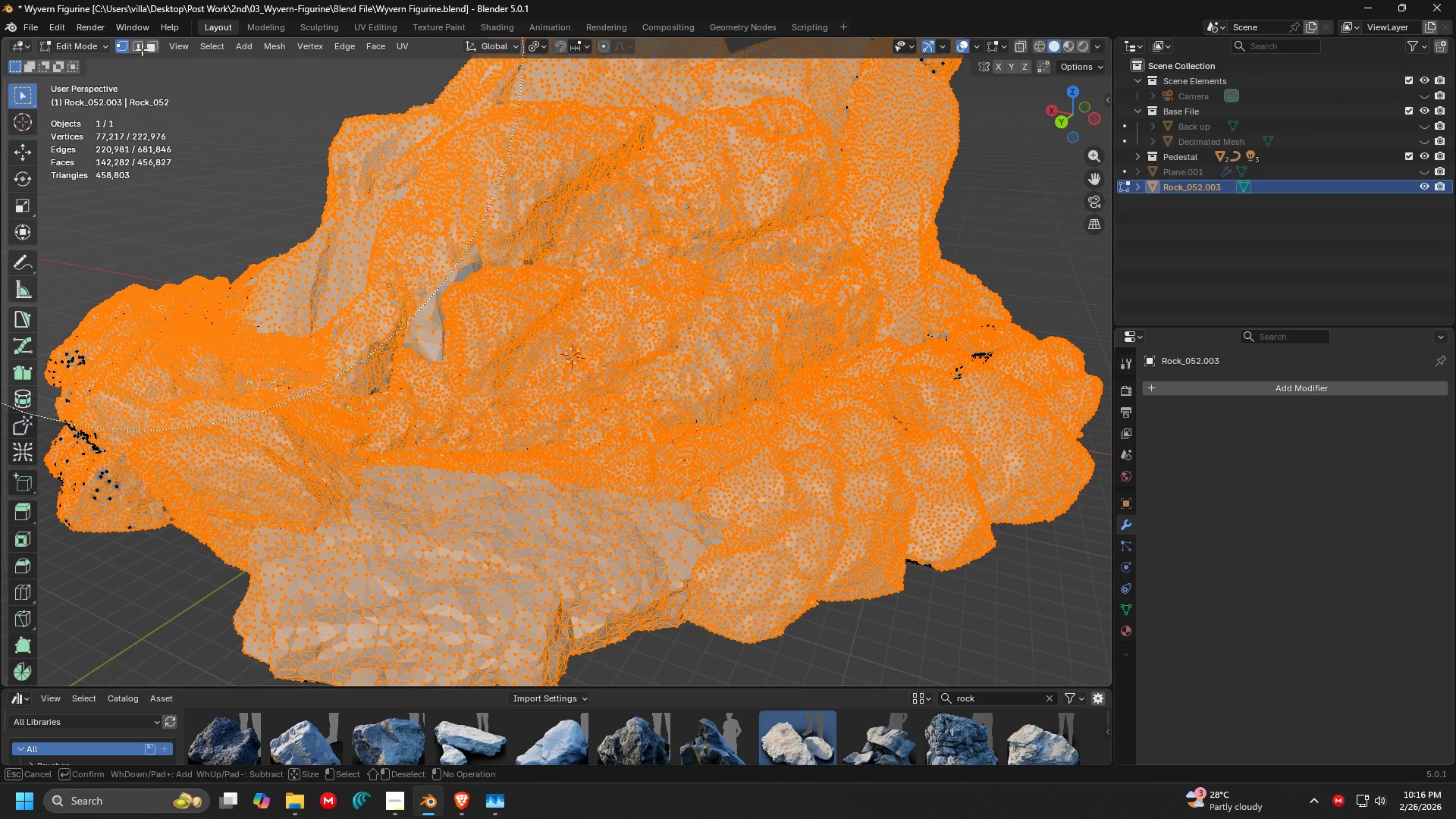 
key(Escape)
 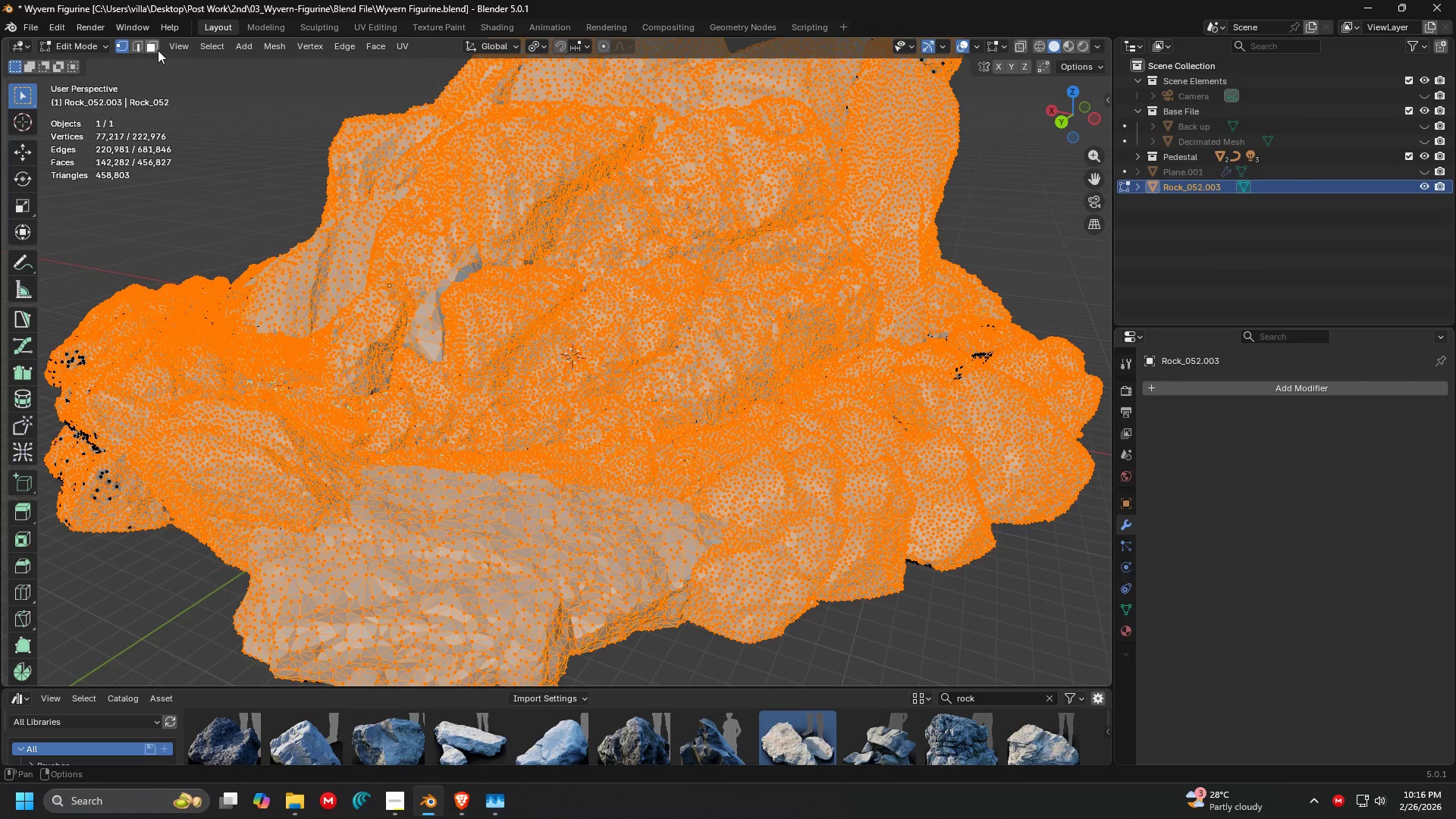 
left_click([152, 46])
 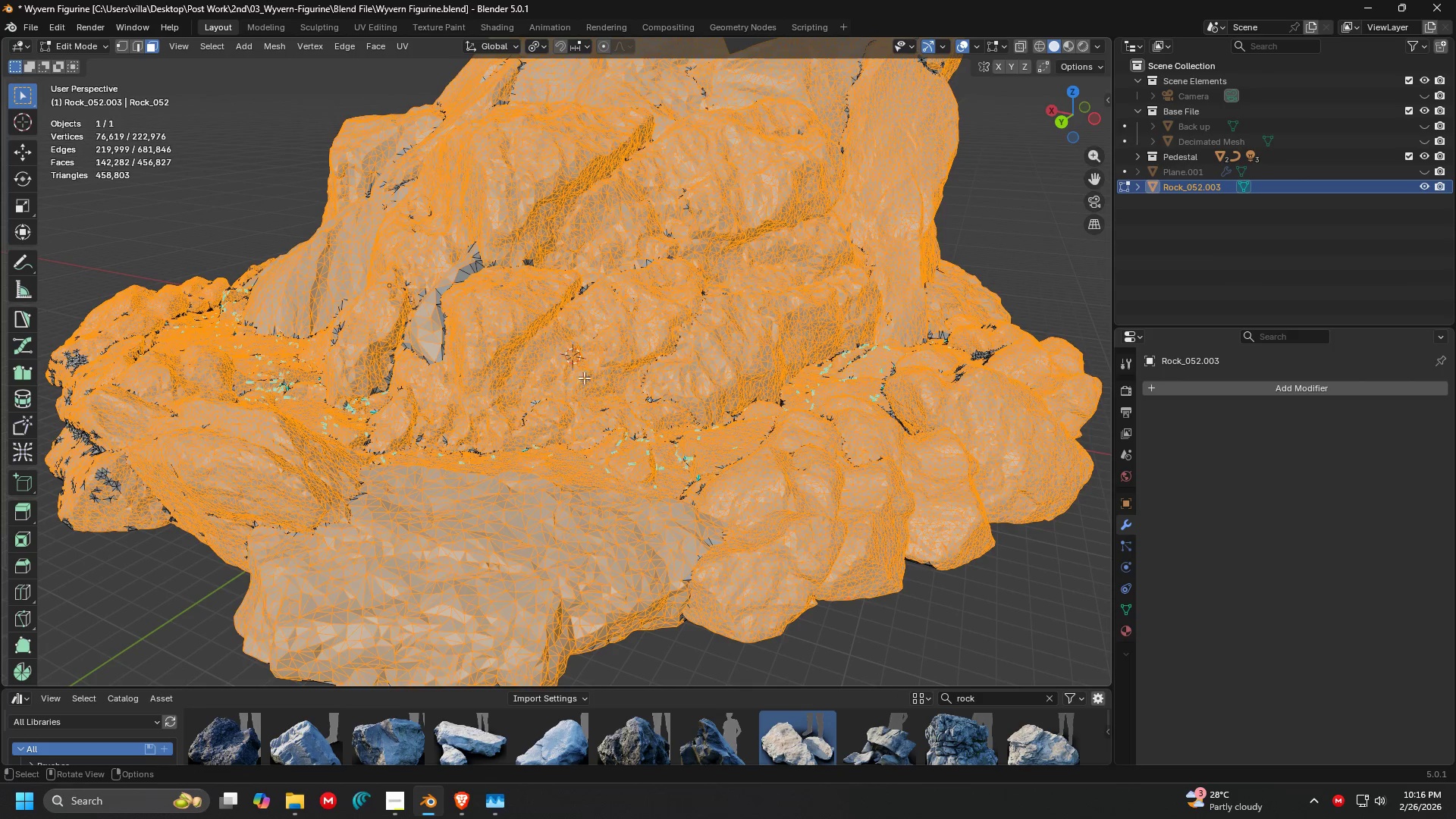 
key(C)
 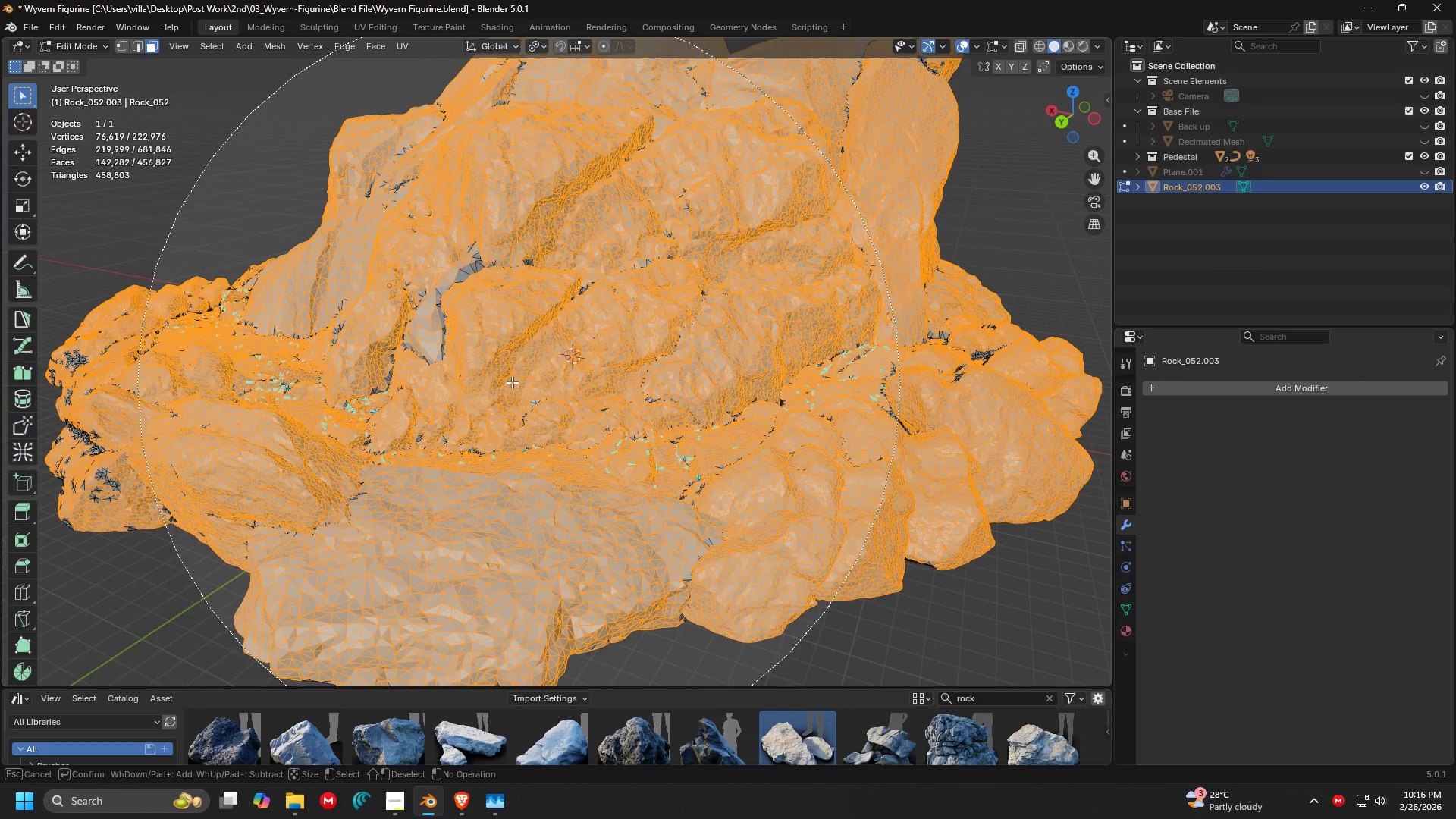 
left_click_drag(start_coordinate=[490, 378], to_coordinate=[661, 353])
 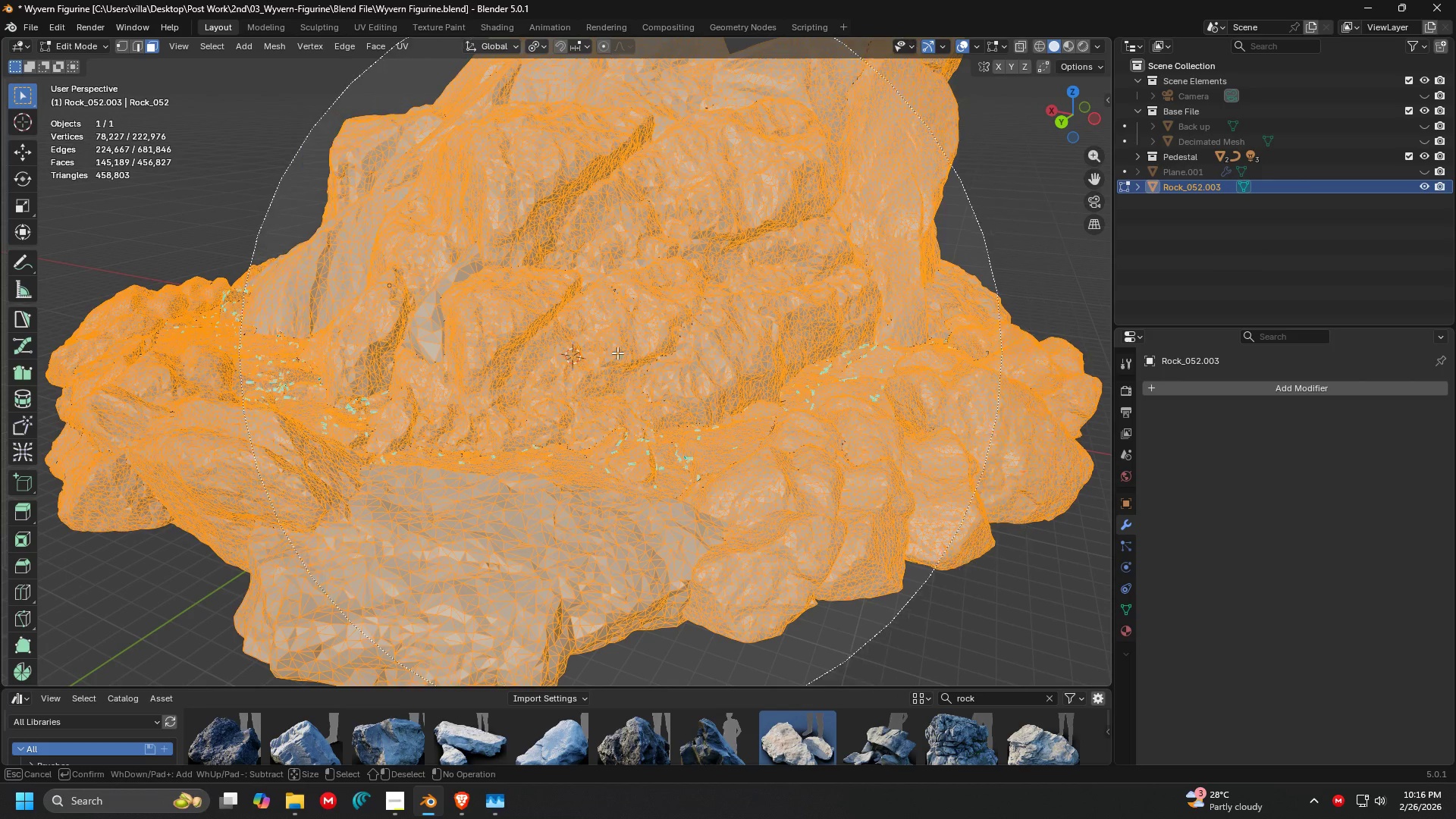 
key(Escape)
 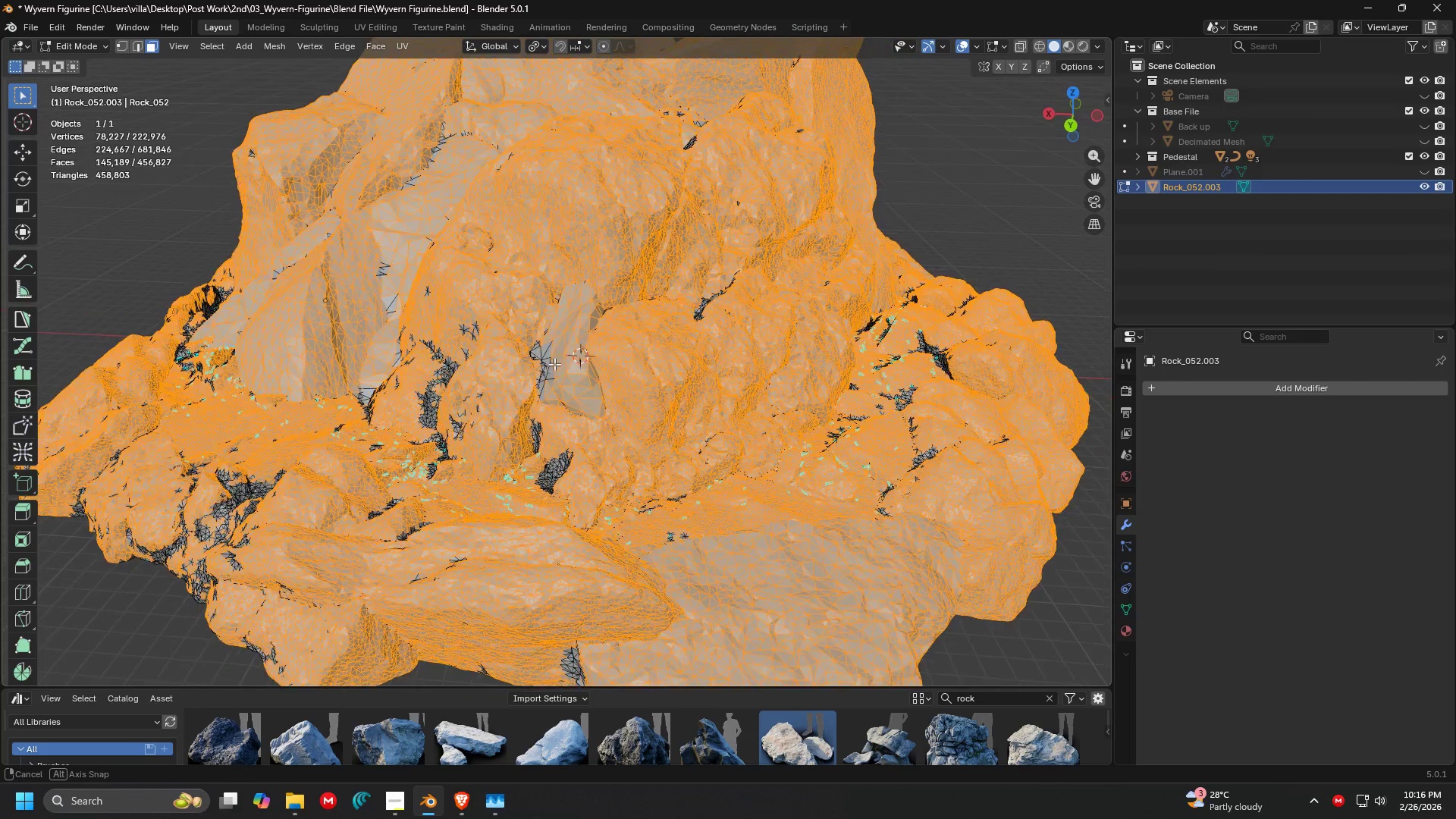 
scroll: coordinate [560, 370], scroll_direction: down, amount: 1.0
 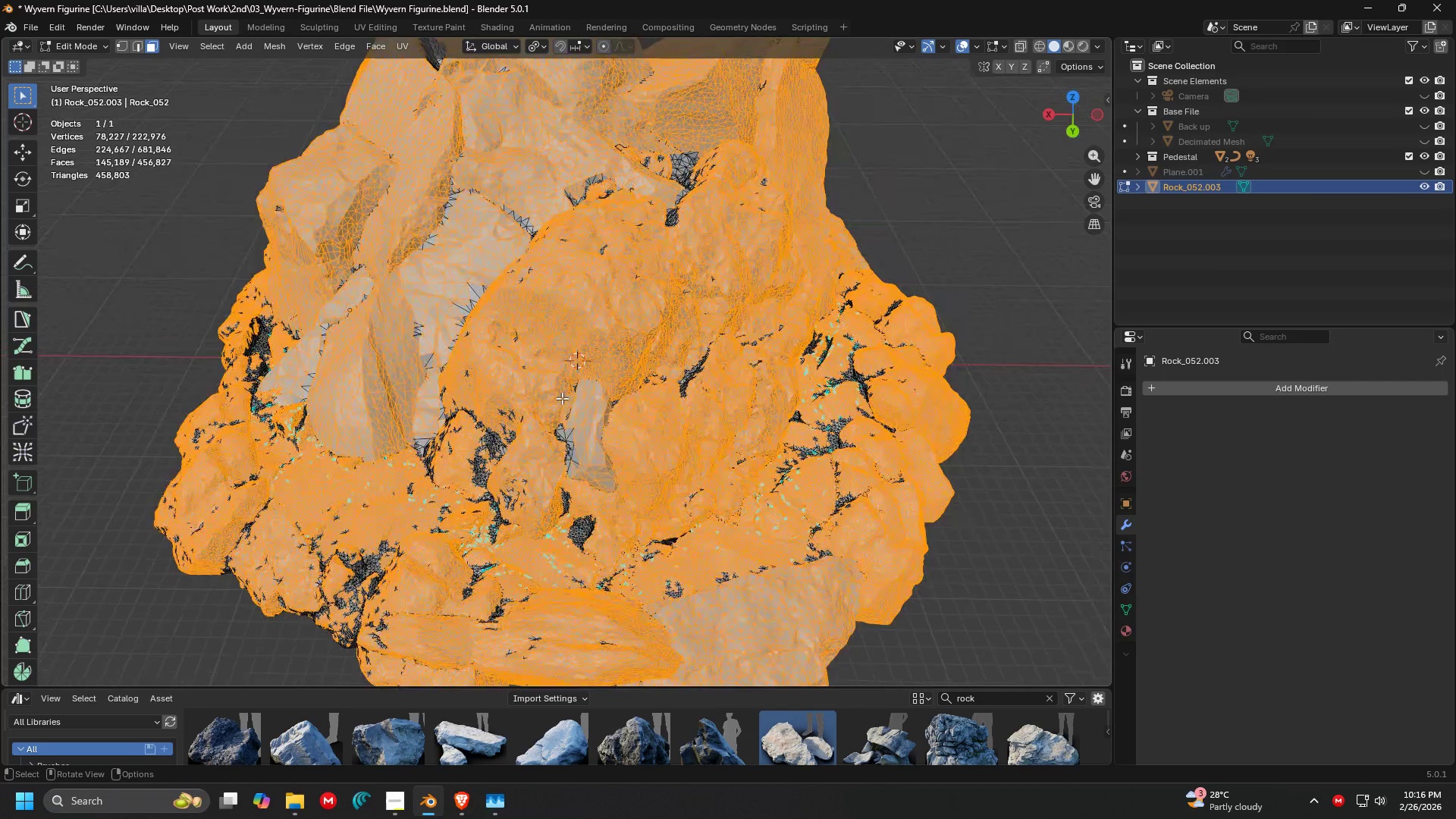 
key(C)
 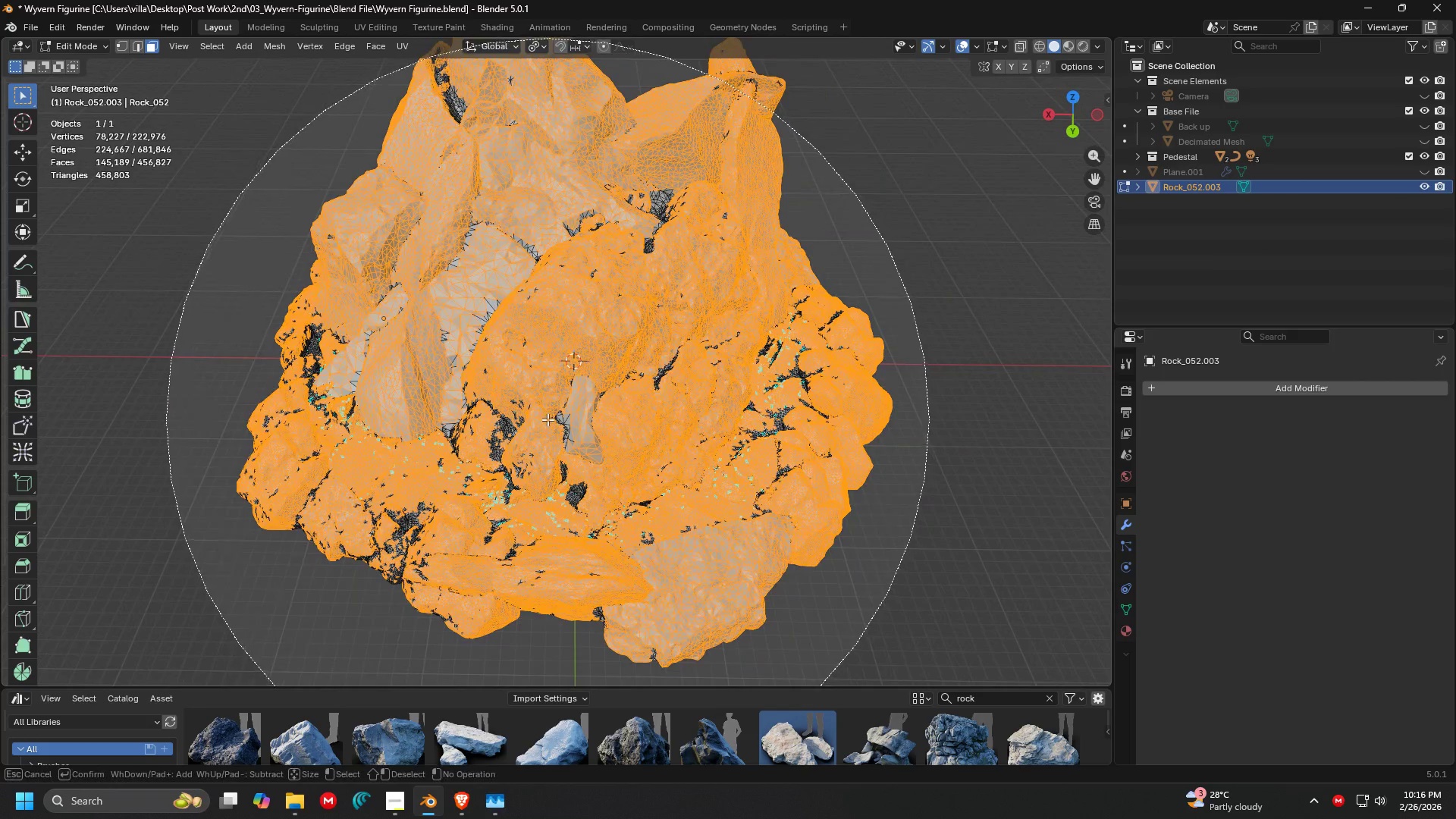 
scroll: coordinate [562, 398], scroll_direction: down, amount: 1.0
 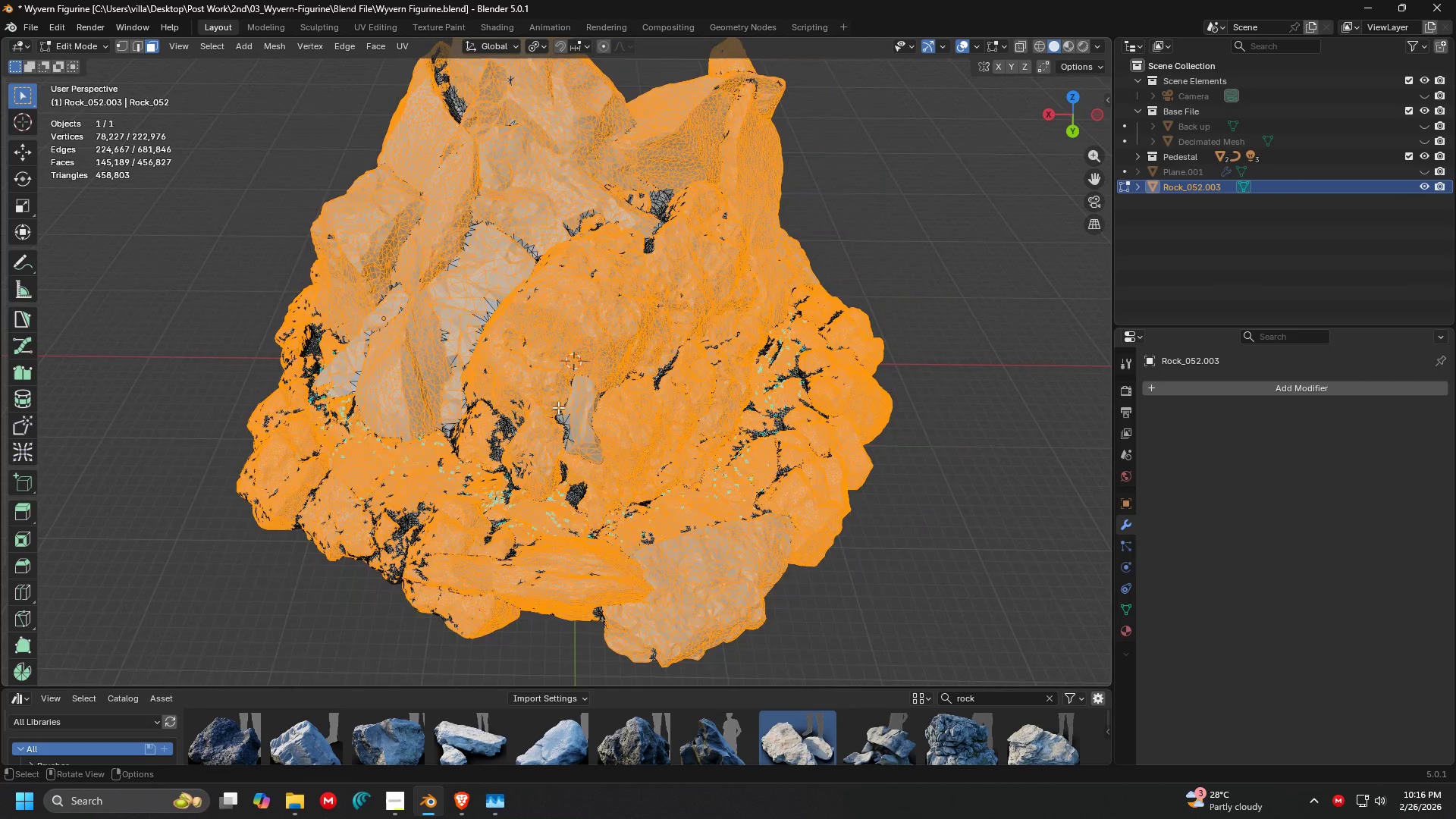 
left_click_drag(start_coordinate=[530, 414], to_coordinate=[482, 375])
 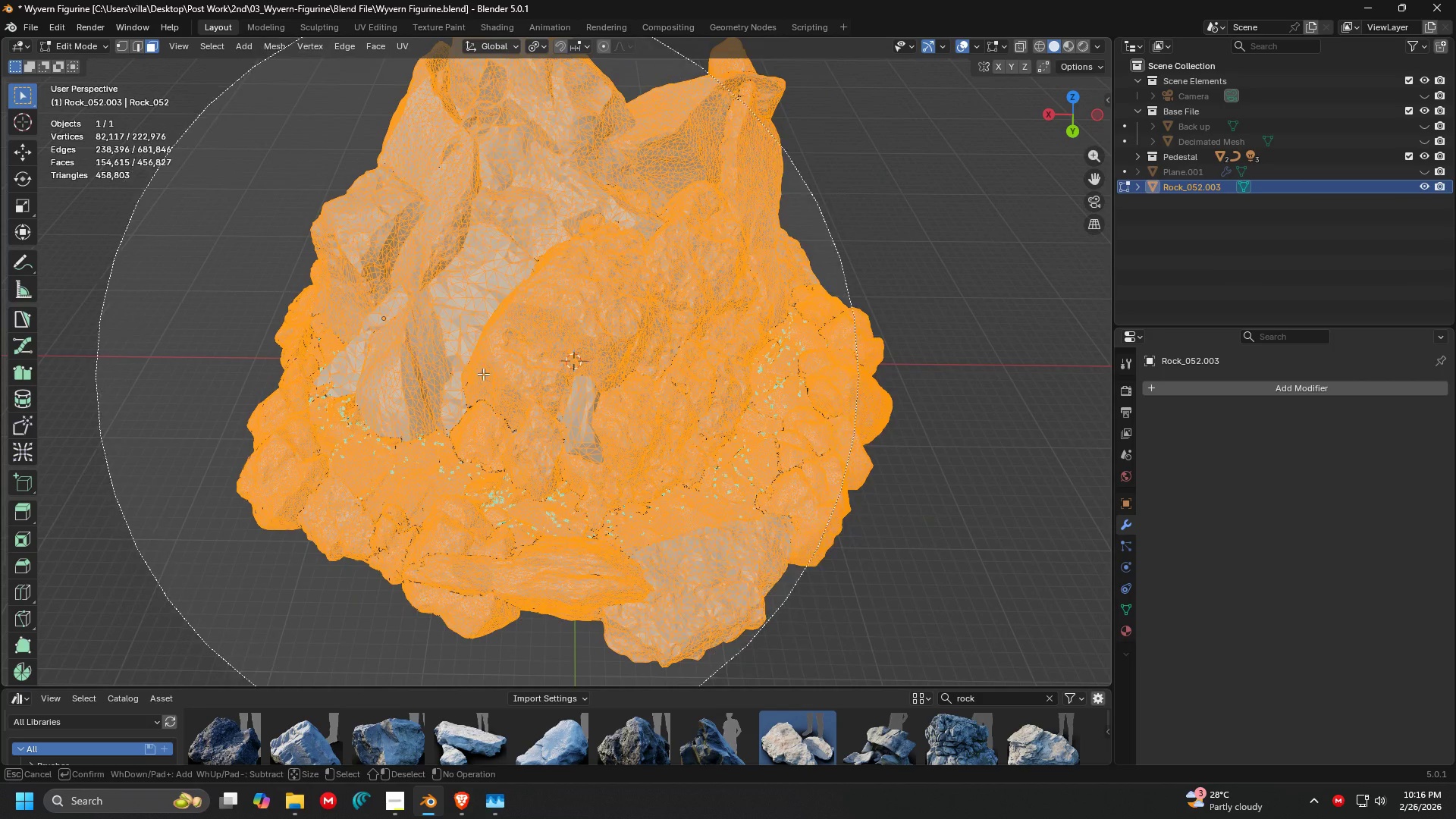 
key(Escape)
 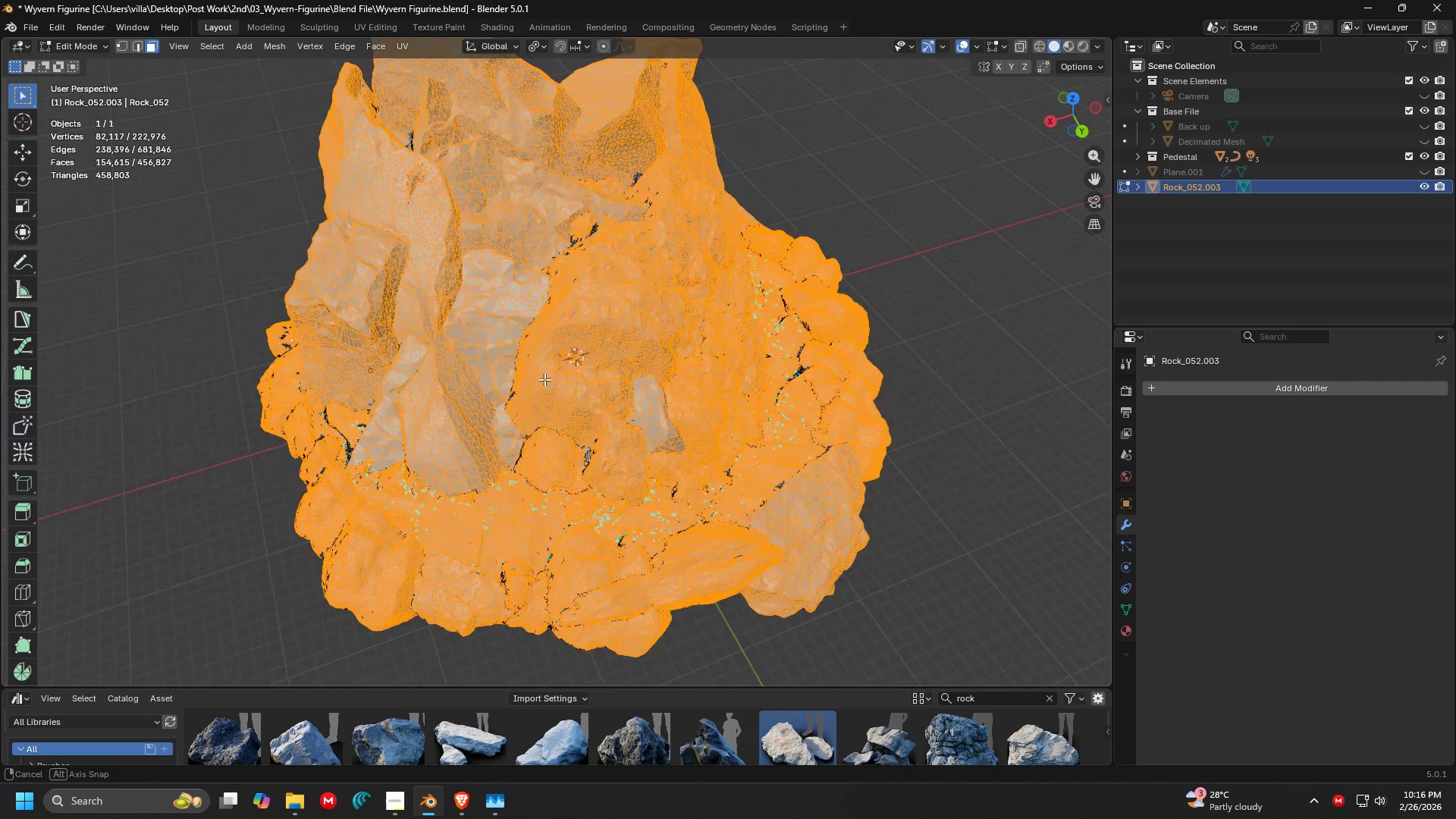 
key(C)
 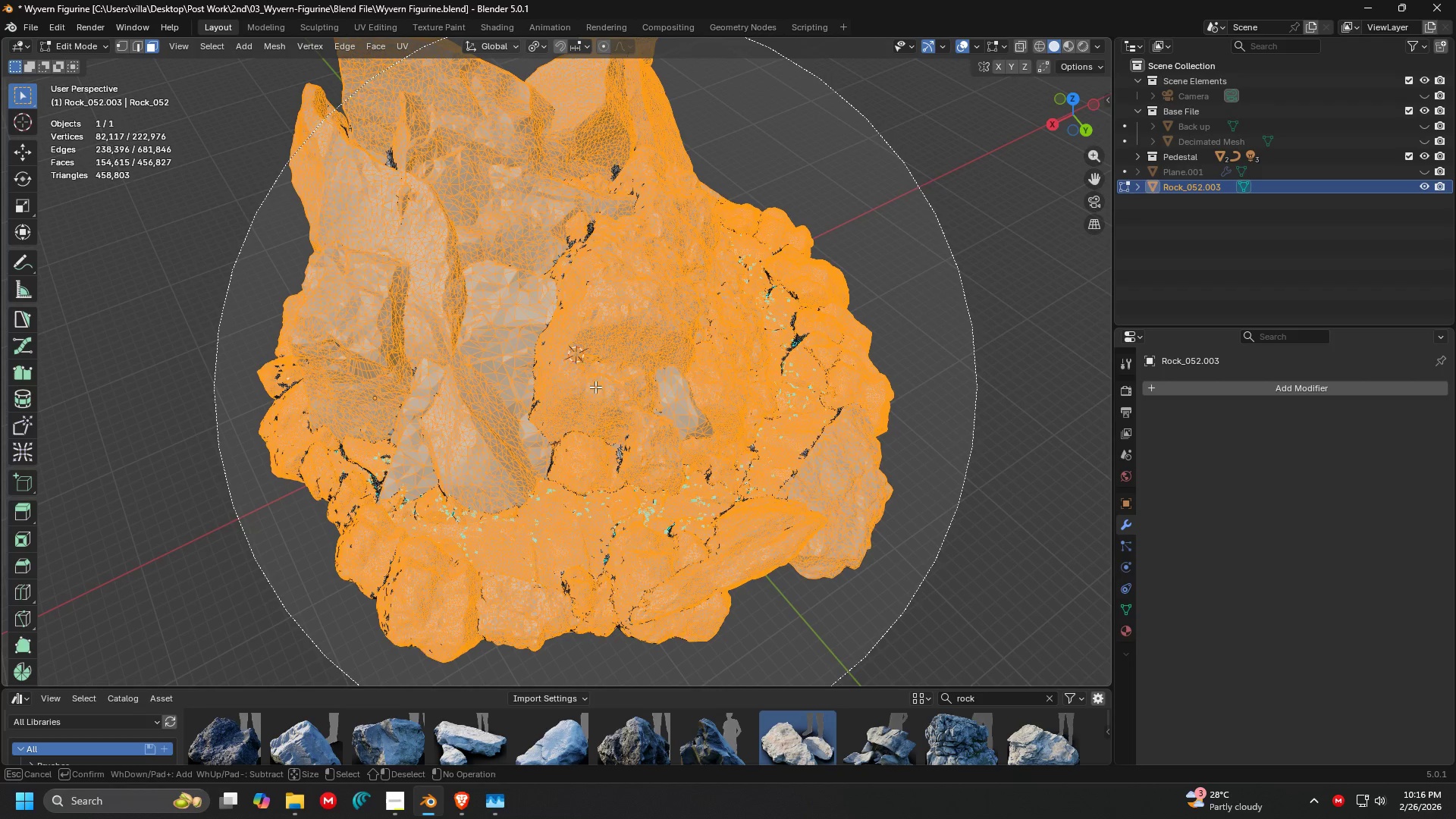 
left_click_drag(start_coordinate=[595, 387], to_coordinate=[499, 336])
 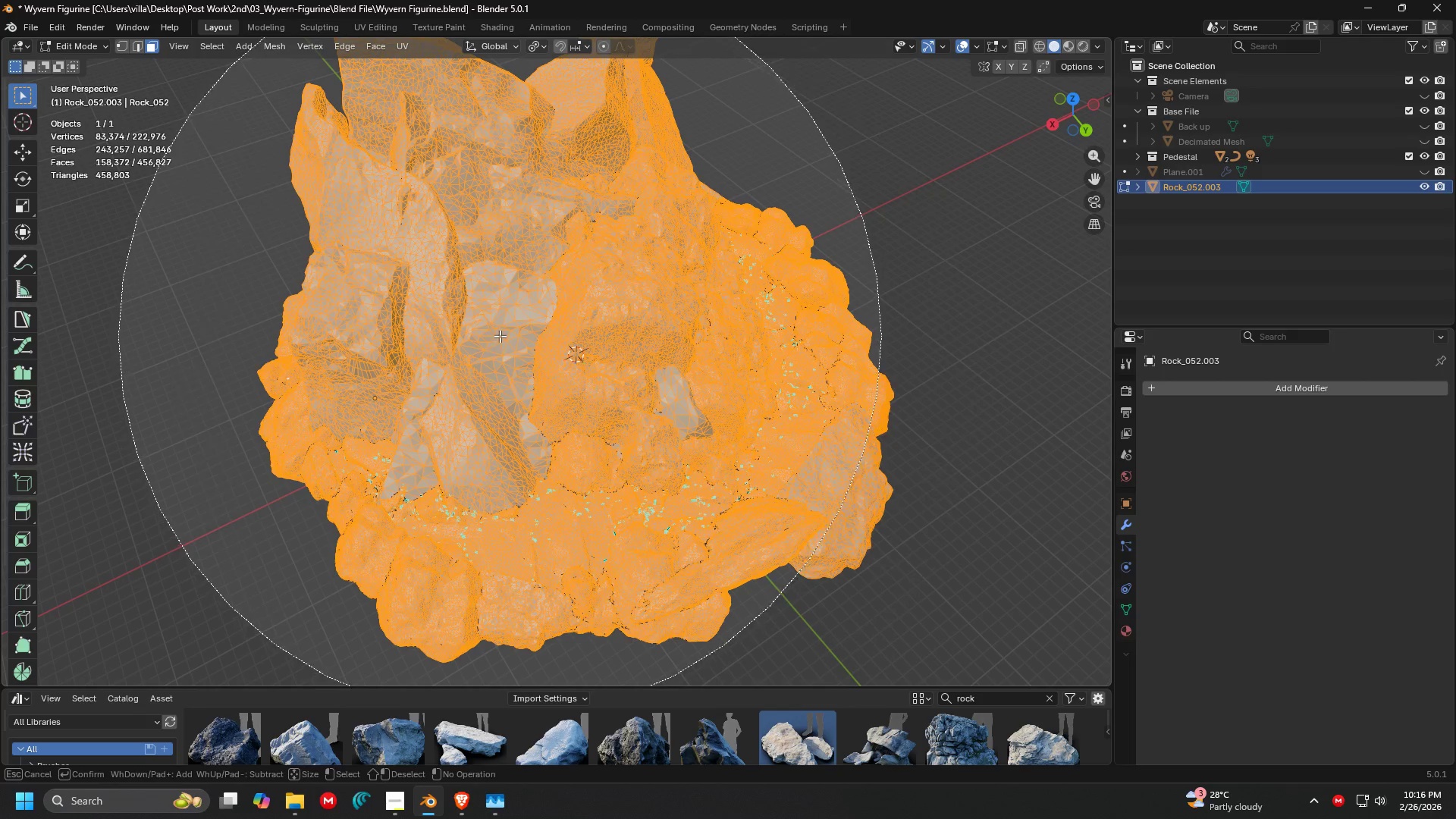 
key(Escape)
 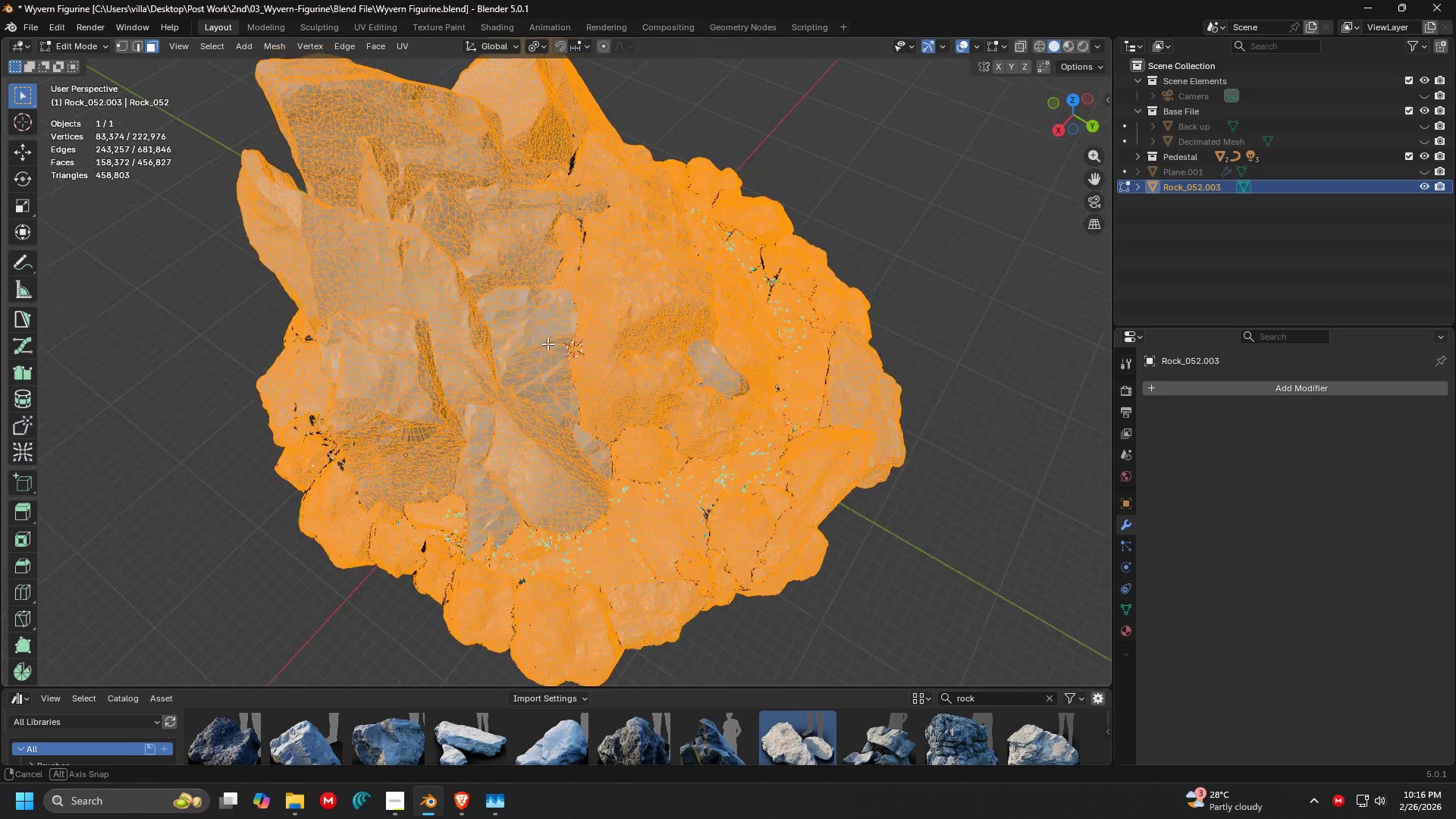 
key(C)
 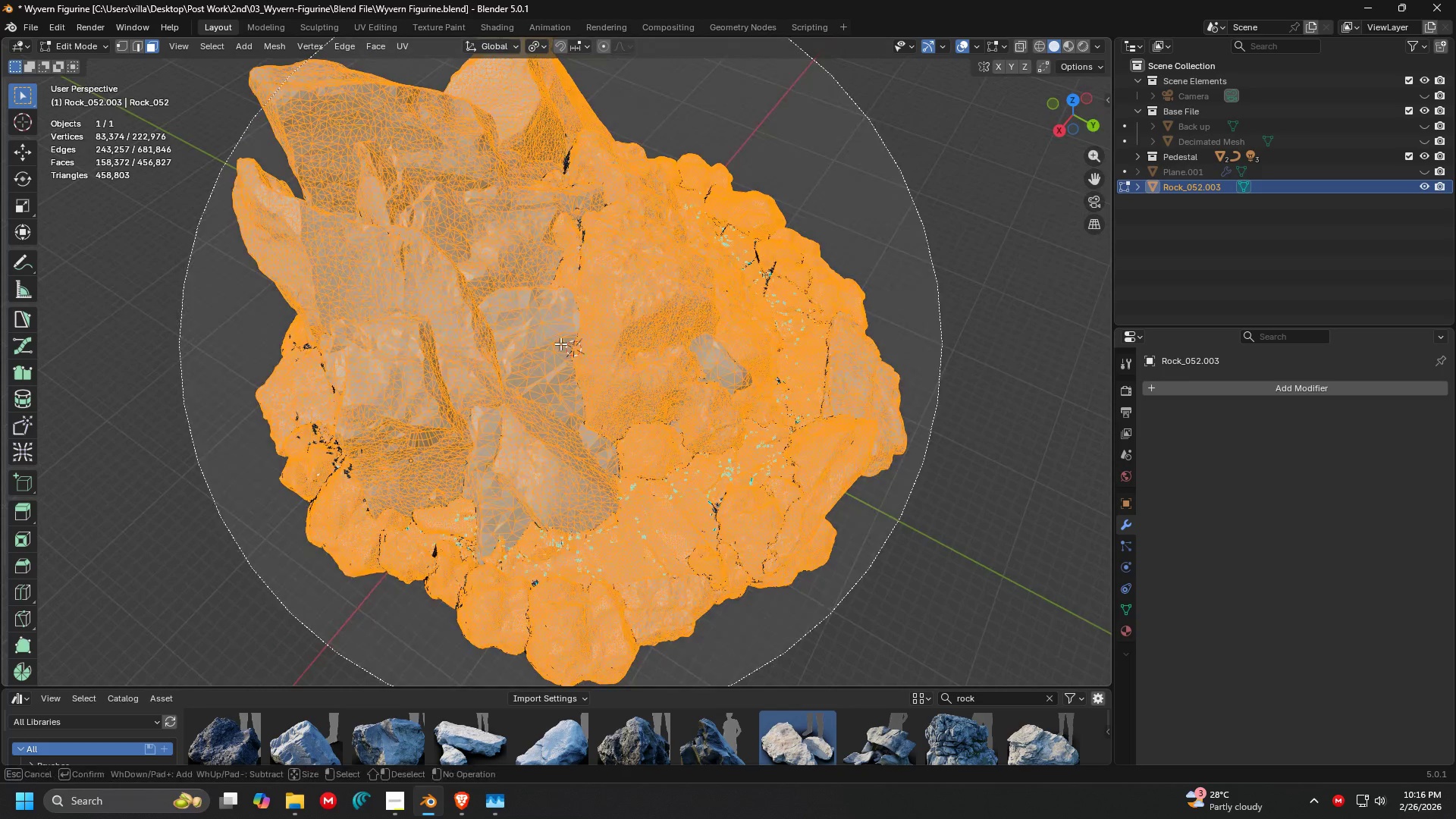 
left_click_drag(start_coordinate=[560, 344], to_coordinate=[526, 365])
 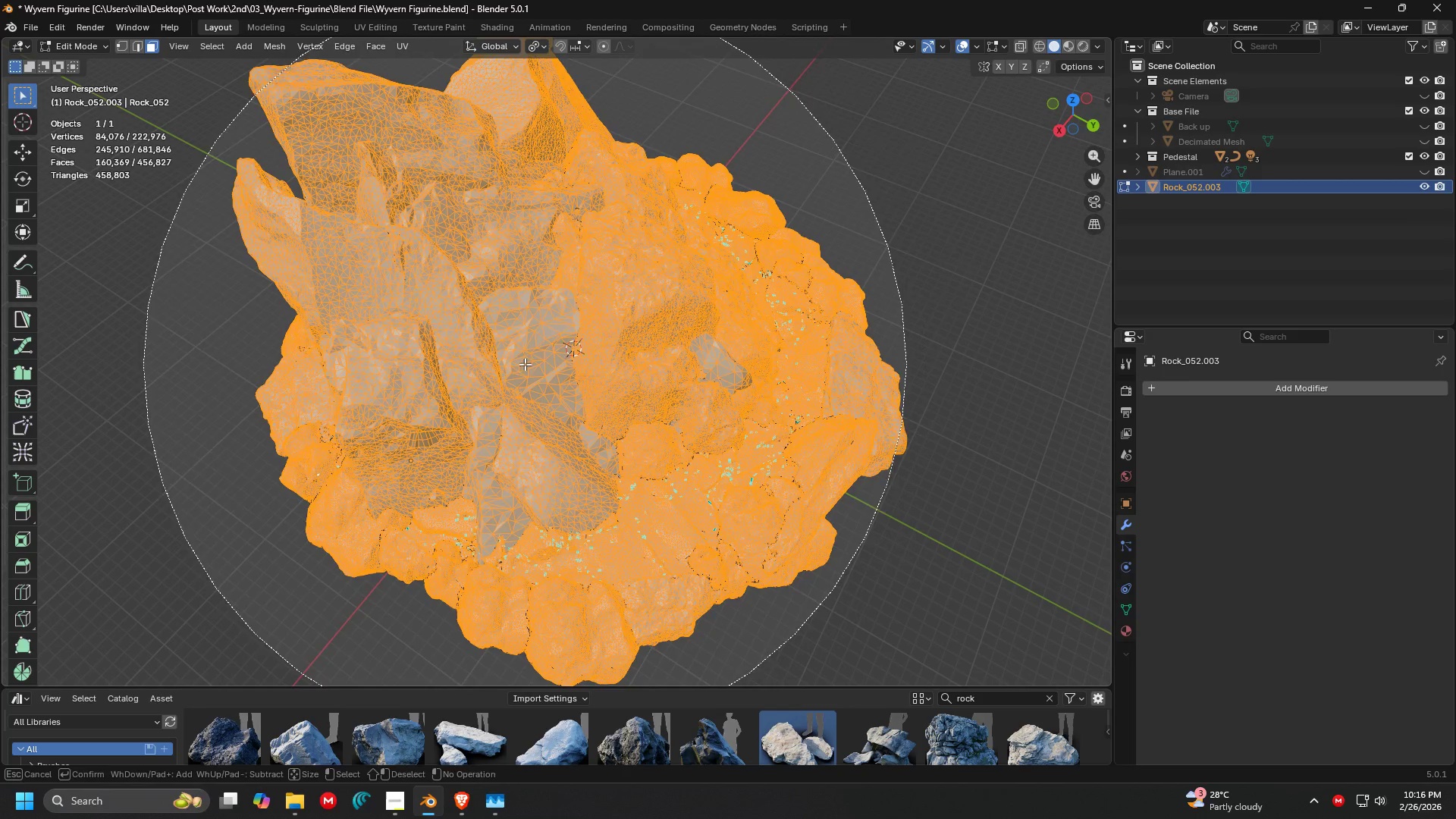 
key(Escape)
 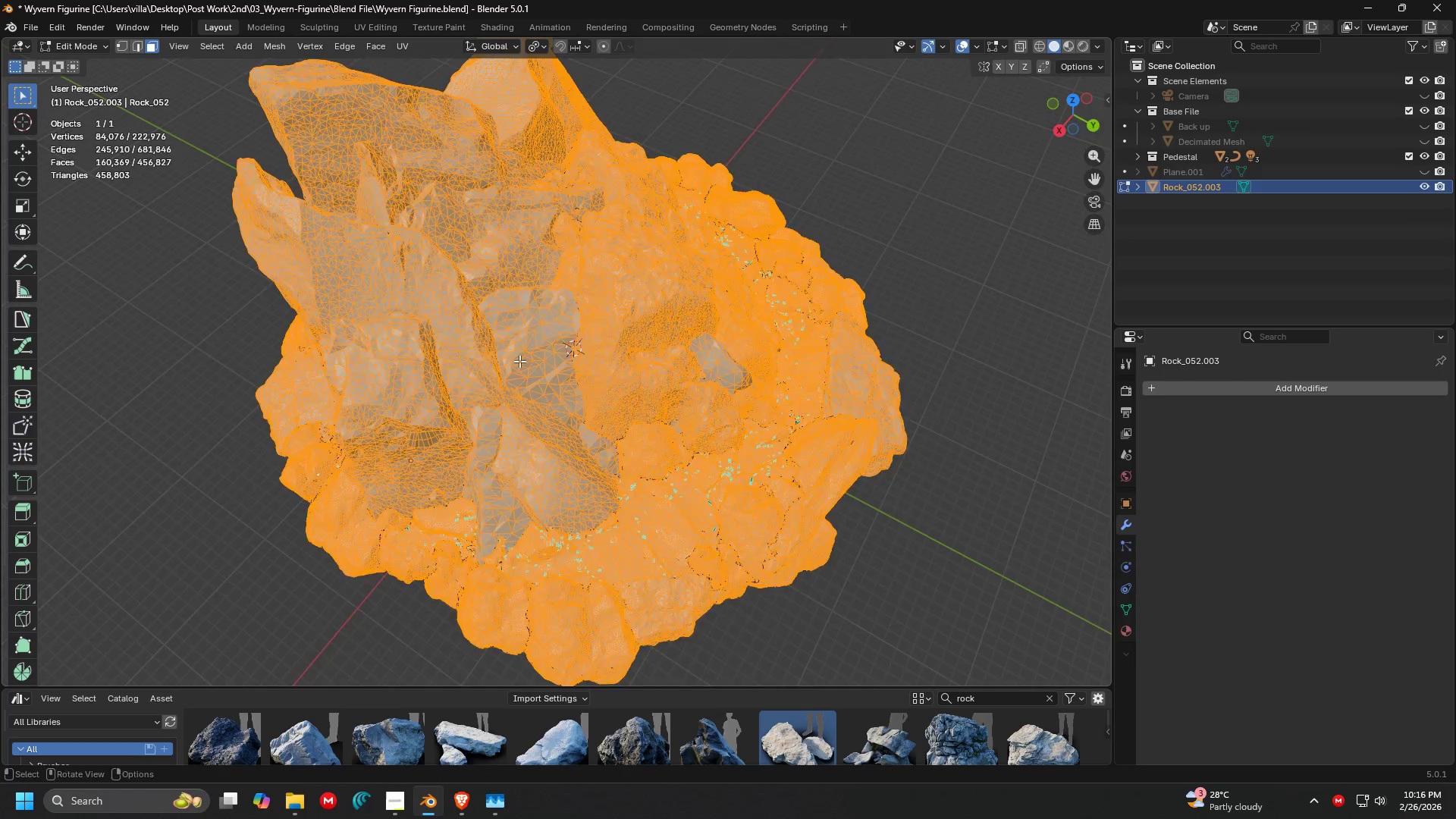 
key(C)
 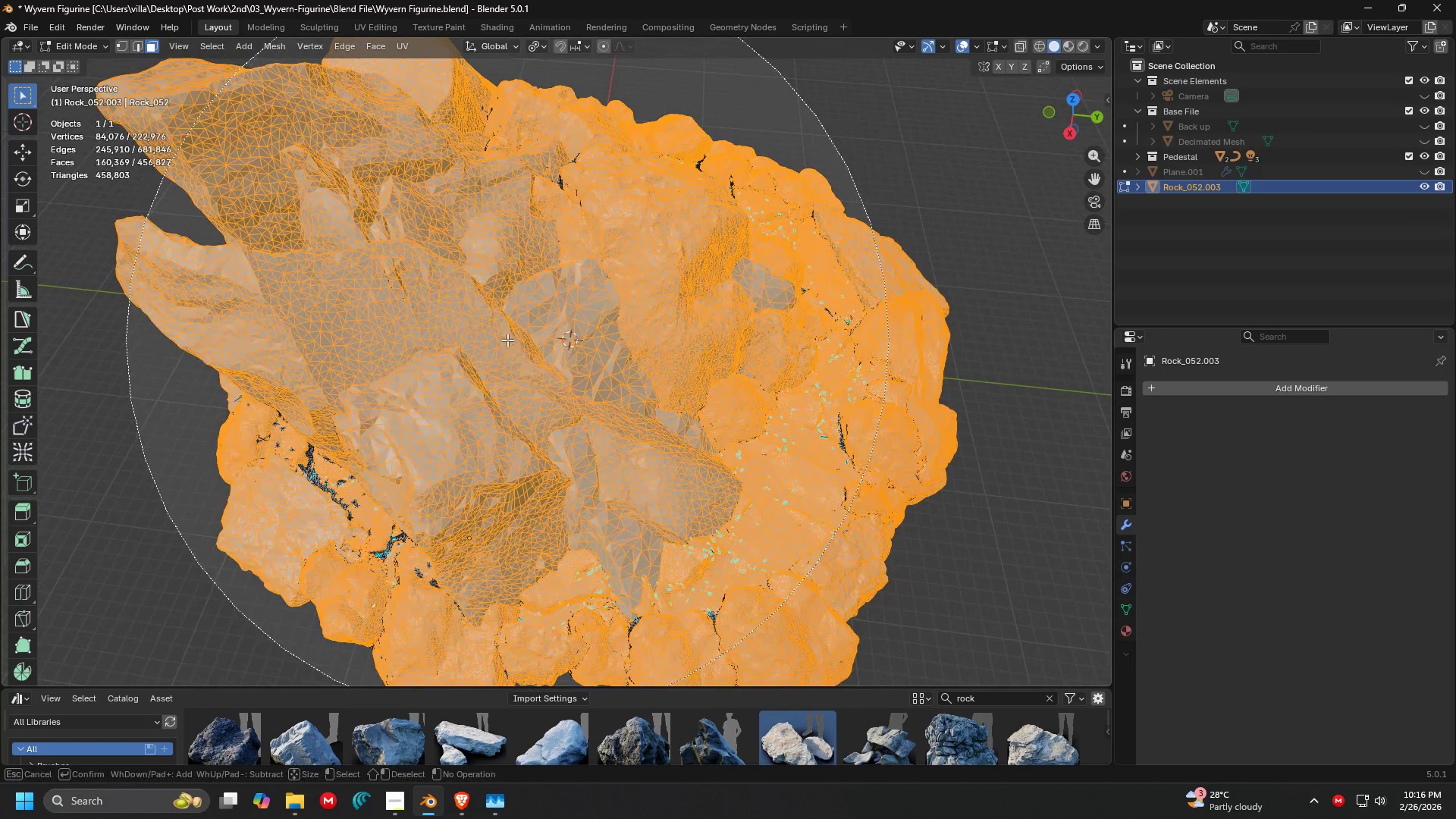 
scroll: coordinate [522, 361], scroll_direction: up, amount: 1.0
 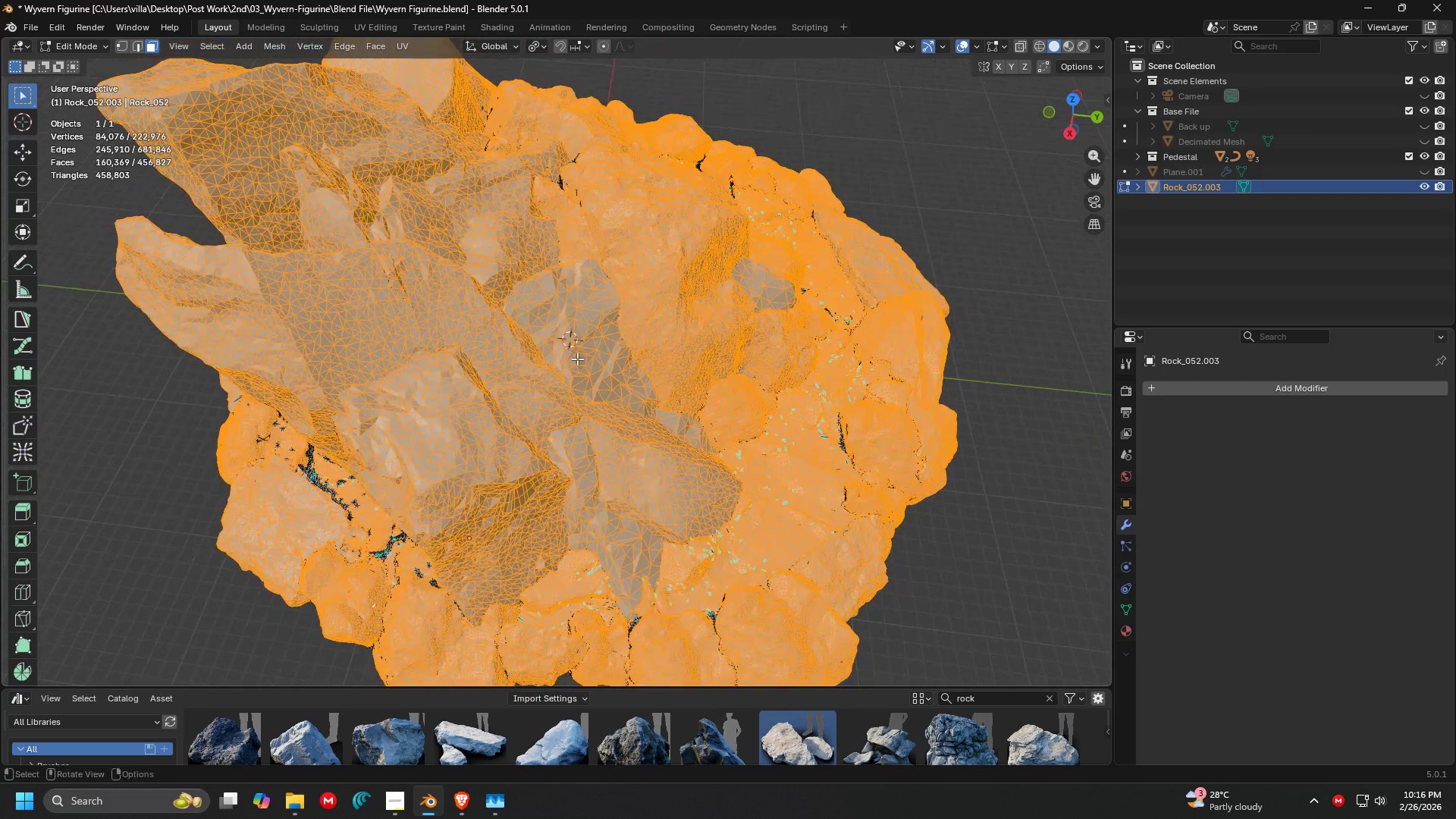 
left_click_drag(start_coordinate=[495, 337], to_coordinate=[508, 372])
 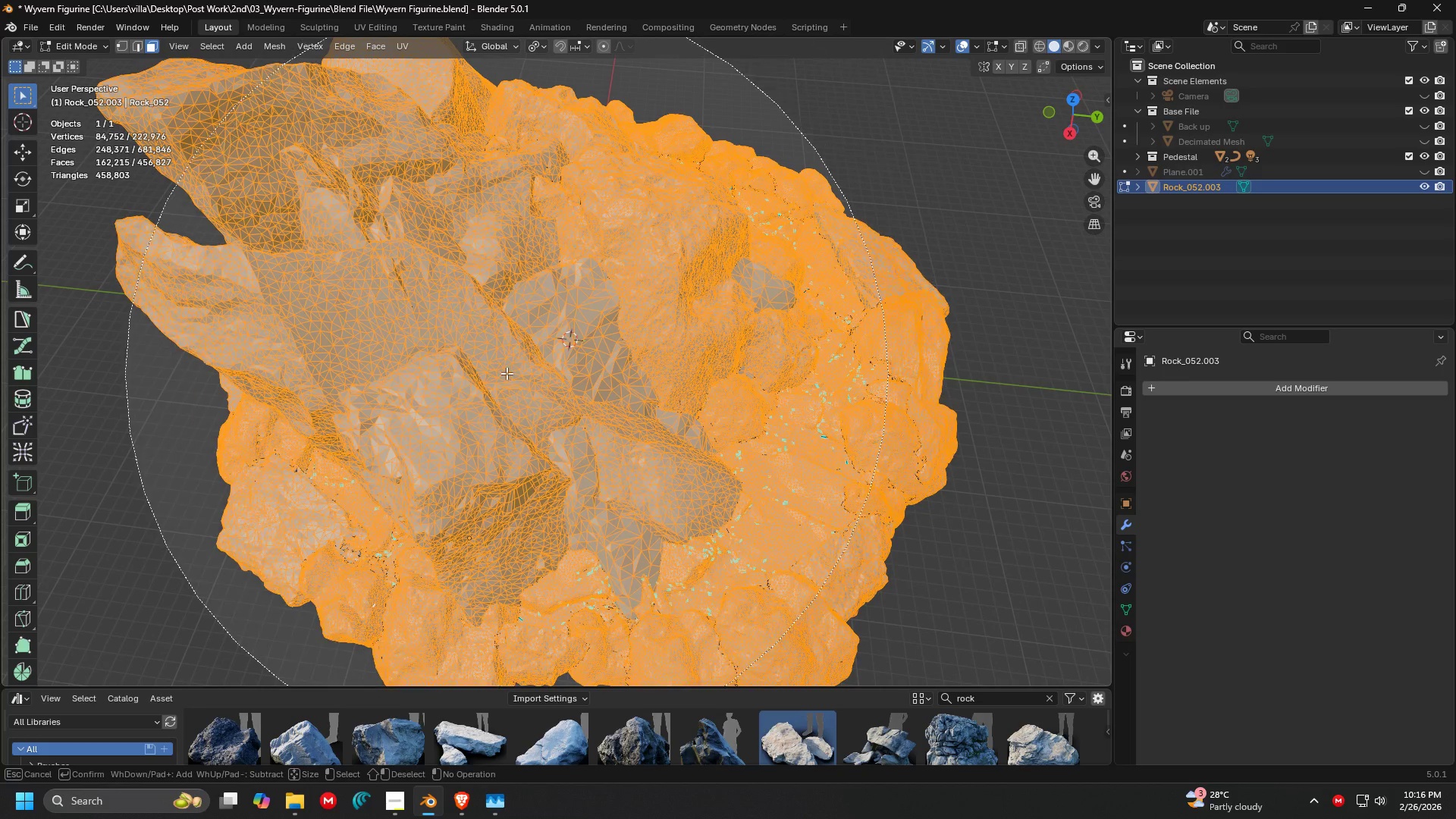 
key(Escape)
 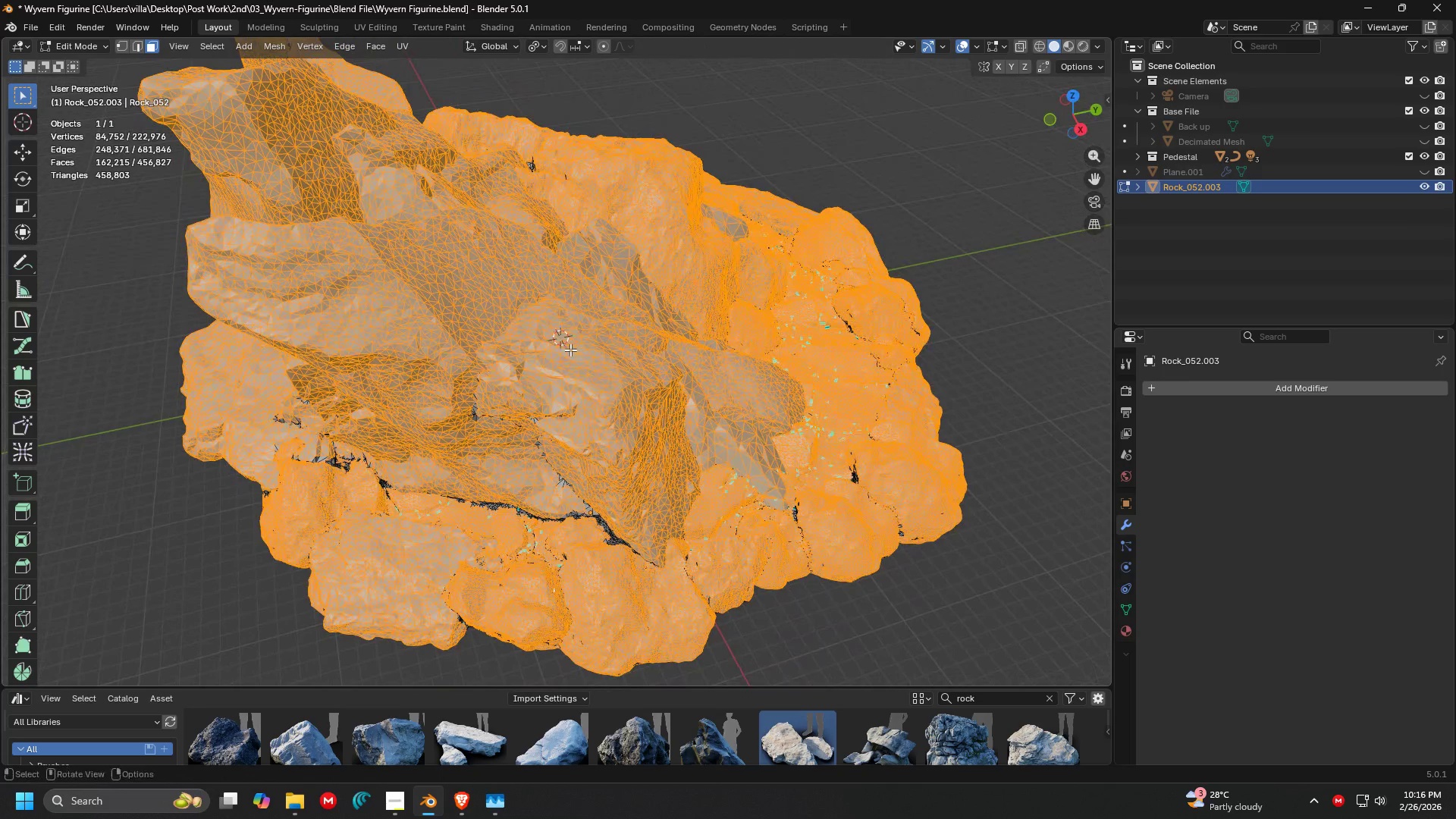 
key(C)
 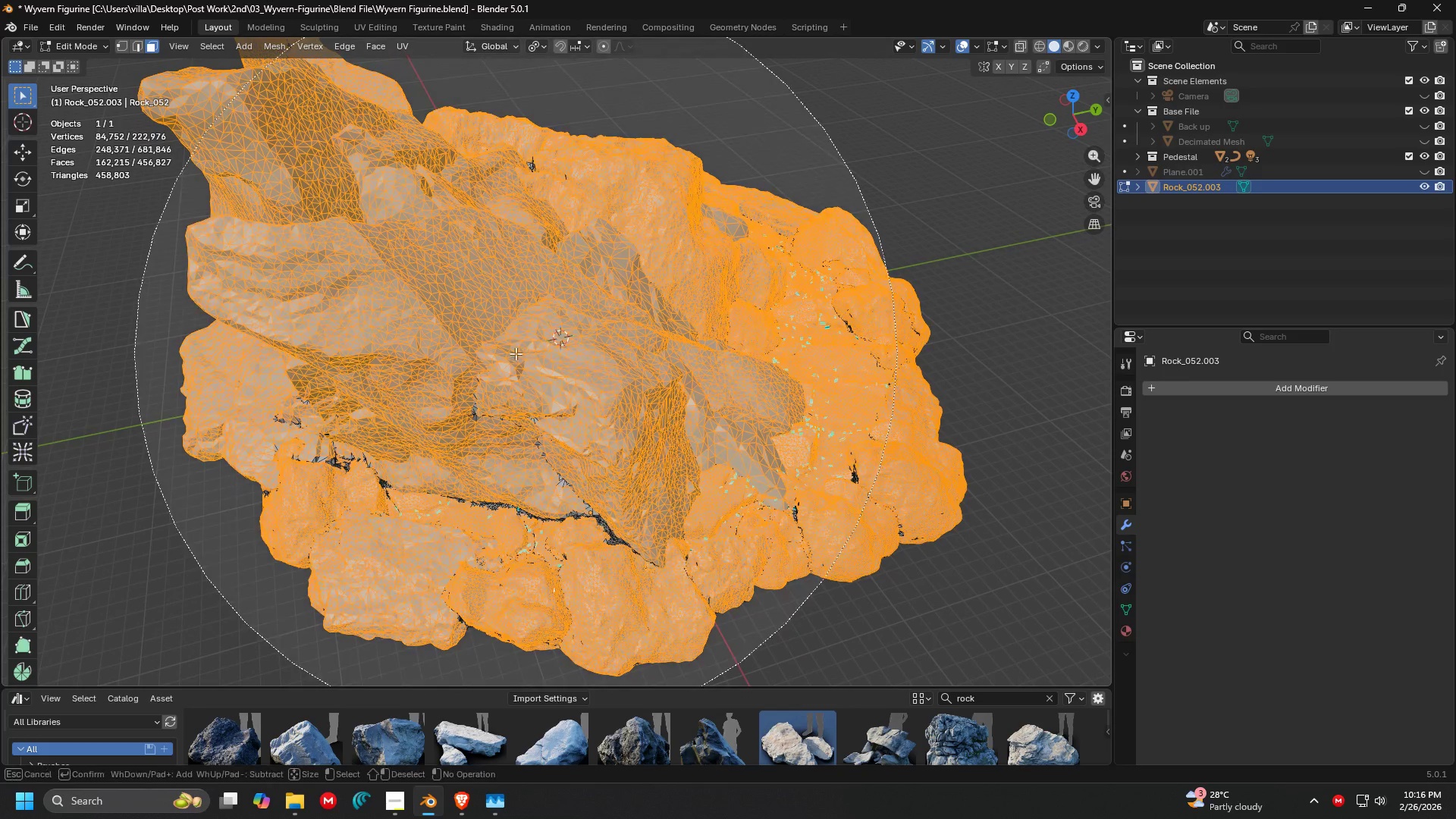 
left_click_drag(start_coordinate=[515, 353], to_coordinate=[602, 366])
 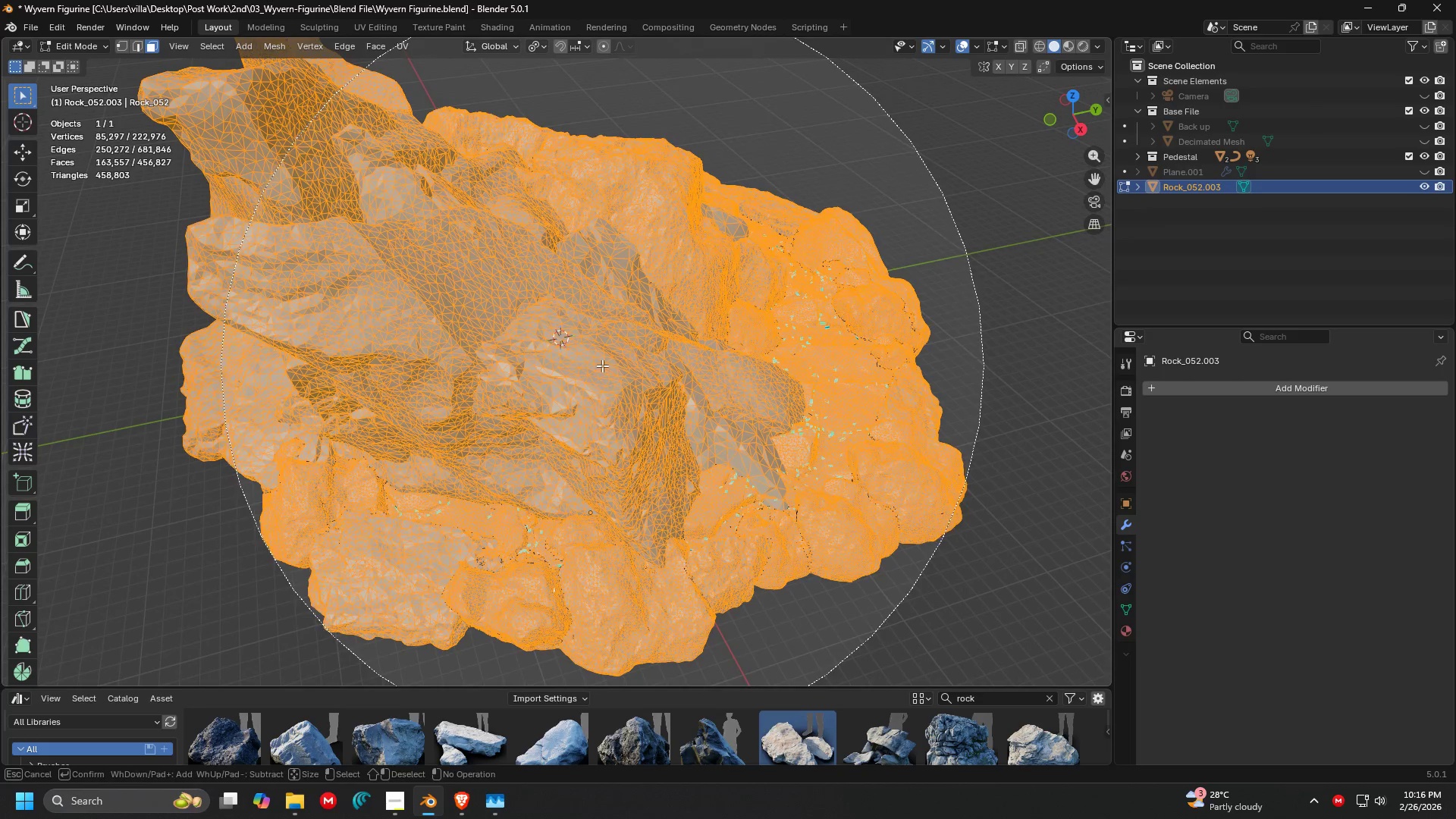 
key(Escape)
 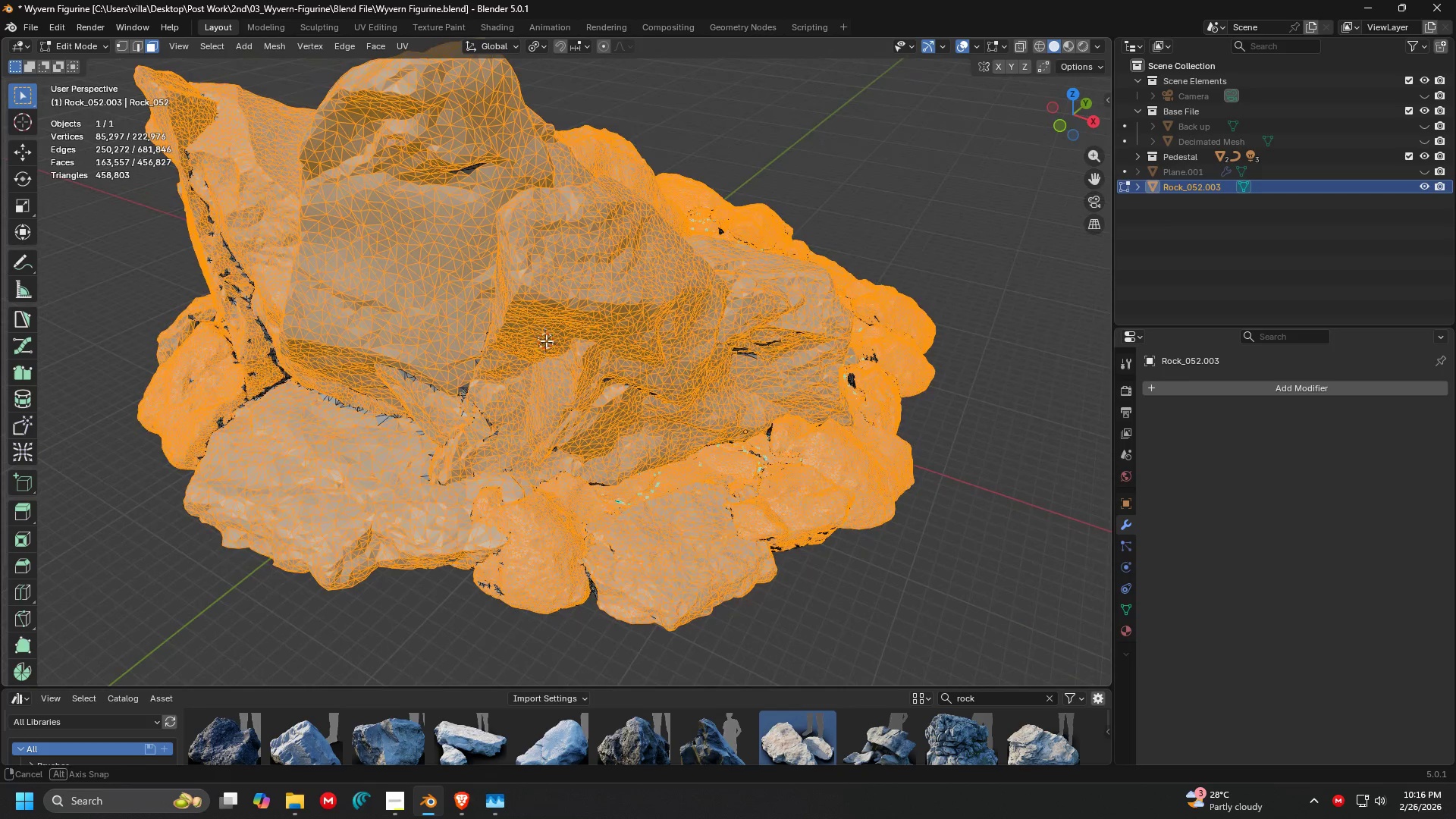 
key(C)
 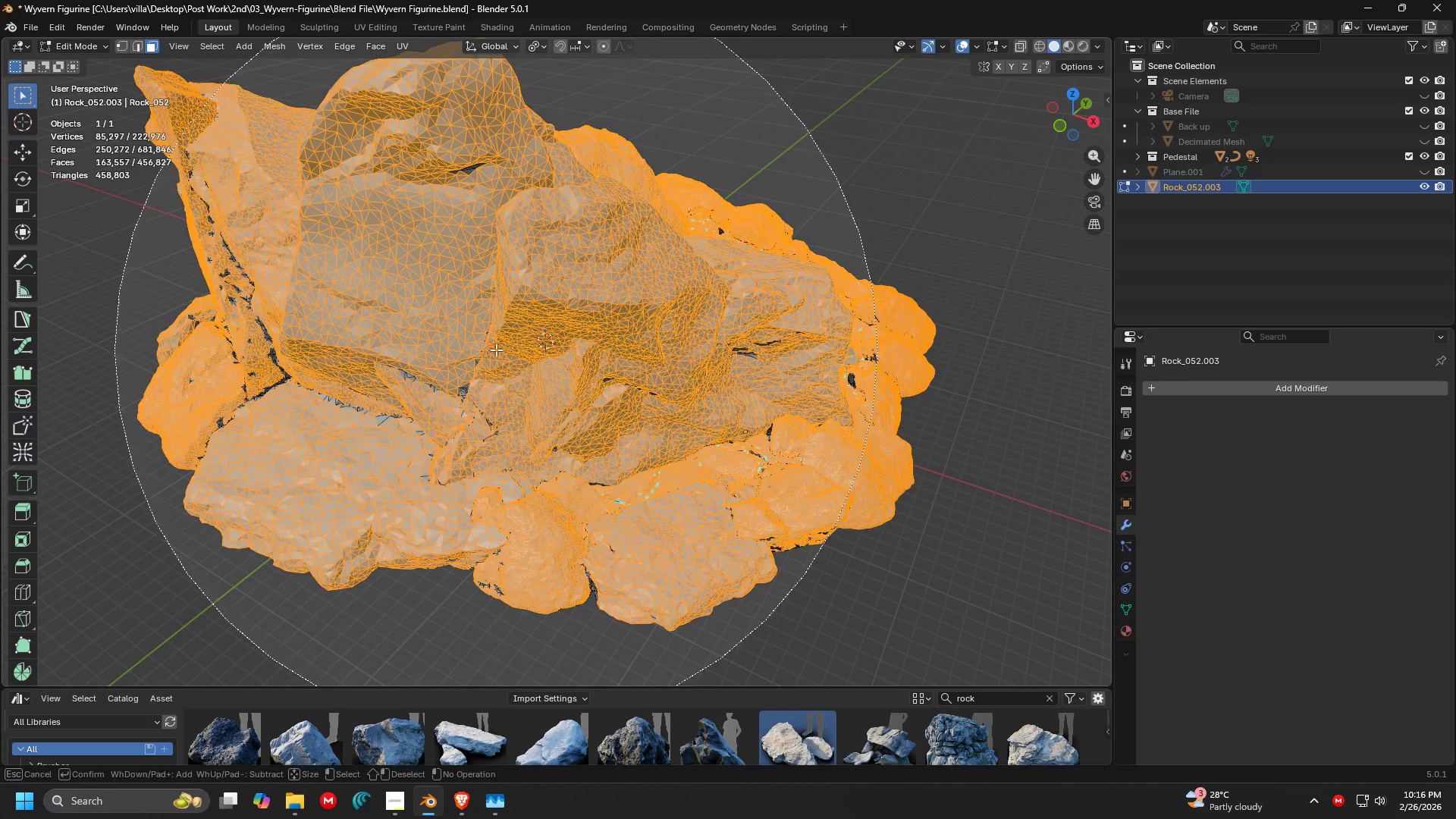 
left_click_drag(start_coordinate=[495, 349], to_coordinate=[529, 342])
 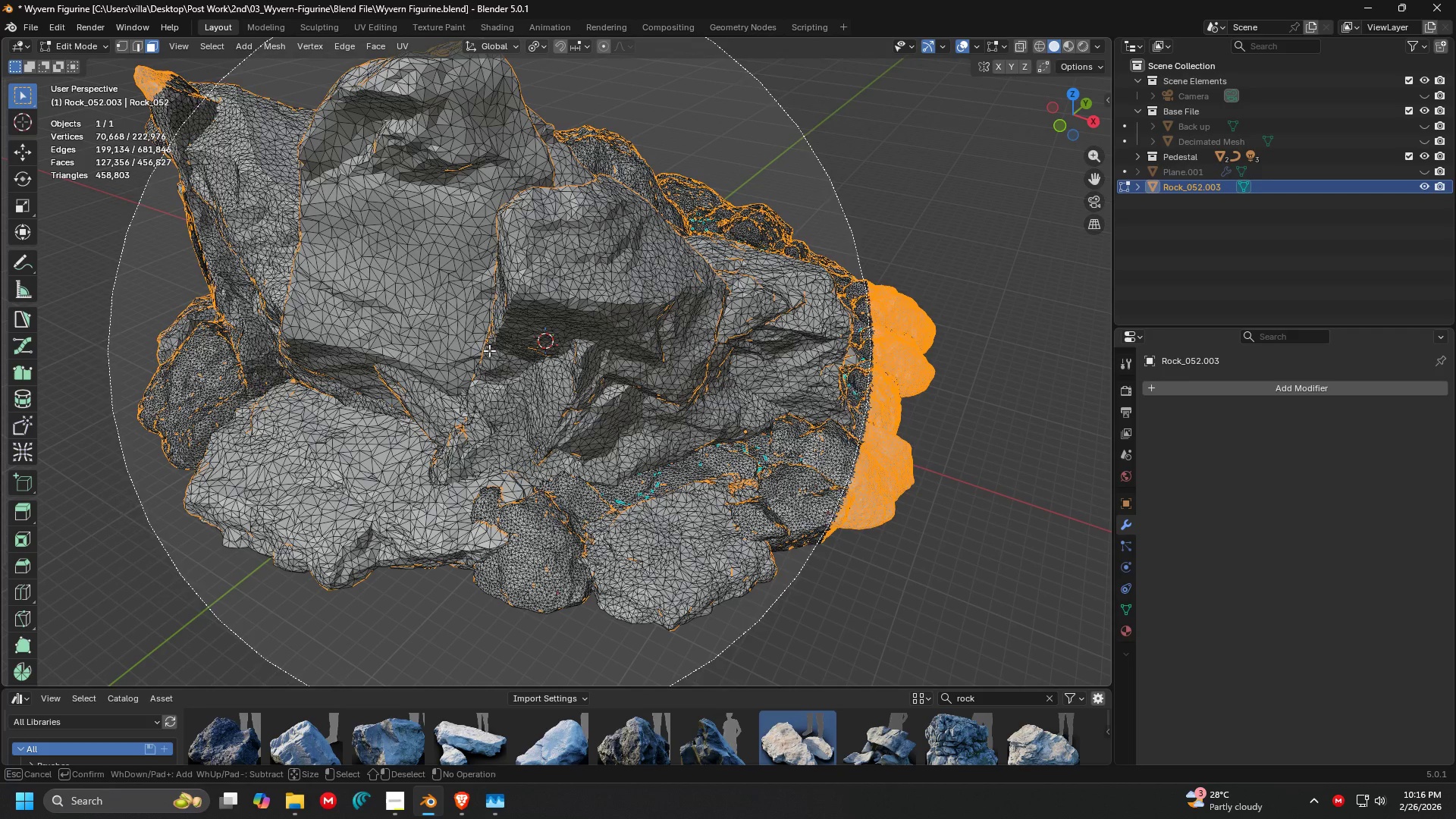 
left_click_drag(start_coordinate=[473, 349], to_coordinate=[416, 330])
 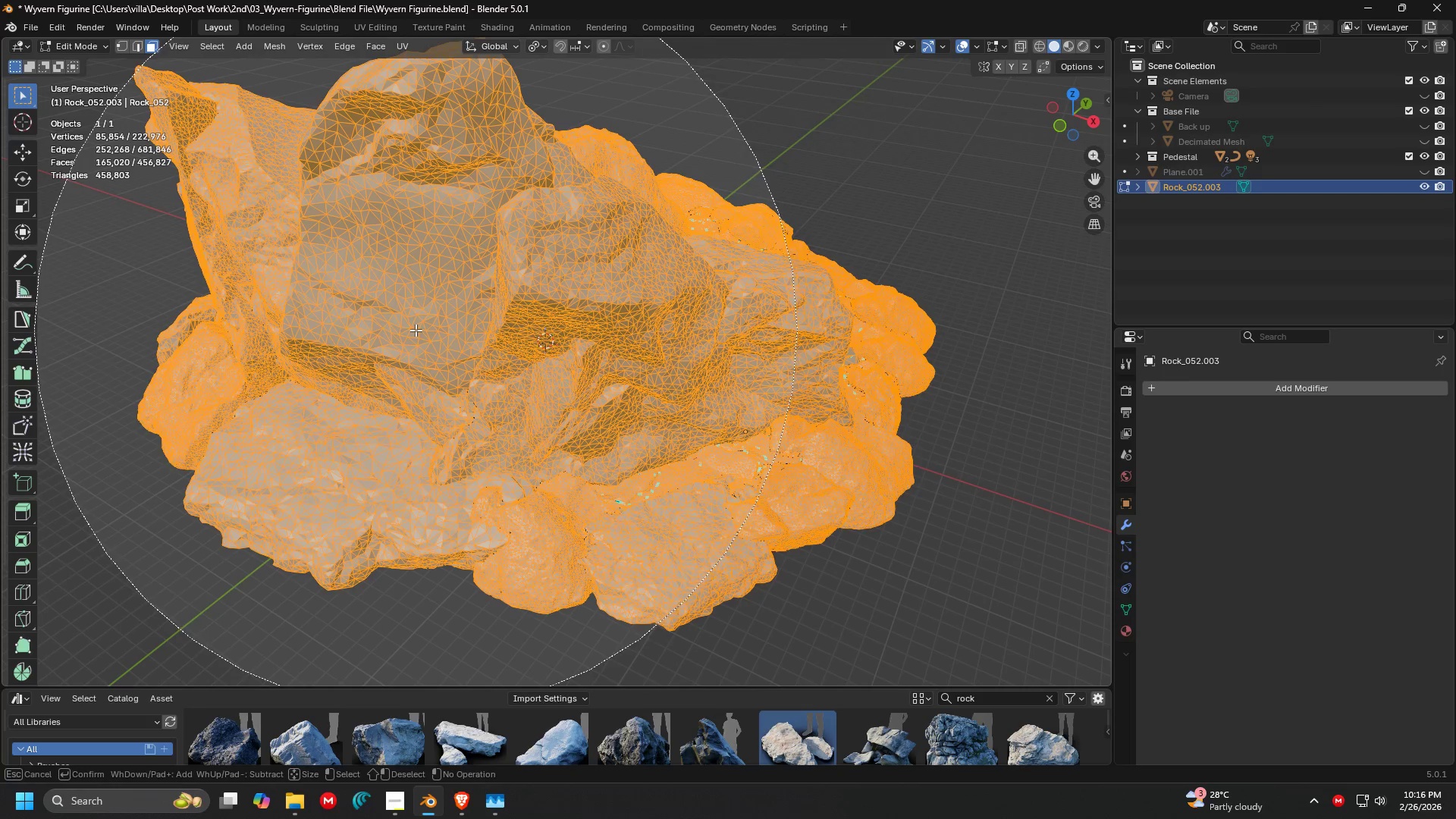 
key(Escape)
 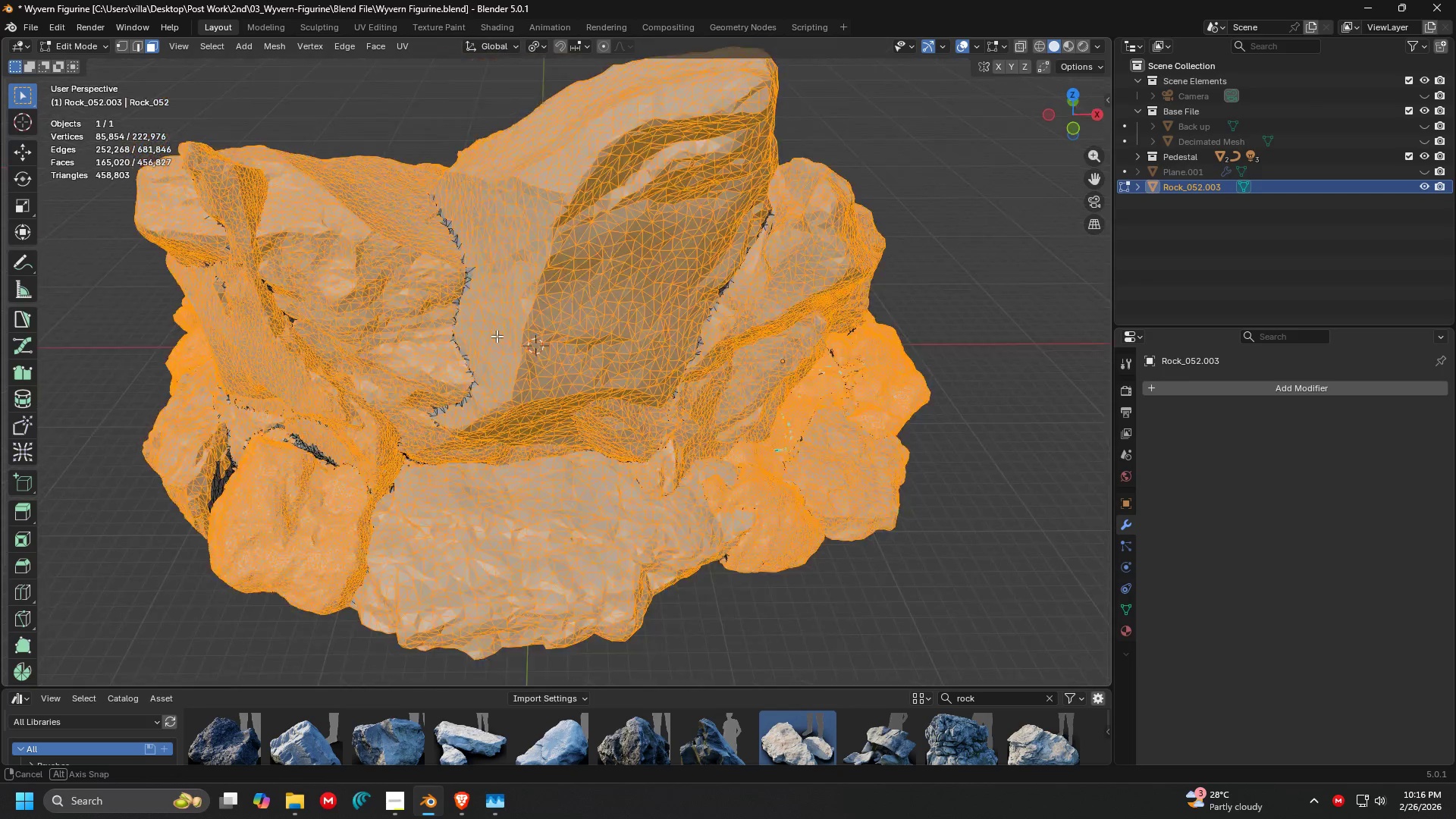 
key(C)
 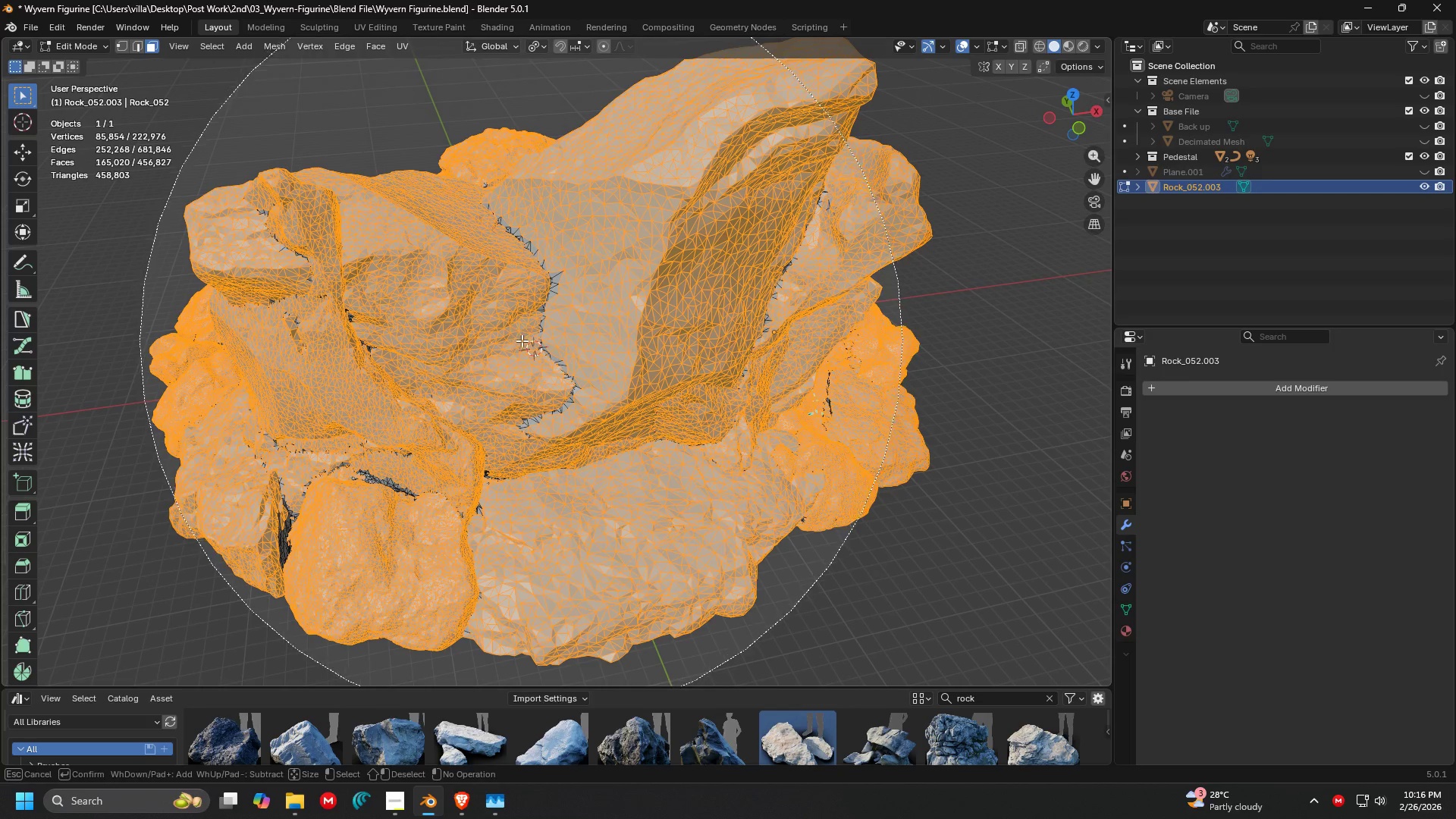 
left_click_drag(start_coordinate=[518, 344], to_coordinate=[580, 318])
 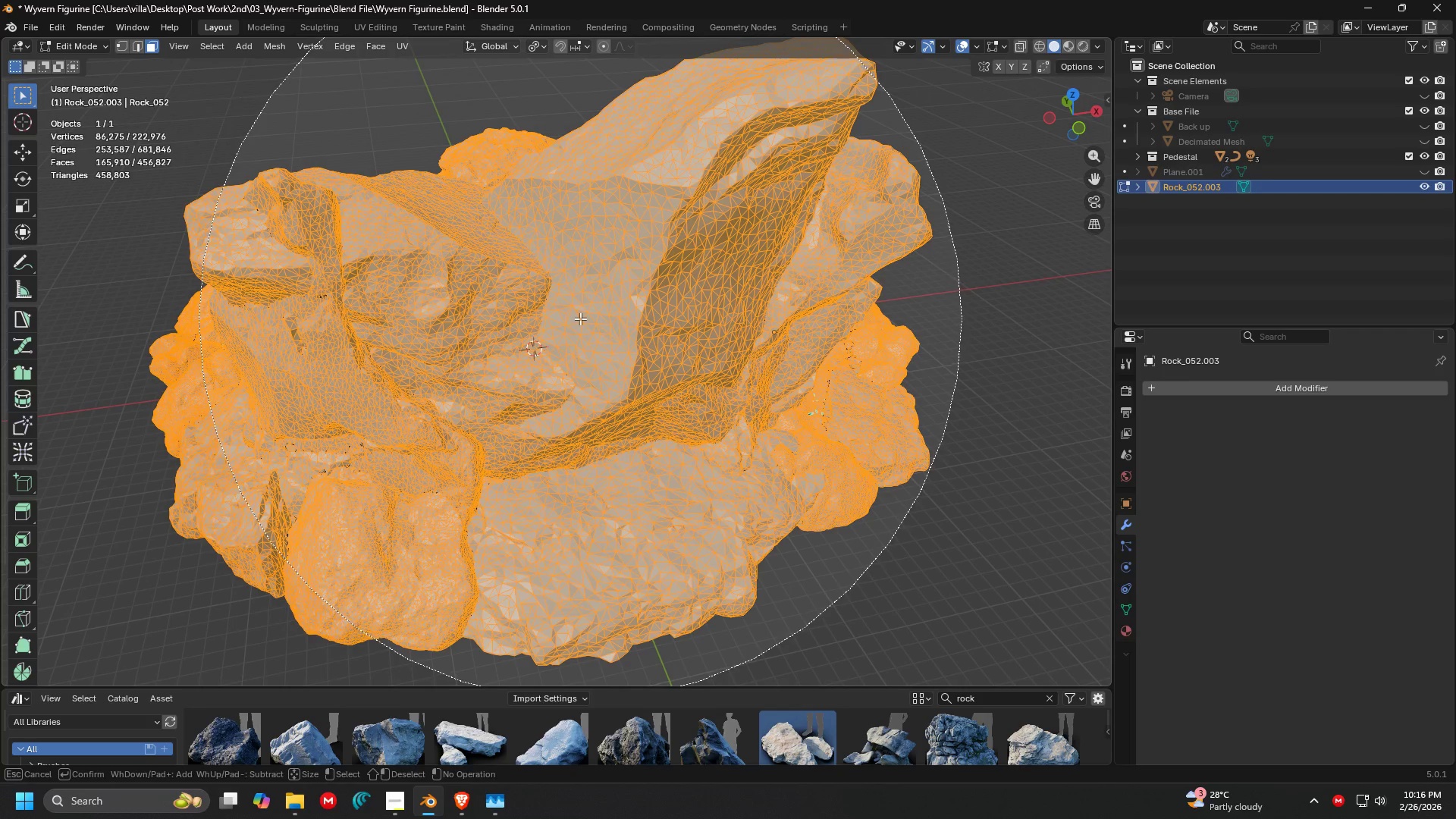 
key(Escape)
 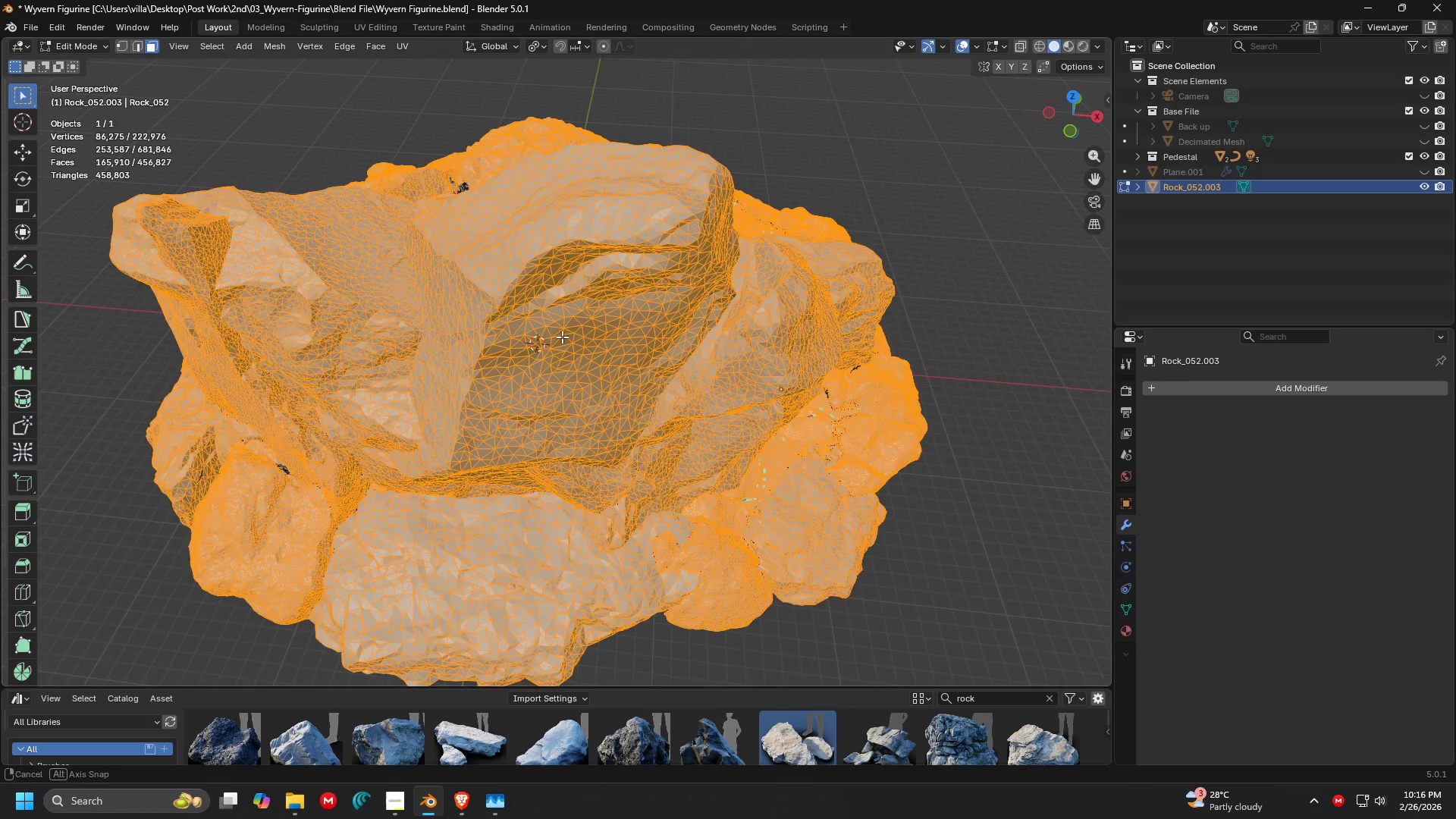 
key(C)
 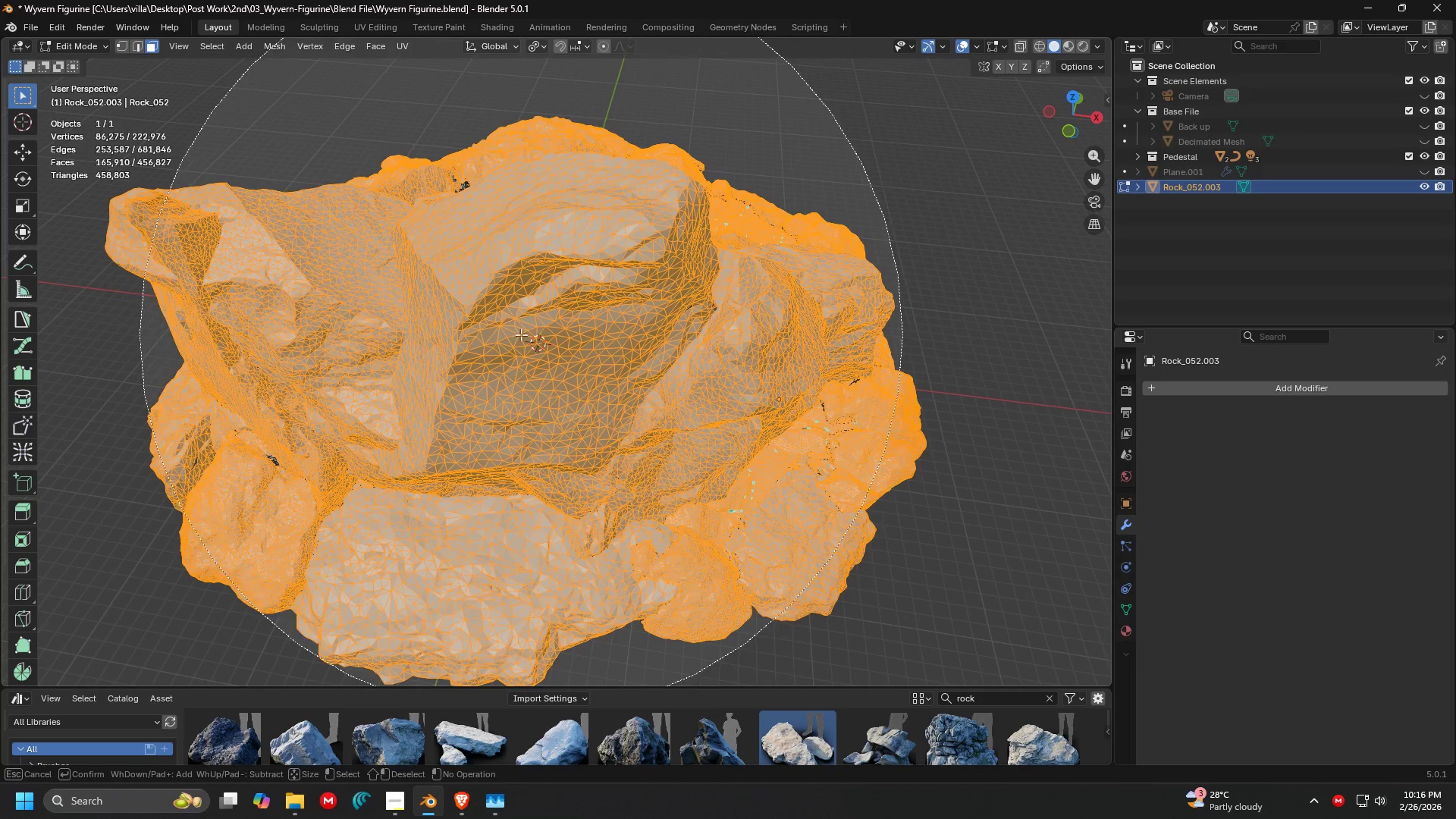 
left_click_drag(start_coordinate=[519, 334], to_coordinate=[449, 315])
 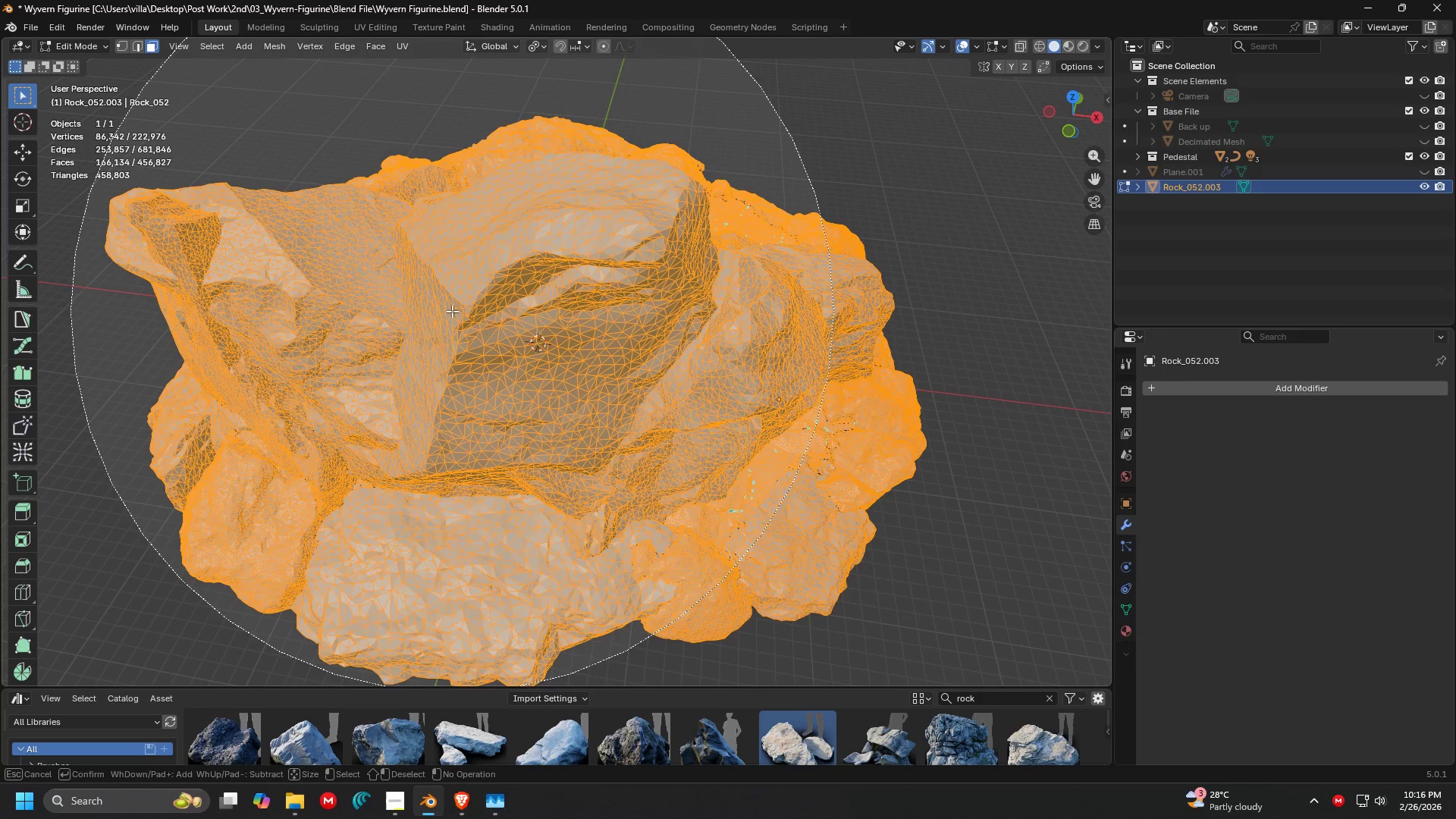 
key(Escape)
 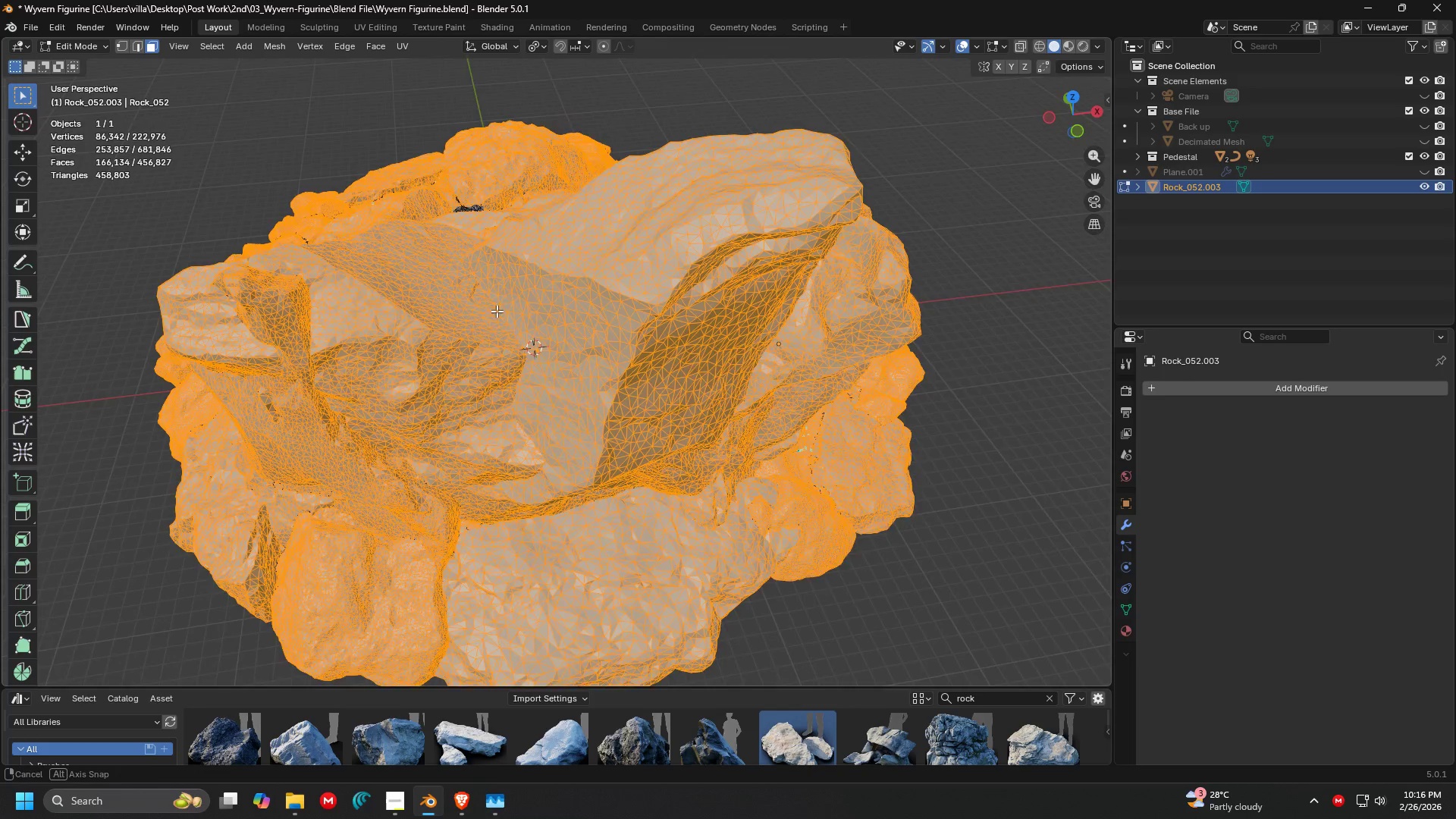 
key(C)
 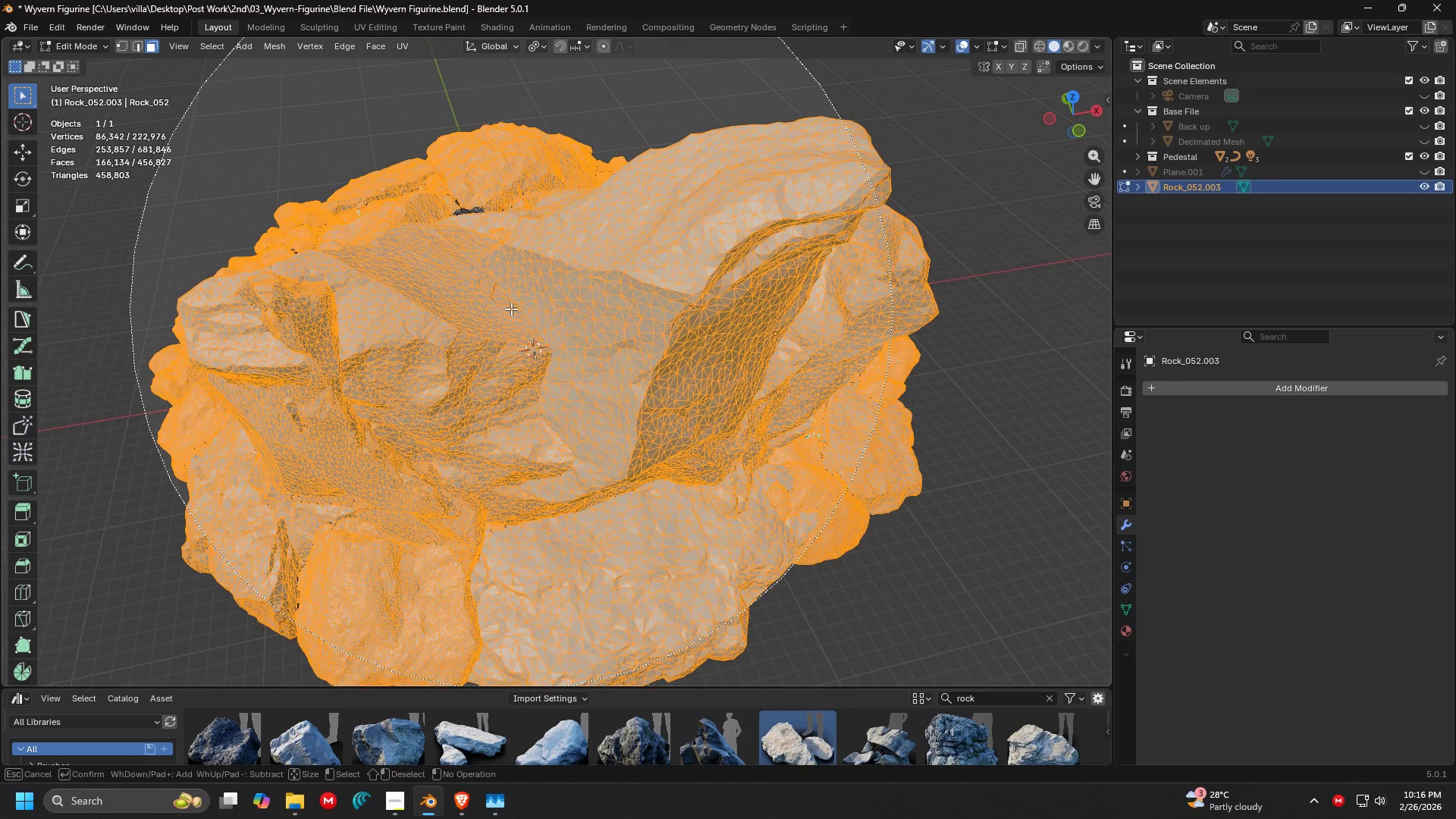 
left_click_drag(start_coordinate=[511, 309], to_coordinate=[356, 322])
 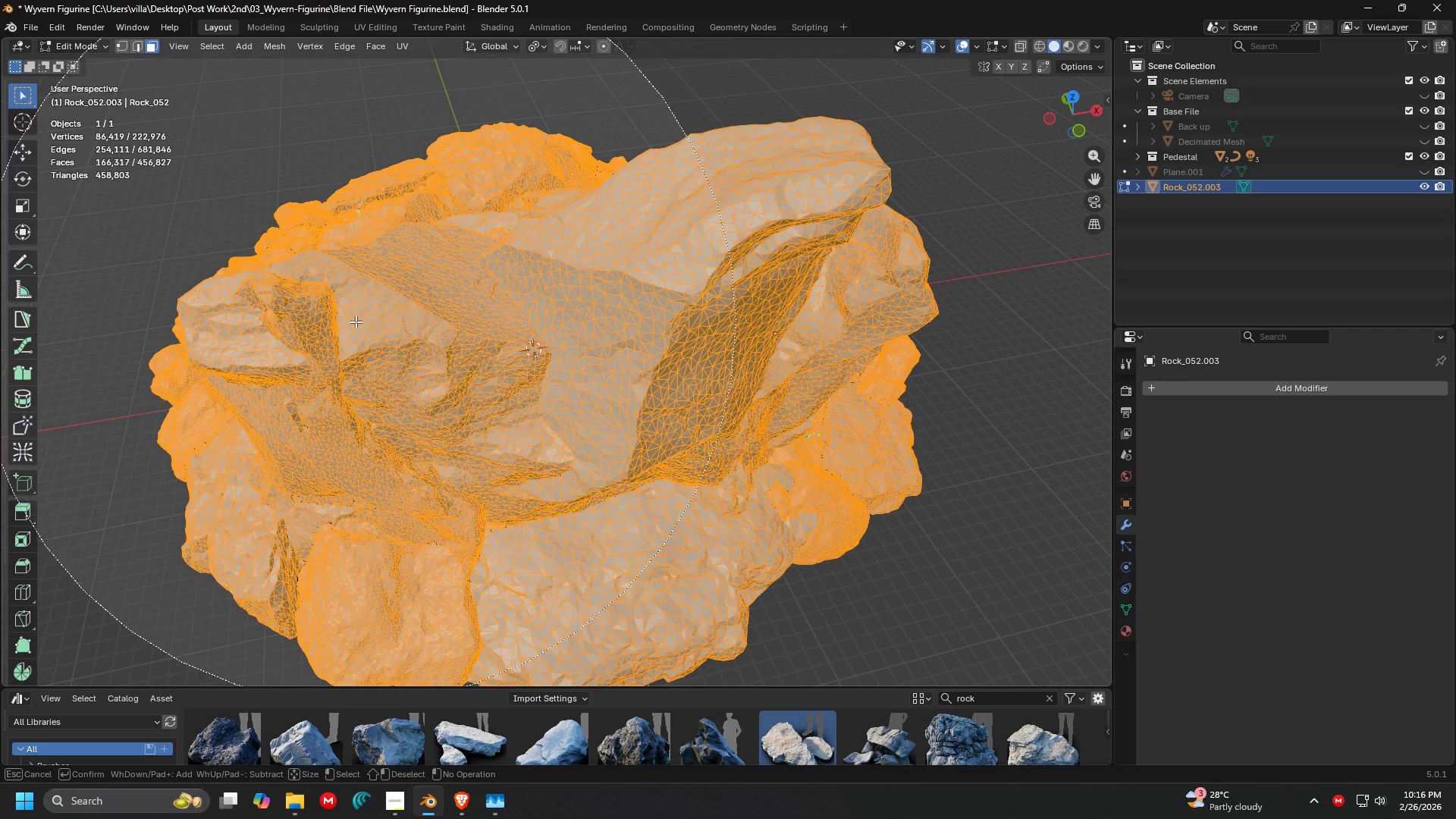 
key(Escape)
 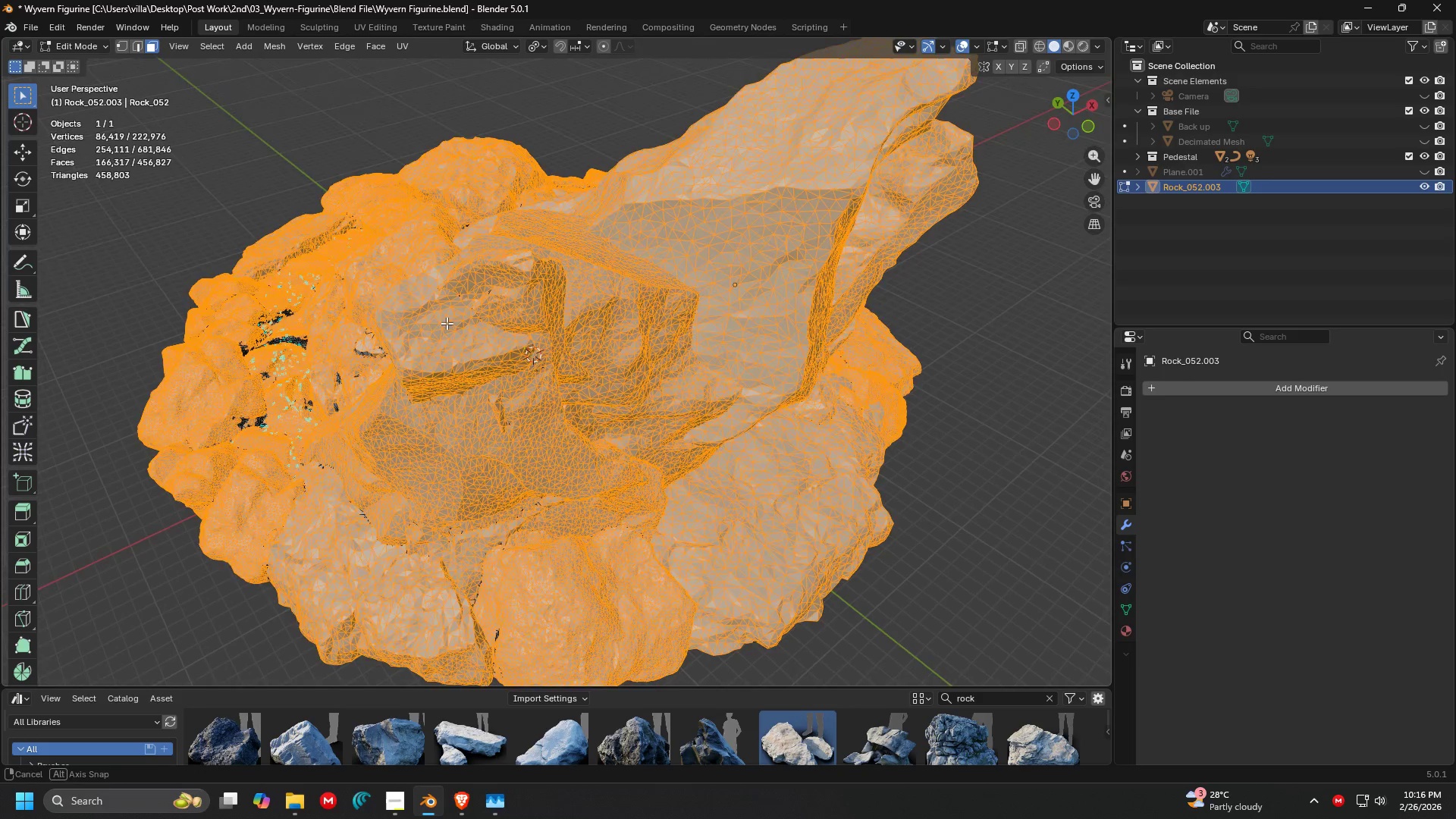 
scroll: coordinate [453, 322], scroll_direction: down, amount: 2.0
 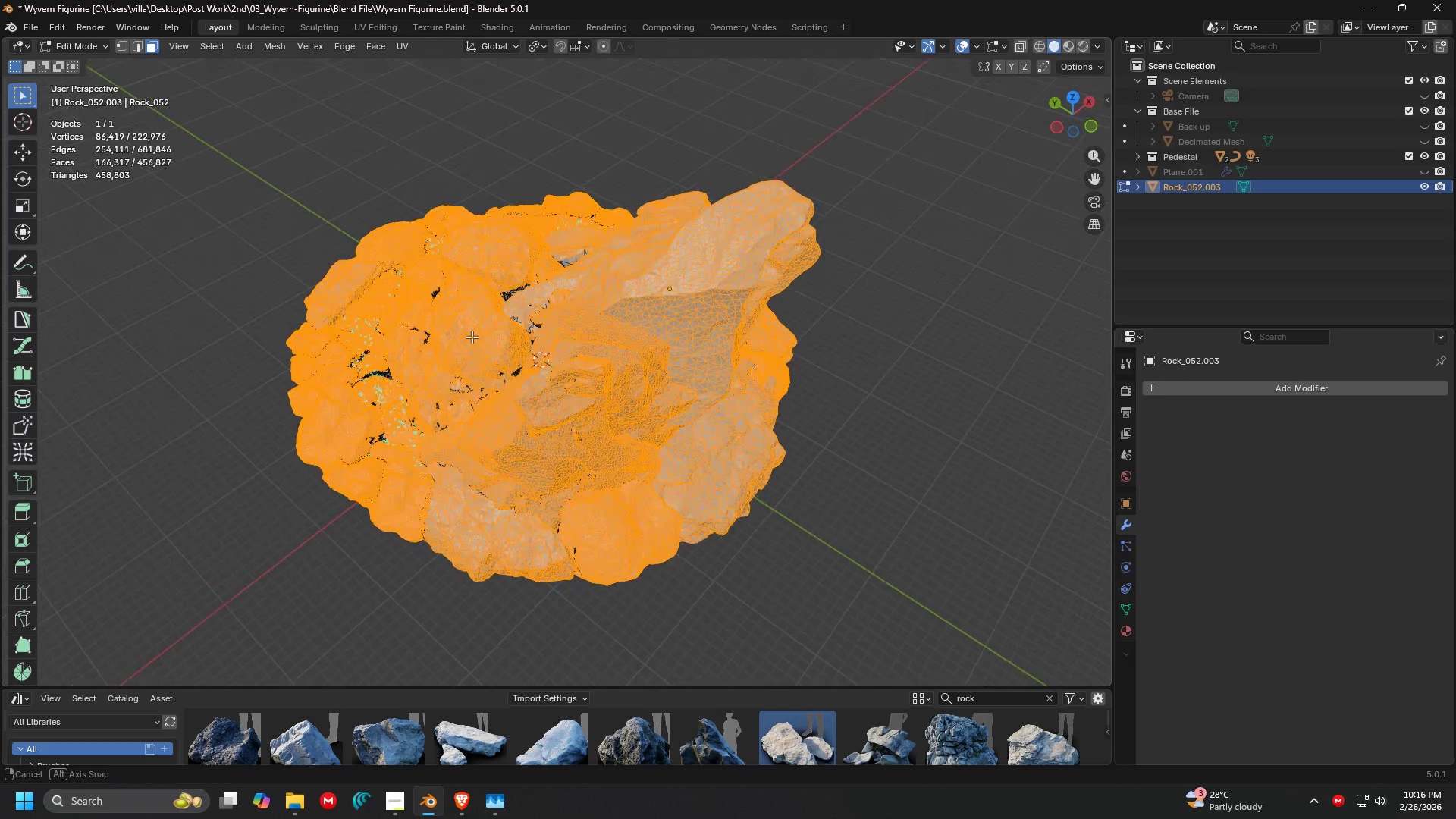 
key(C)
 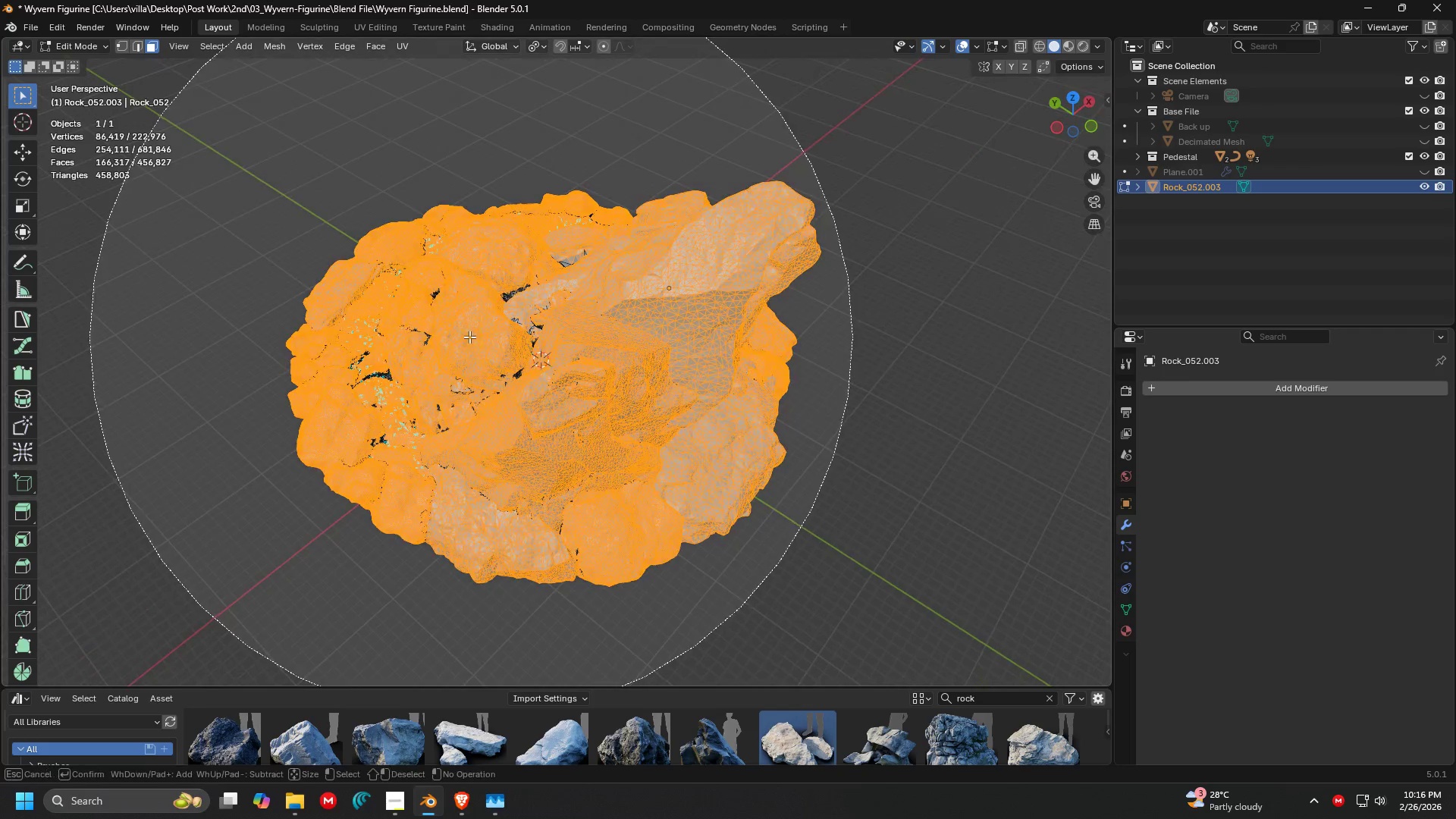 
left_click_drag(start_coordinate=[465, 336], to_coordinate=[457, 311])
 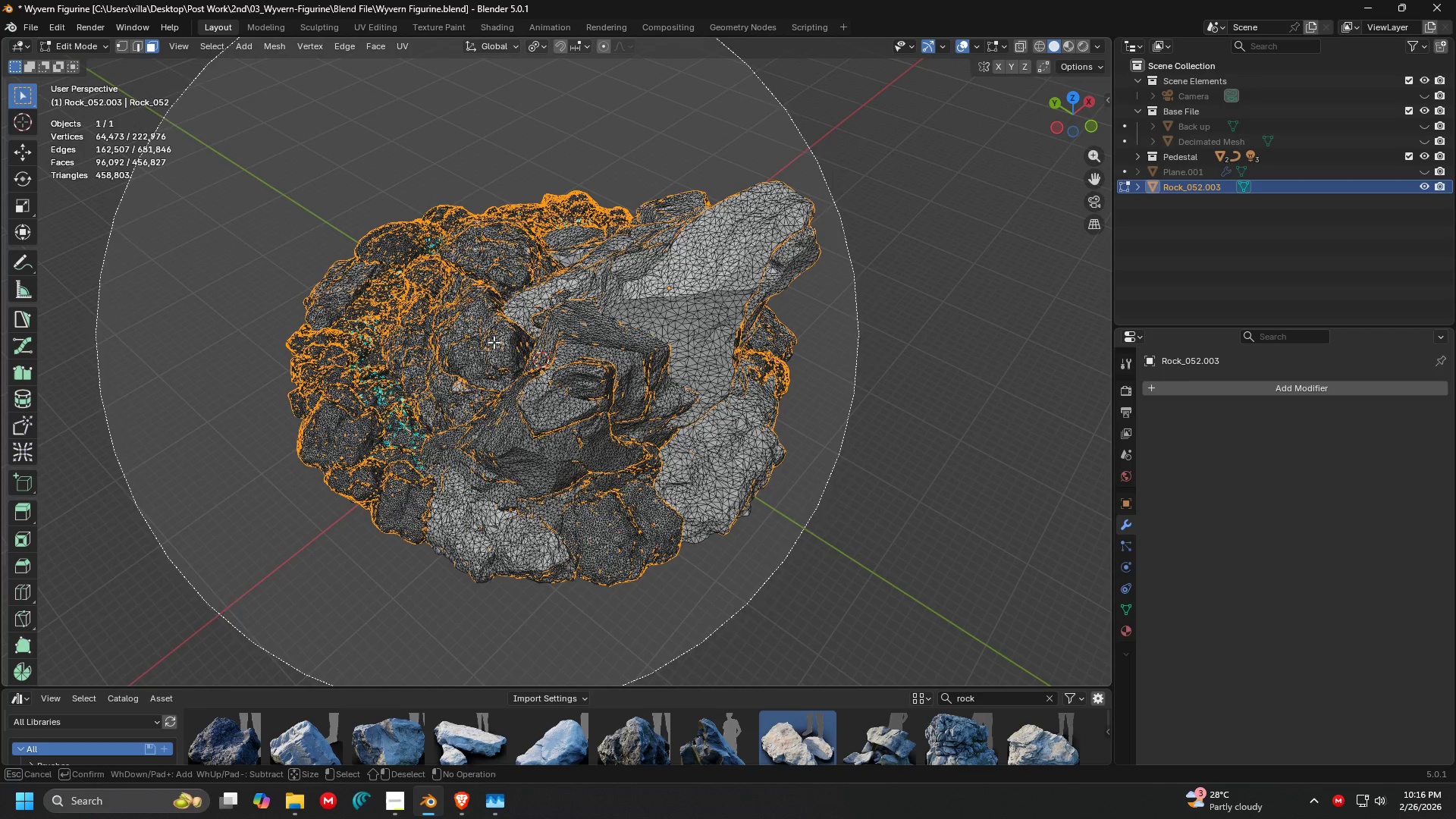 
key(Escape)
 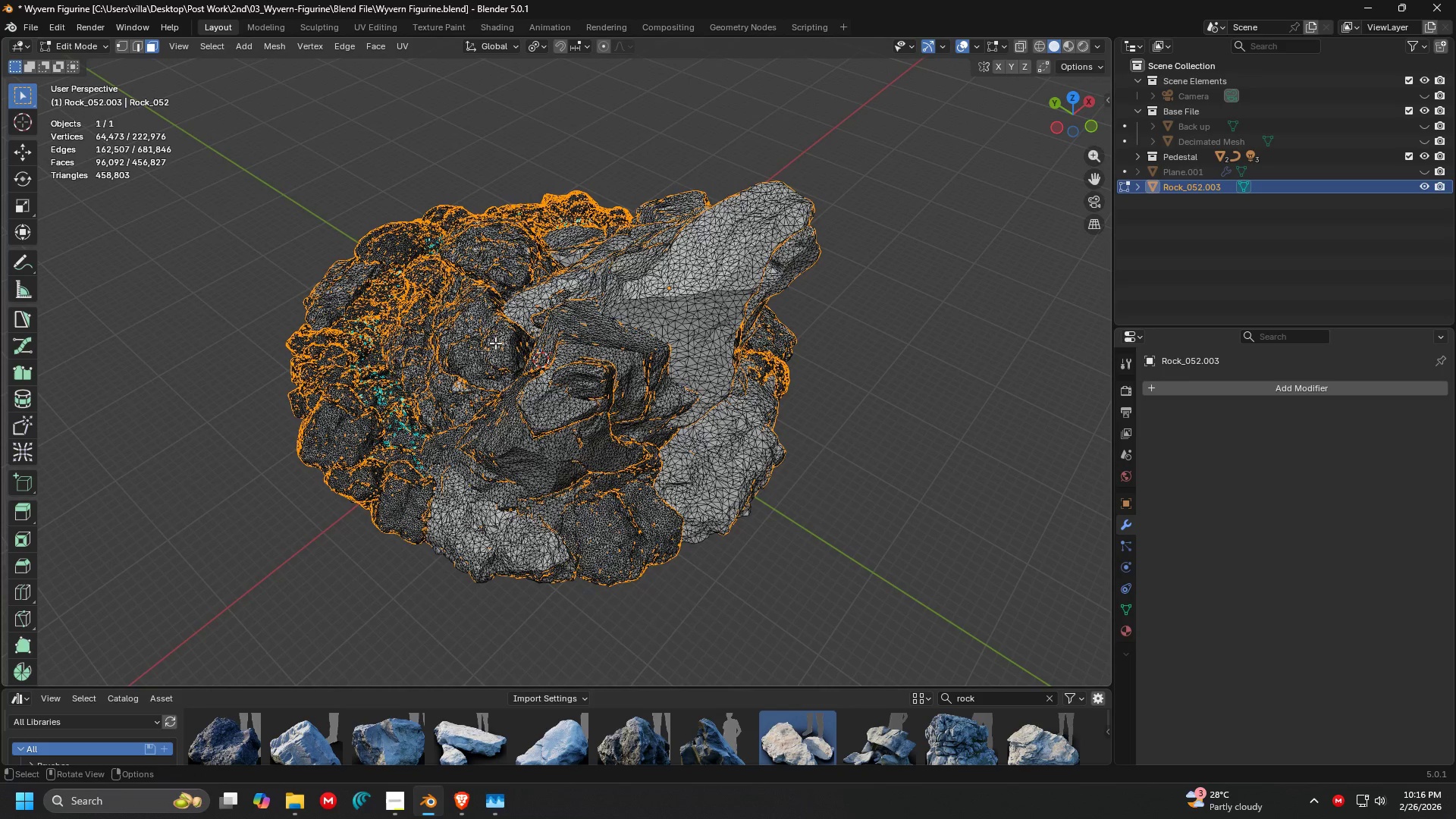 
key(C)
 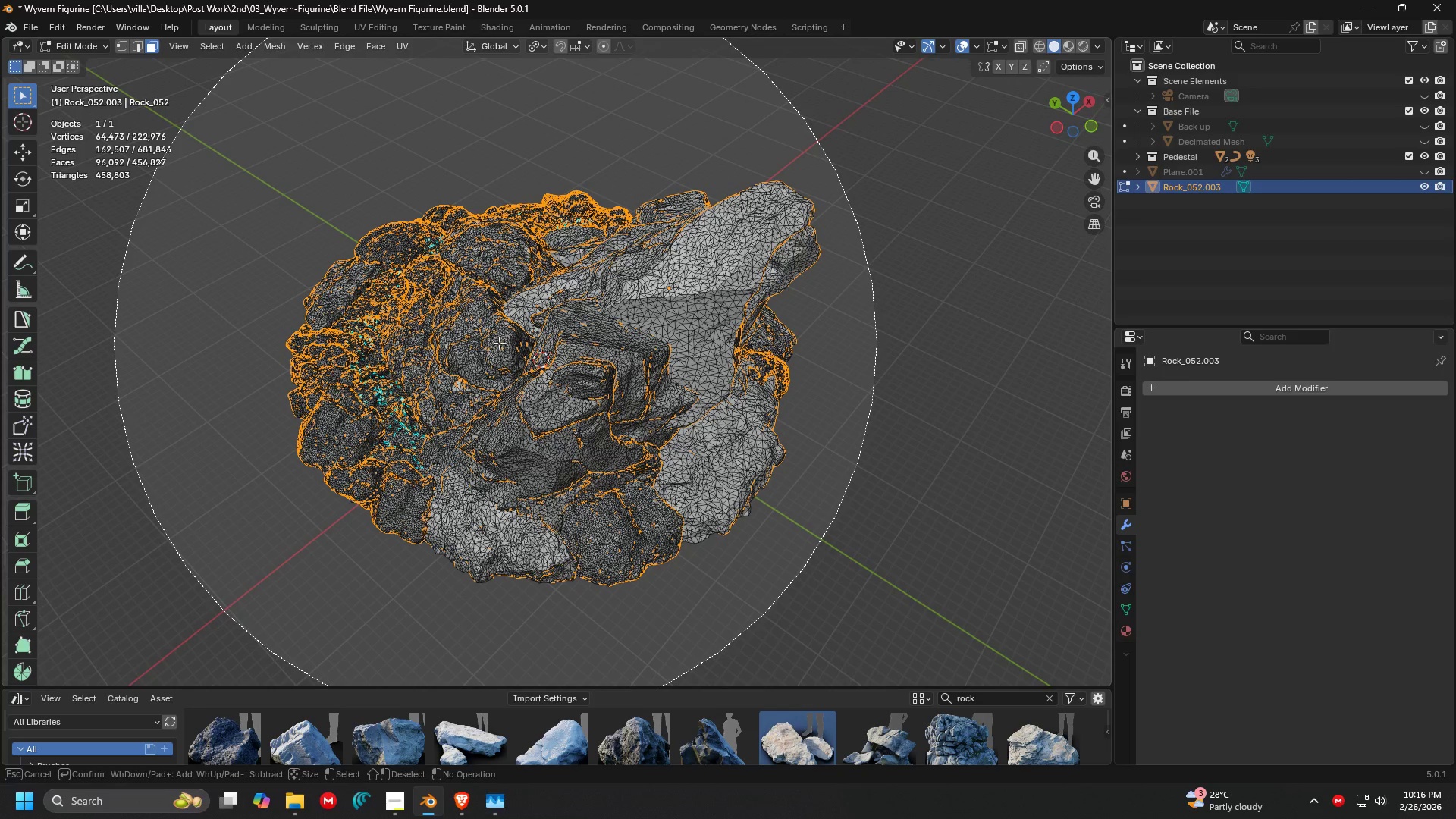 
left_click_drag(start_coordinate=[495, 343], to_coordinate=[500, 296])
 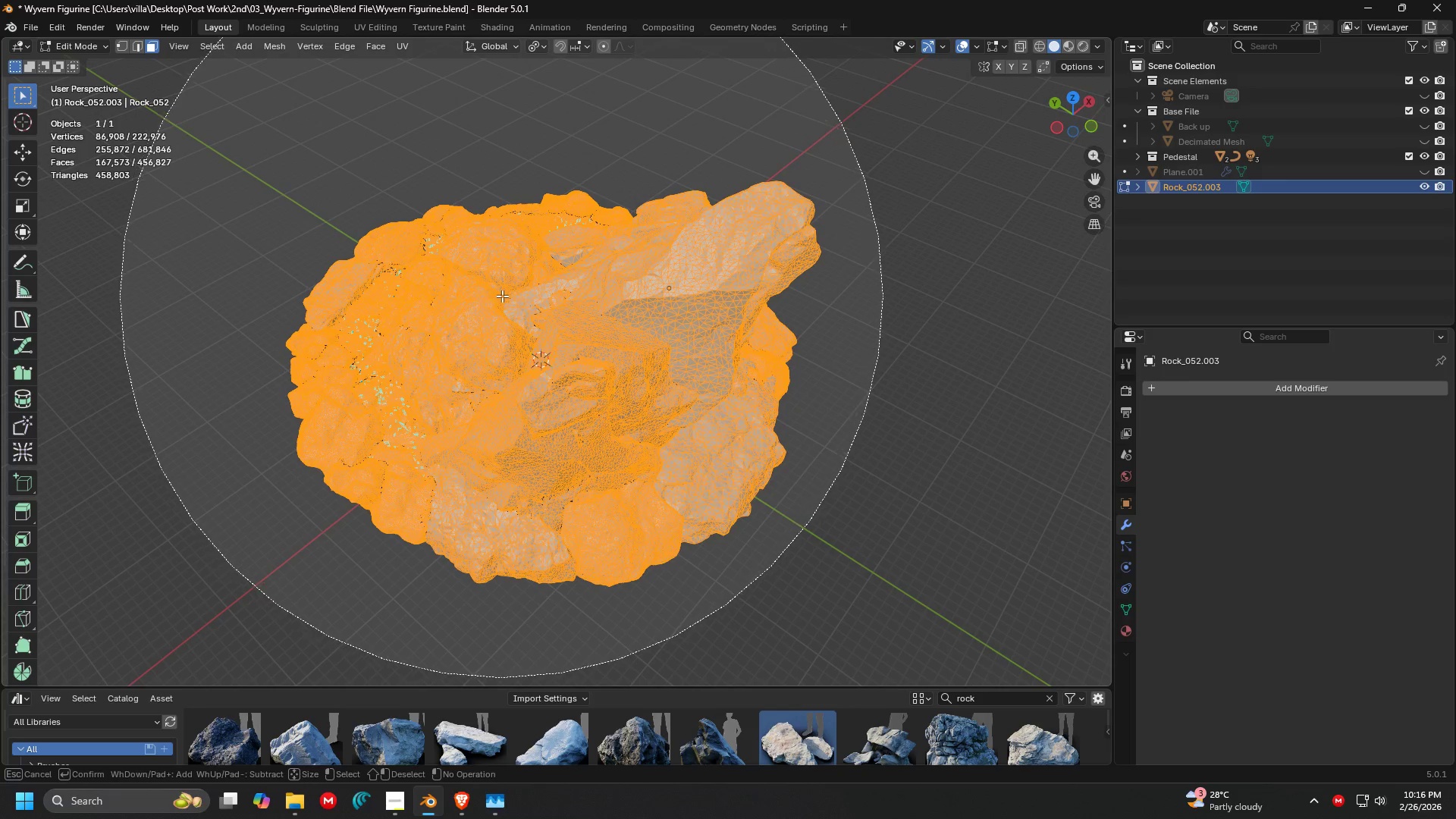 
key(Escape)
 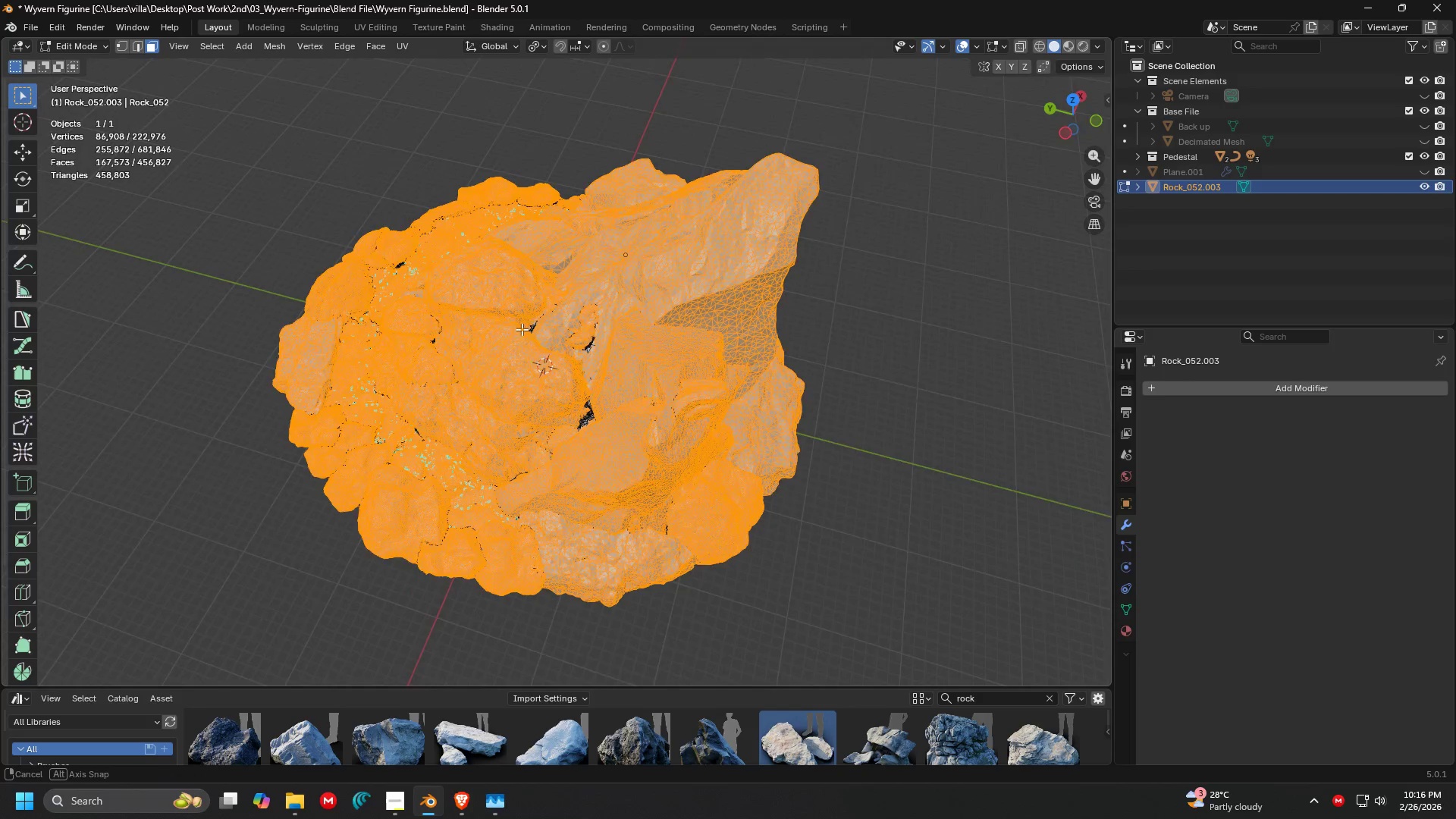 
key(C)
 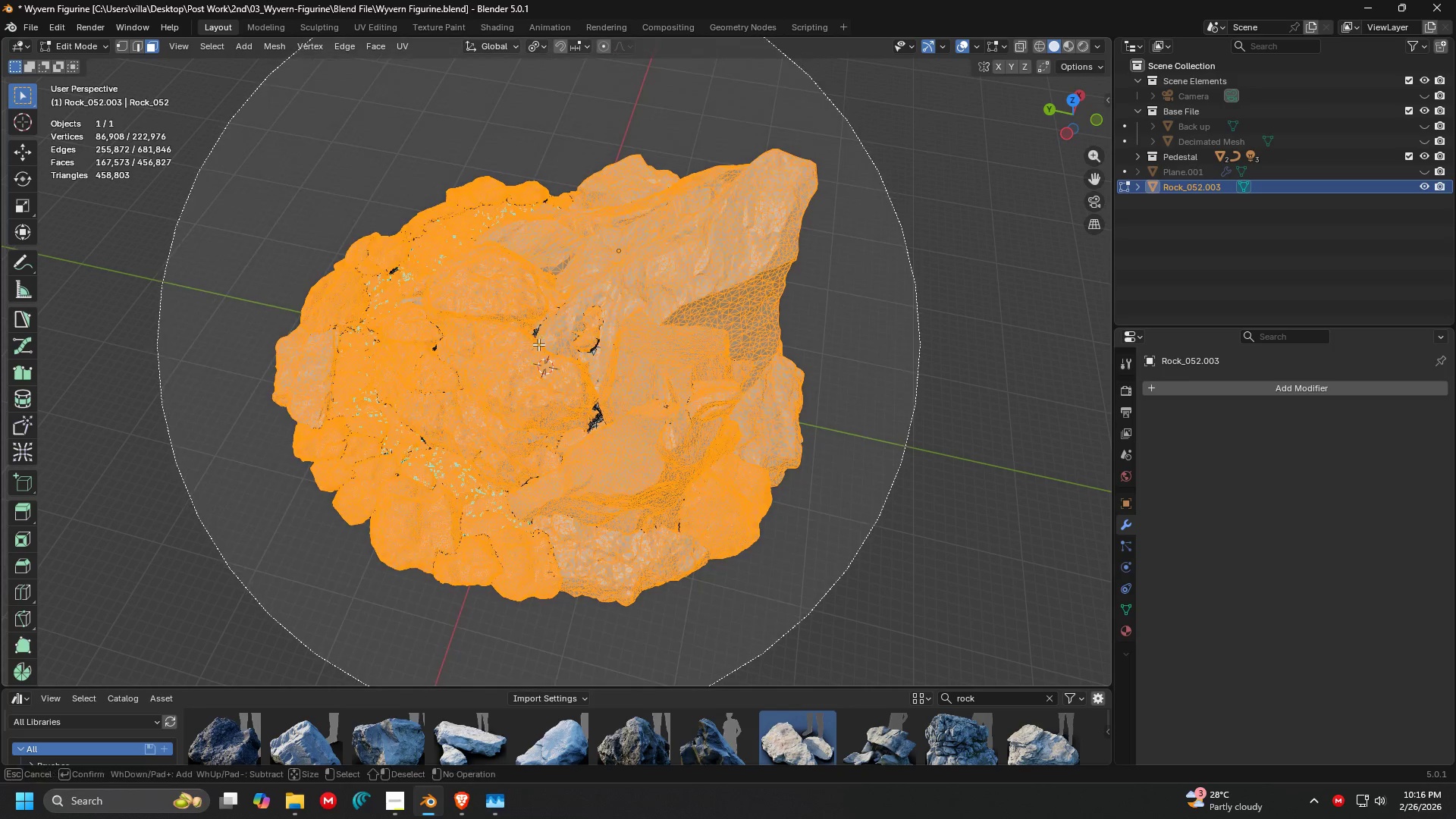 
left_click_drag(start_coordinate=[538, 344], to_coordinate=[443, 312])
 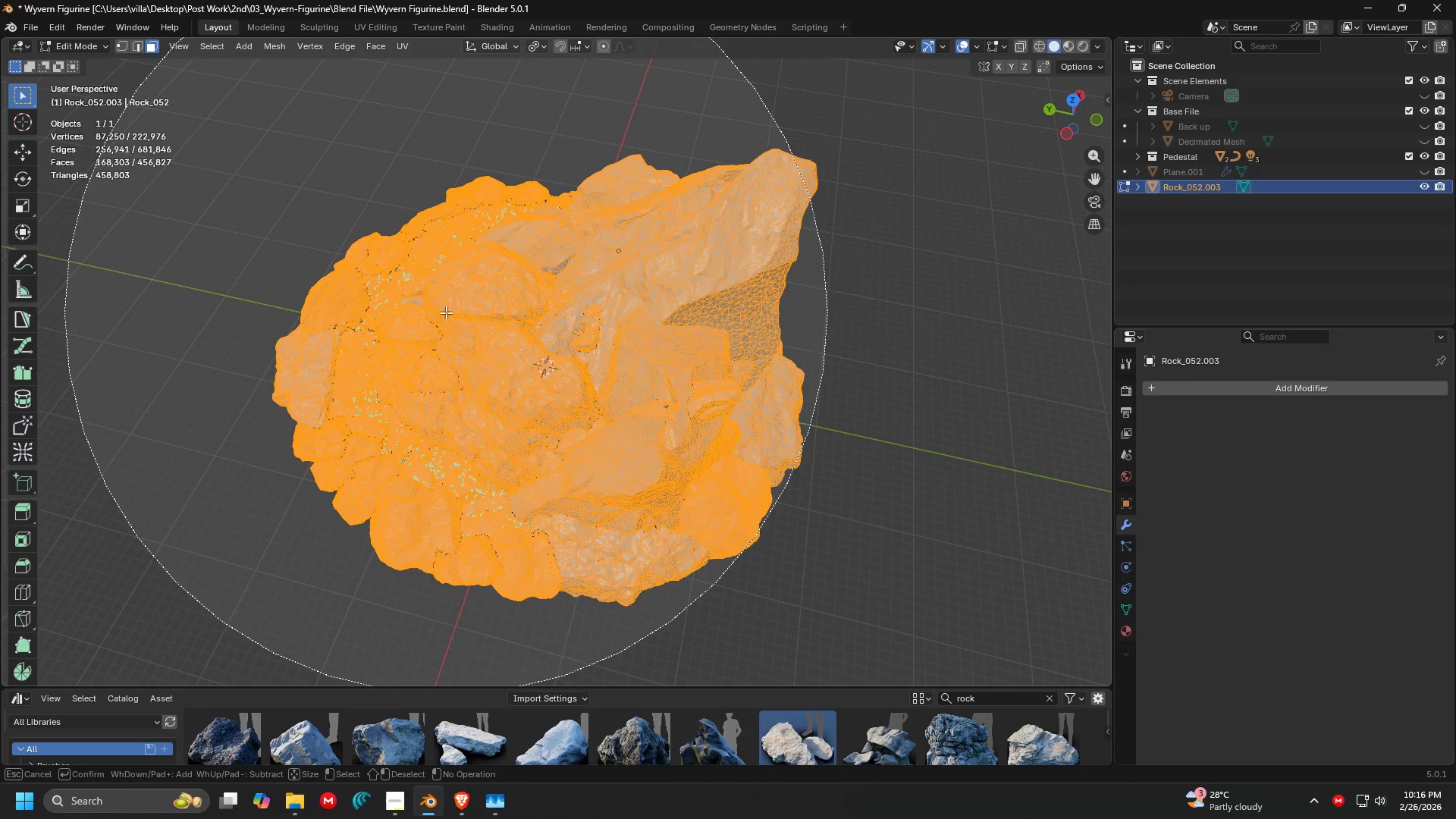 
key(Escape)
 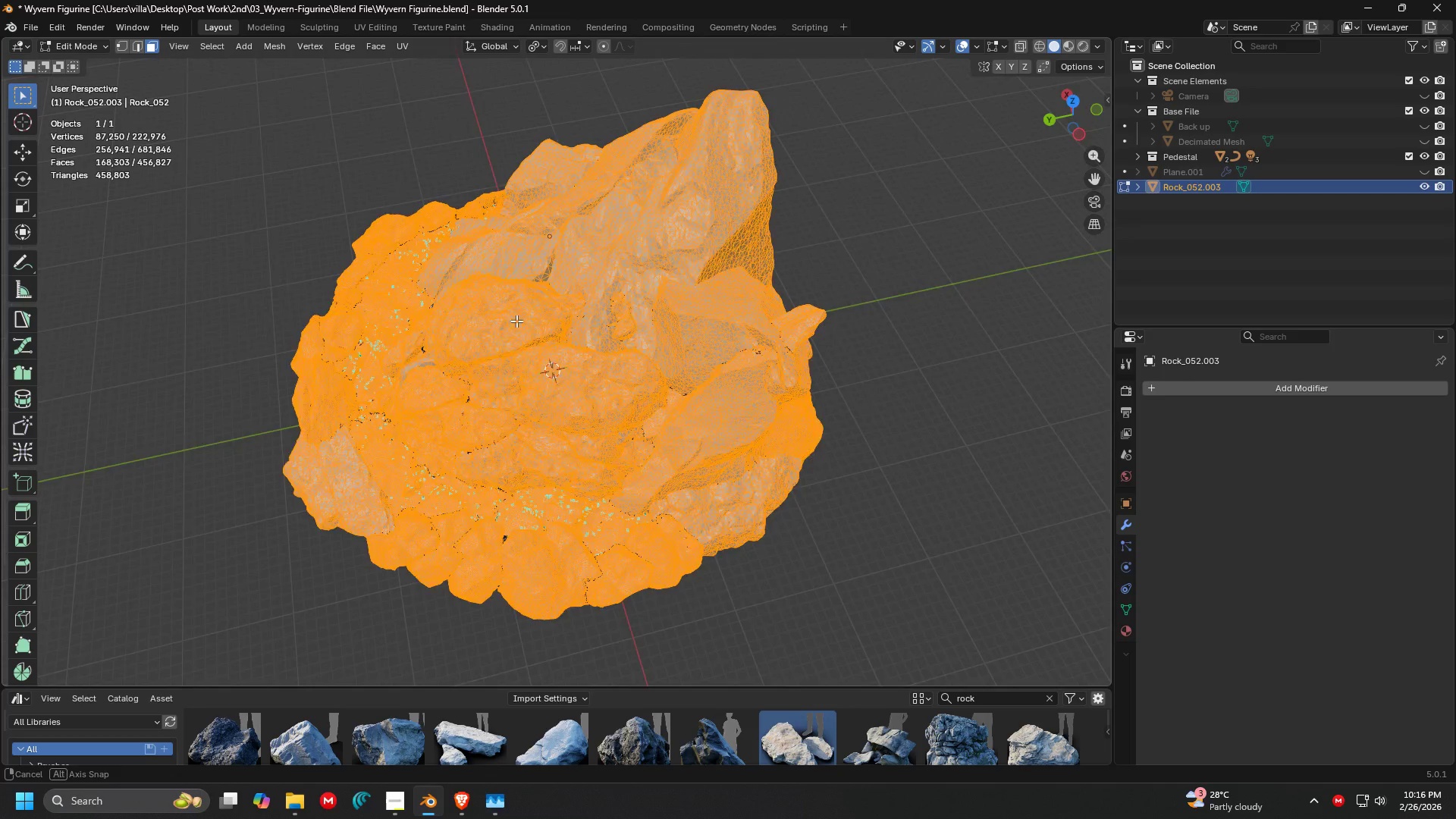 
key(C)
 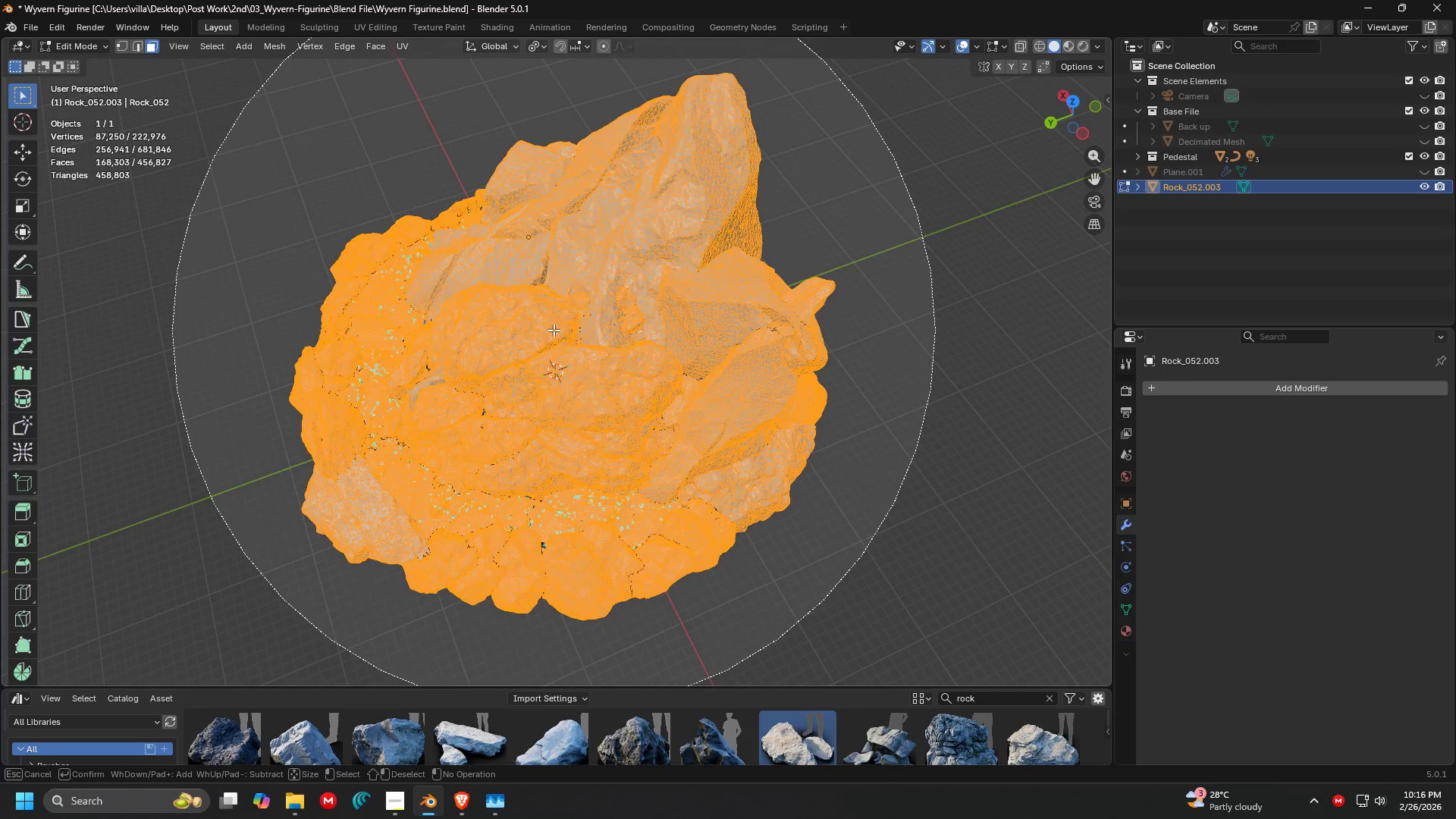 
left_click_drag(start_coordinate=[554, 330], to_coordinate=[468, 304])
 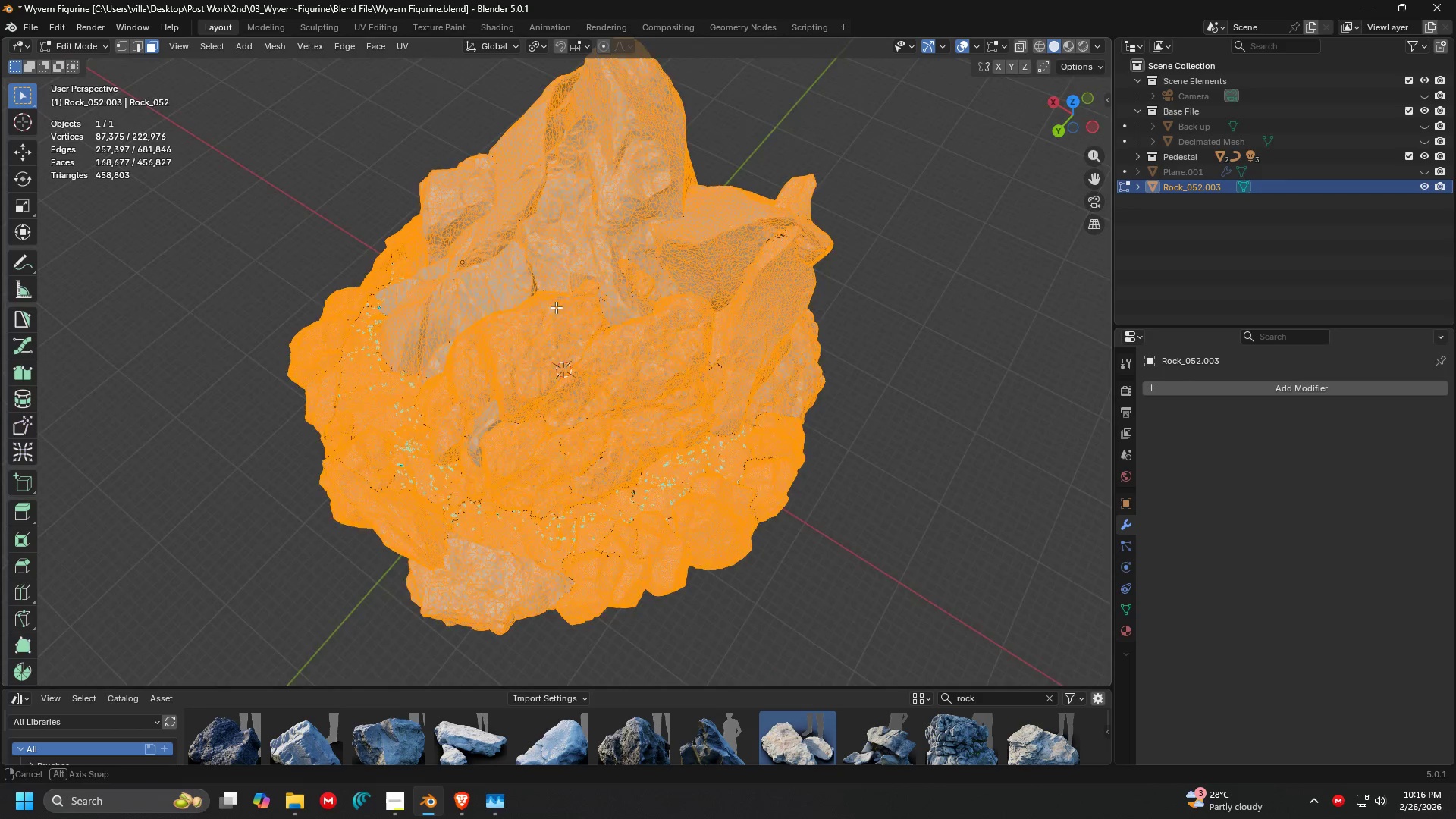 
key(Escape)
 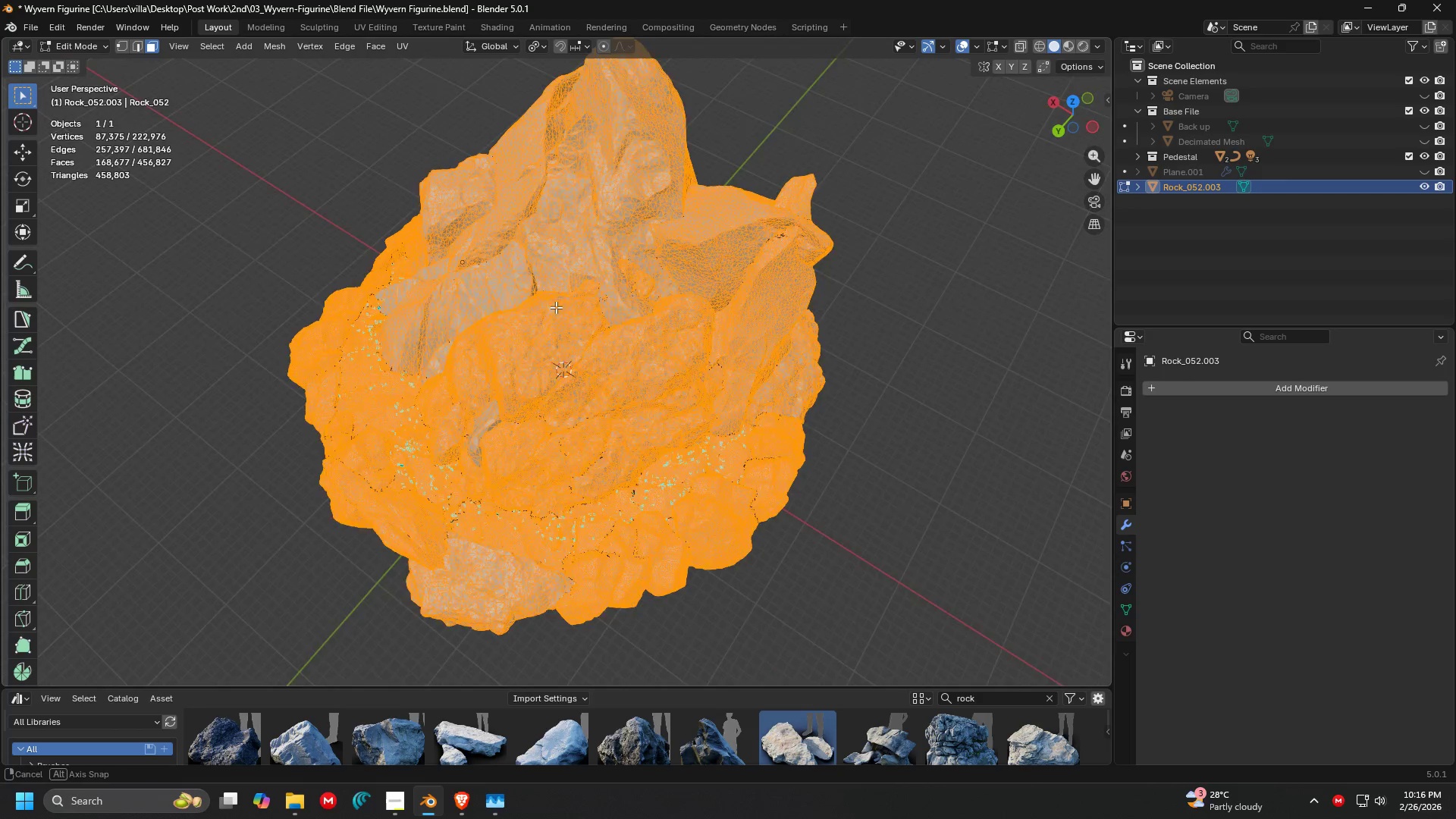 
key(C)
 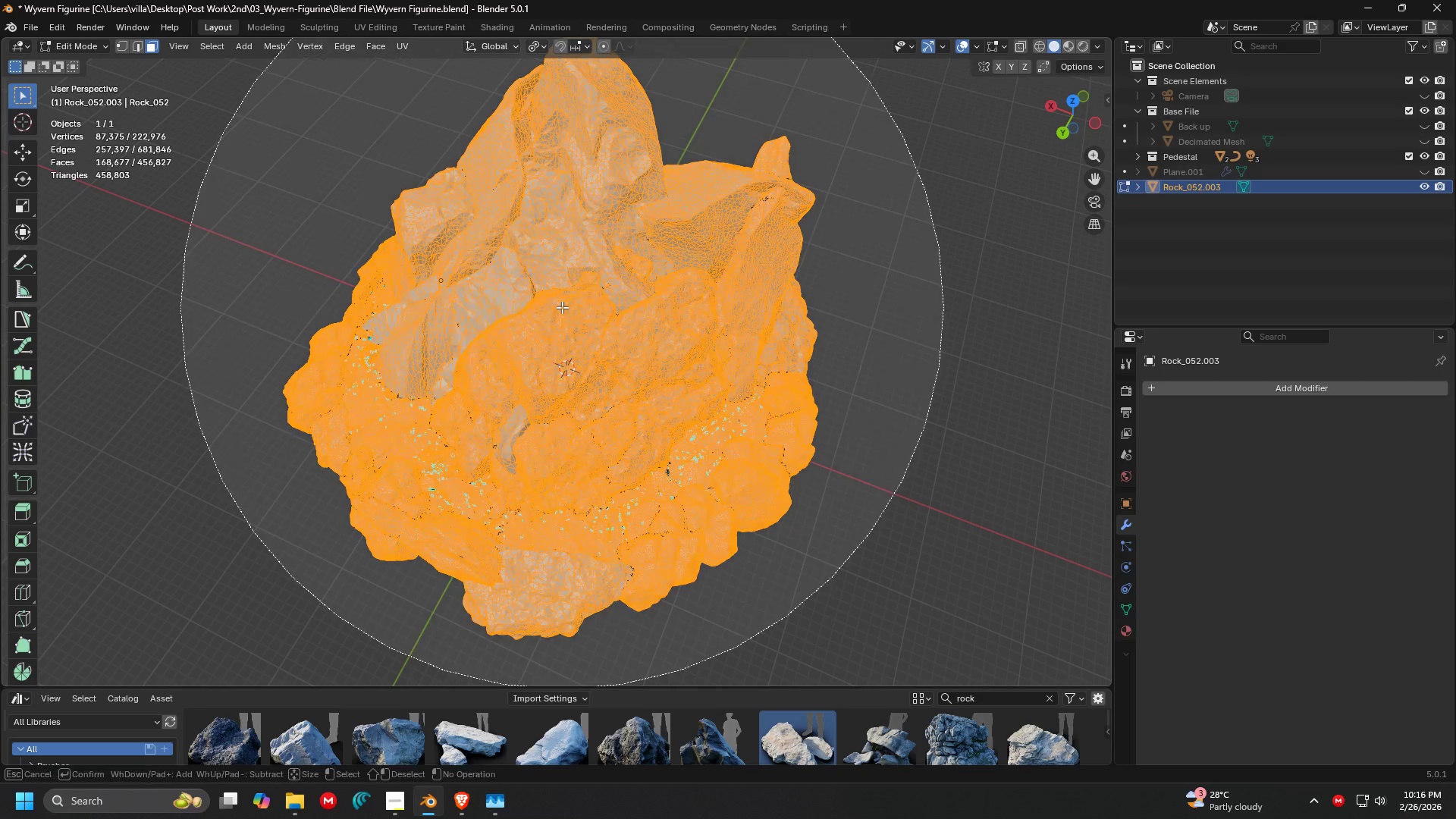 
left_click_drag(start_coordinate=[562, 307], to_coordinate=[554, 362])
 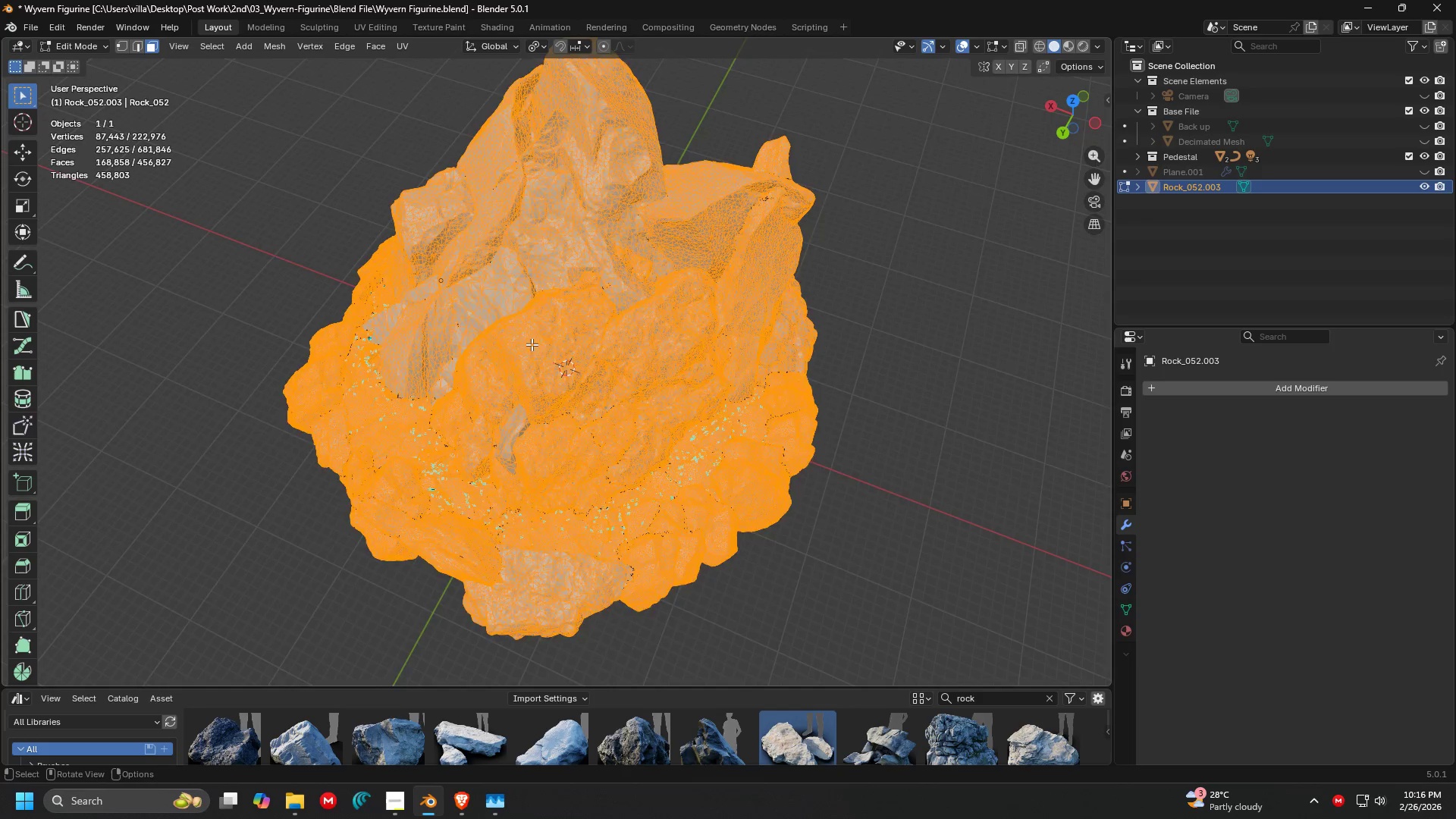 
key(Escape)
 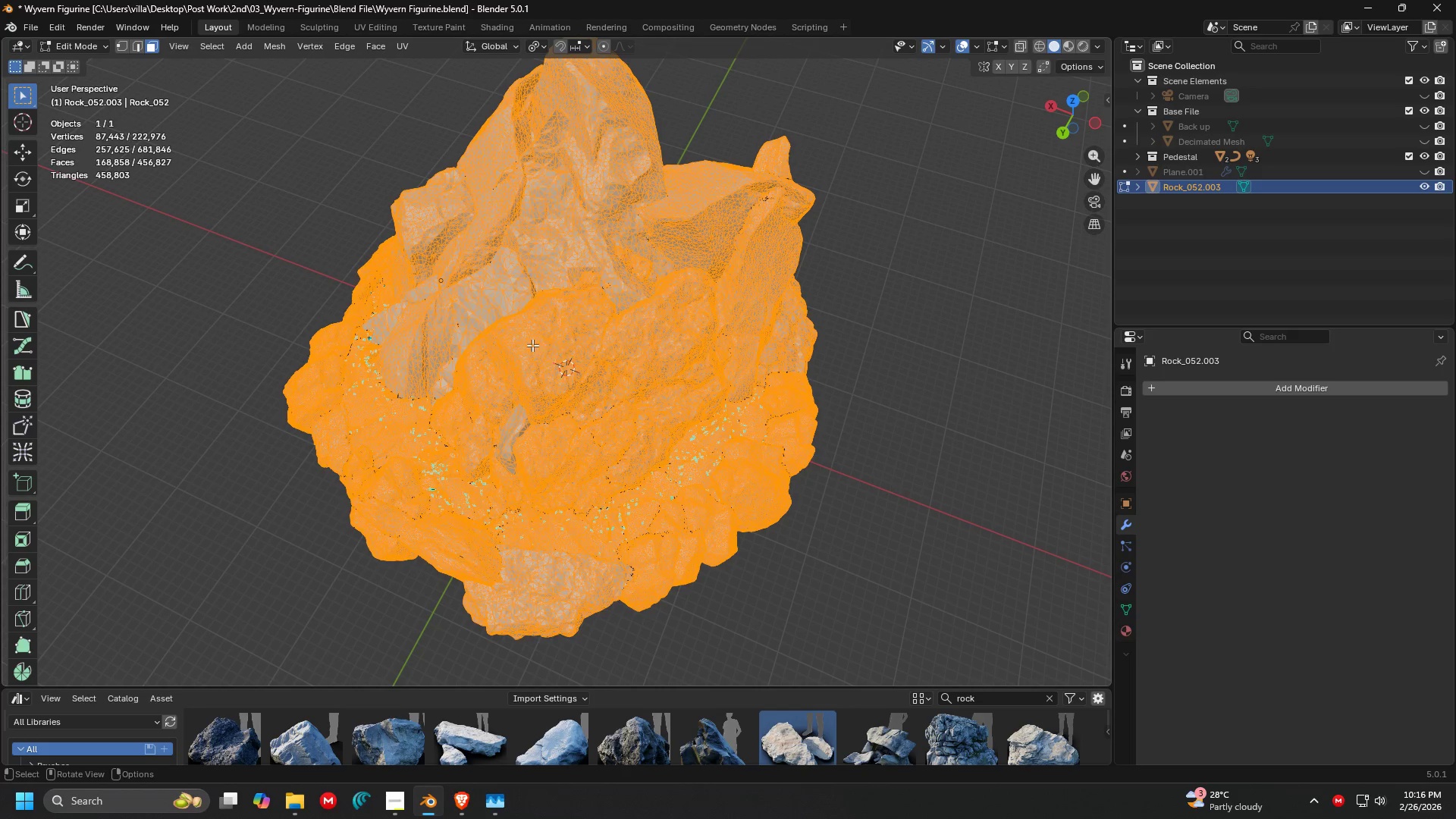 
scroll: coordinate [532, 344], scroll_direction: up, amount: 3.0
 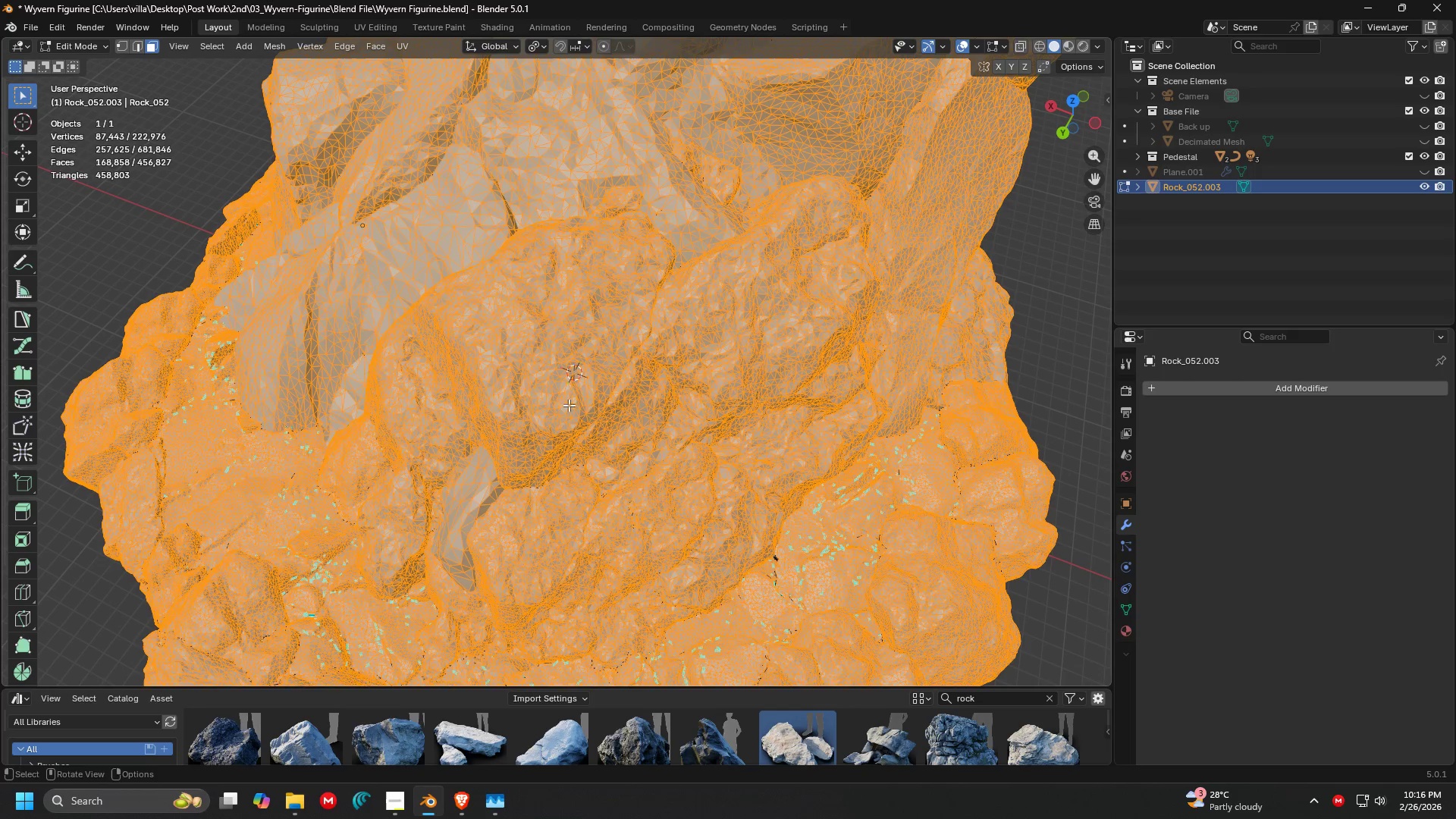 
key(C)
 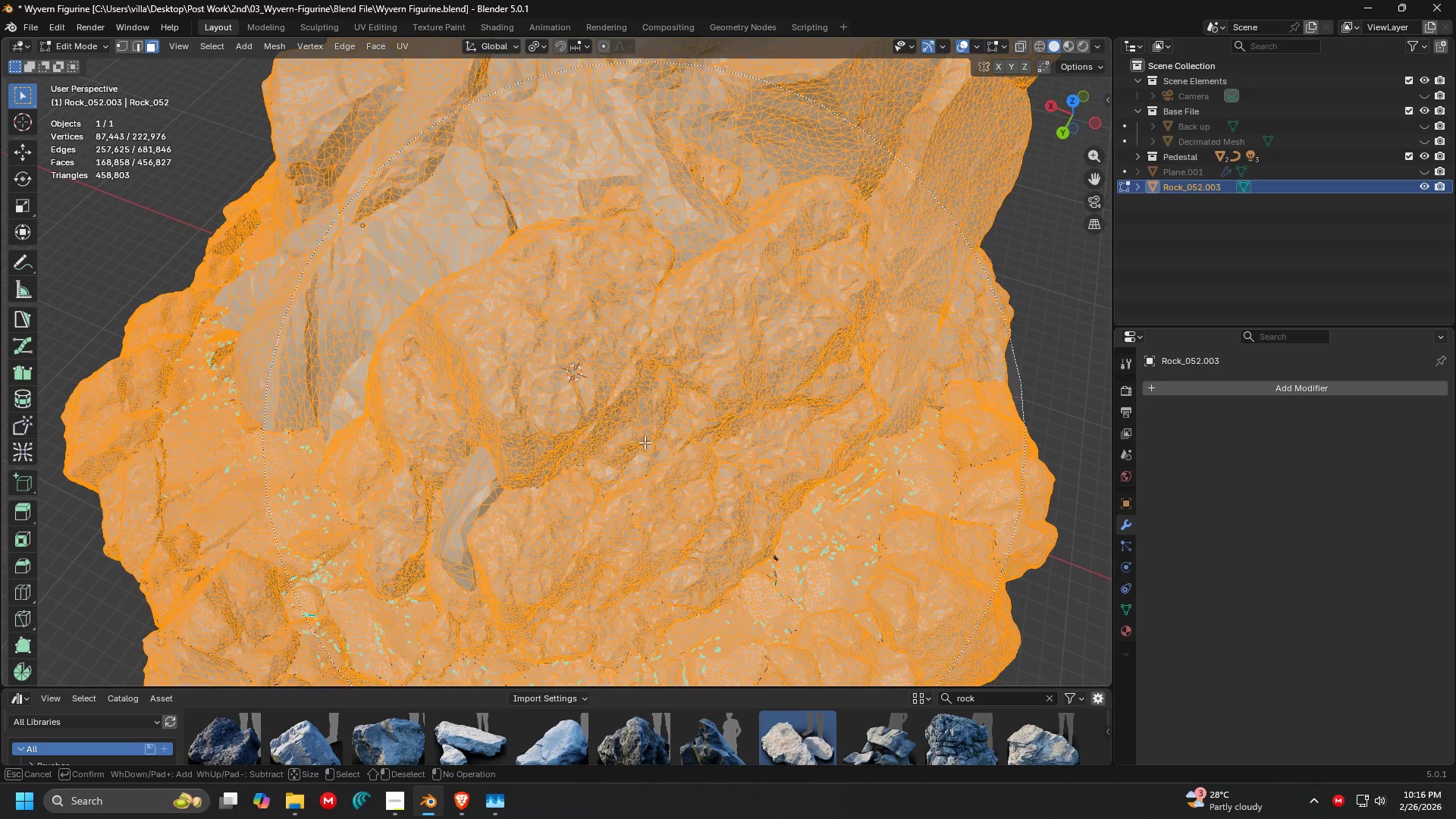 
left_click_drag(start_coordinate=[664, 447], to_coordinate=[457, 263])
 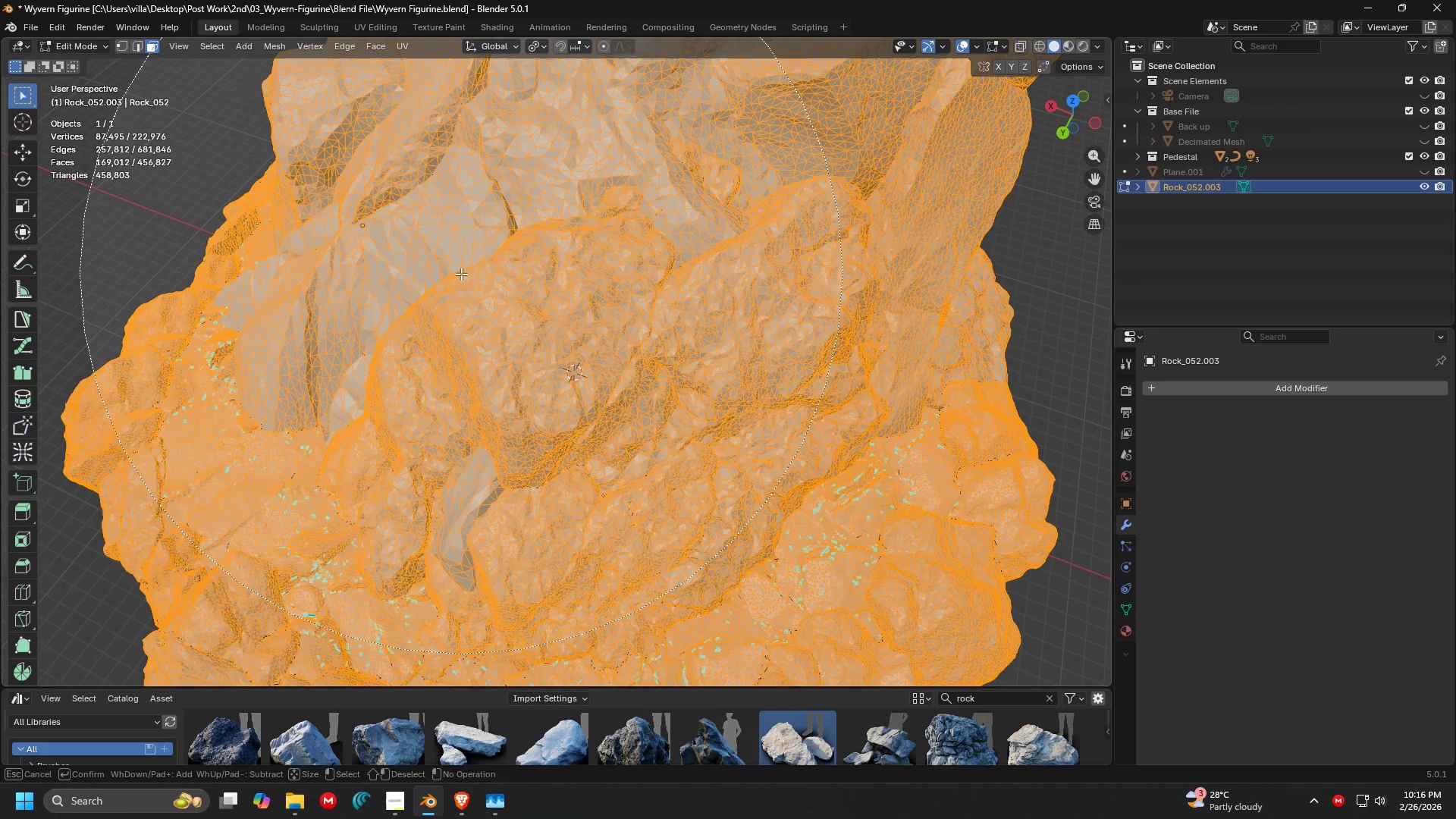 
key(Escape)
 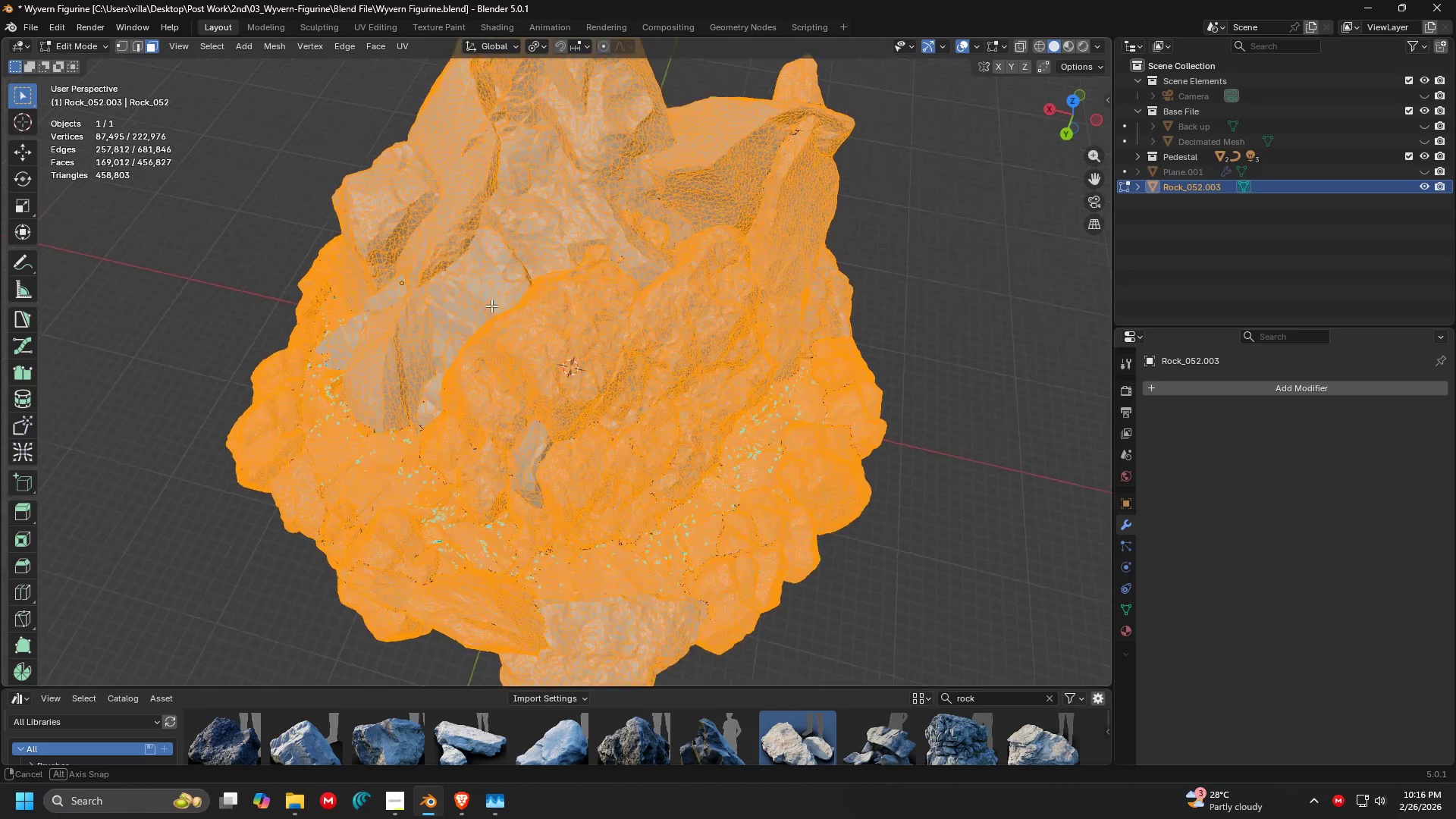 
scroll: coordinate [459, 302], scroll_direction: down, amount: 6.0
 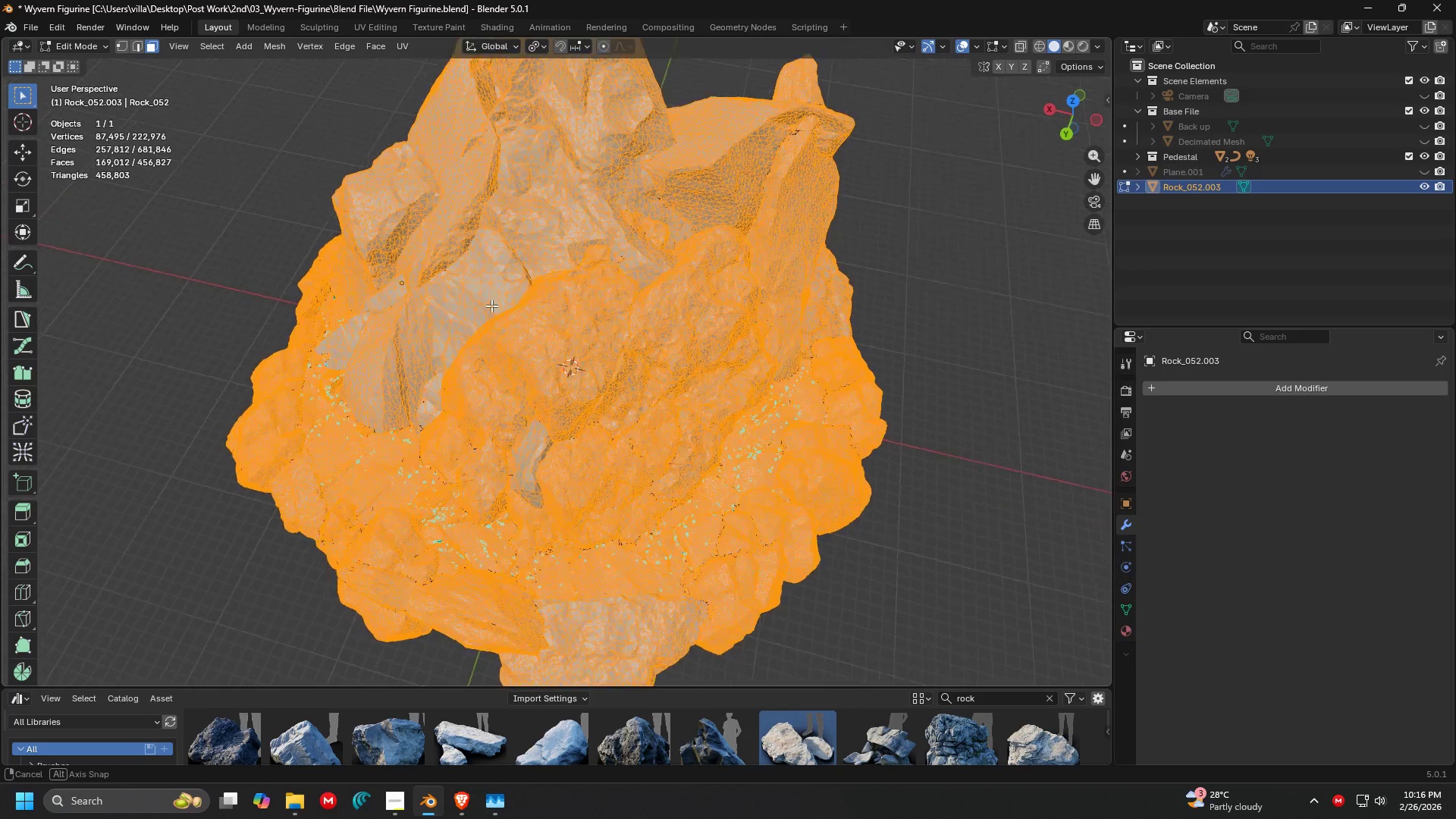 
key(C)
 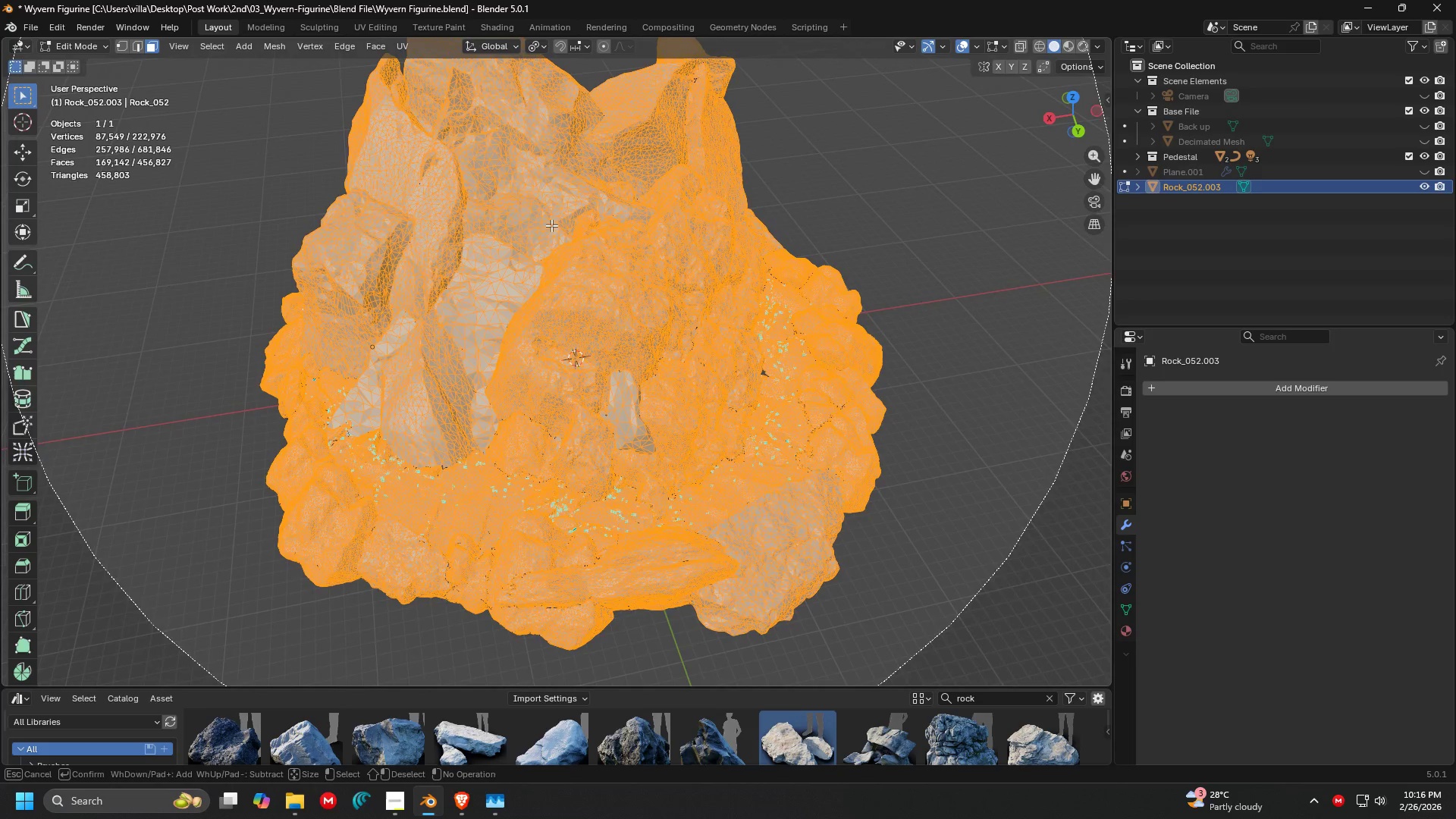 
key(Escape)
 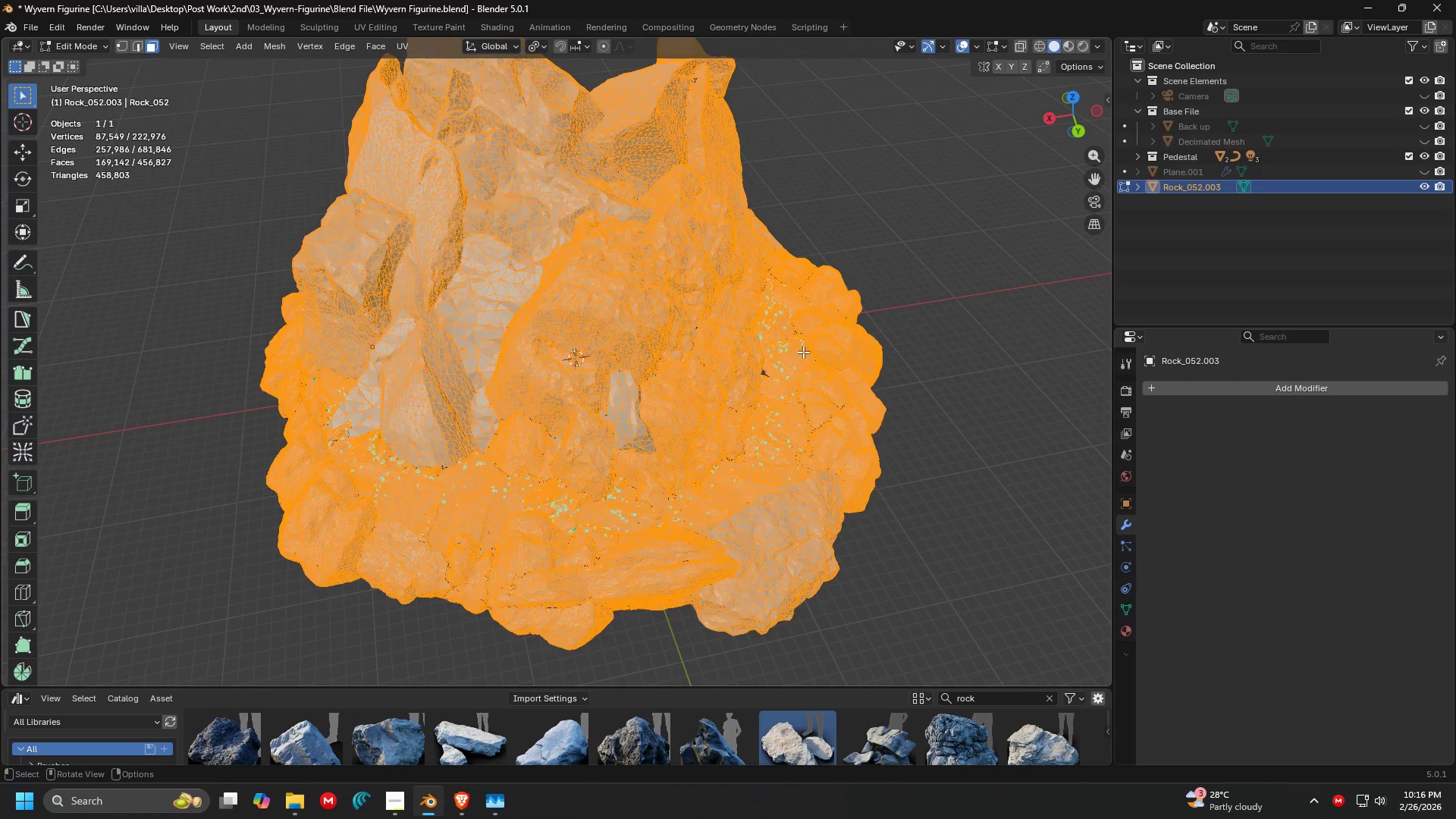 
scroll: coordinate [803, 352], scroll_direction: up, amount: 6.0
 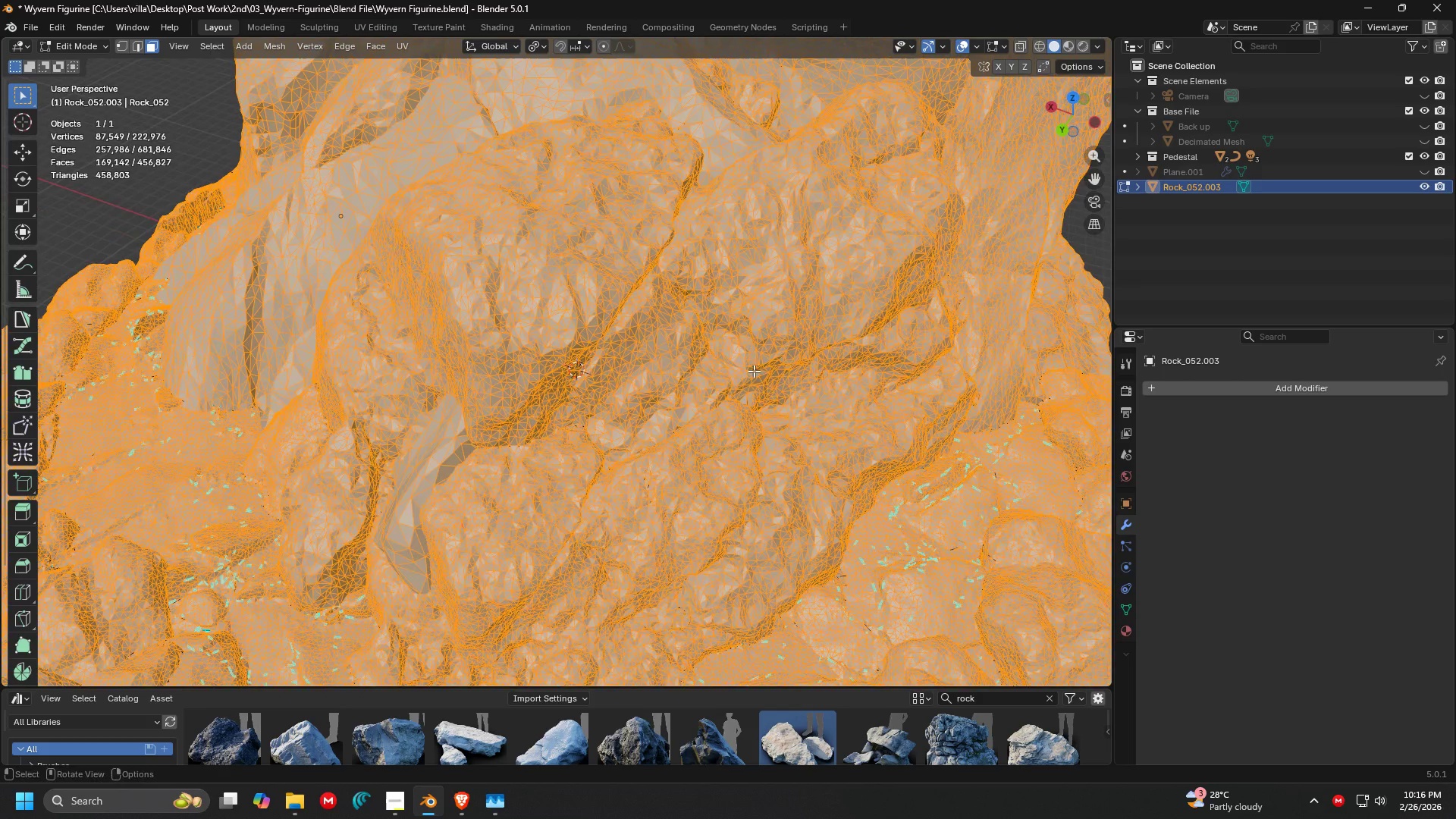 
scroll: coordinate [762, 402], scroll_direction: down, amount: 1.0
 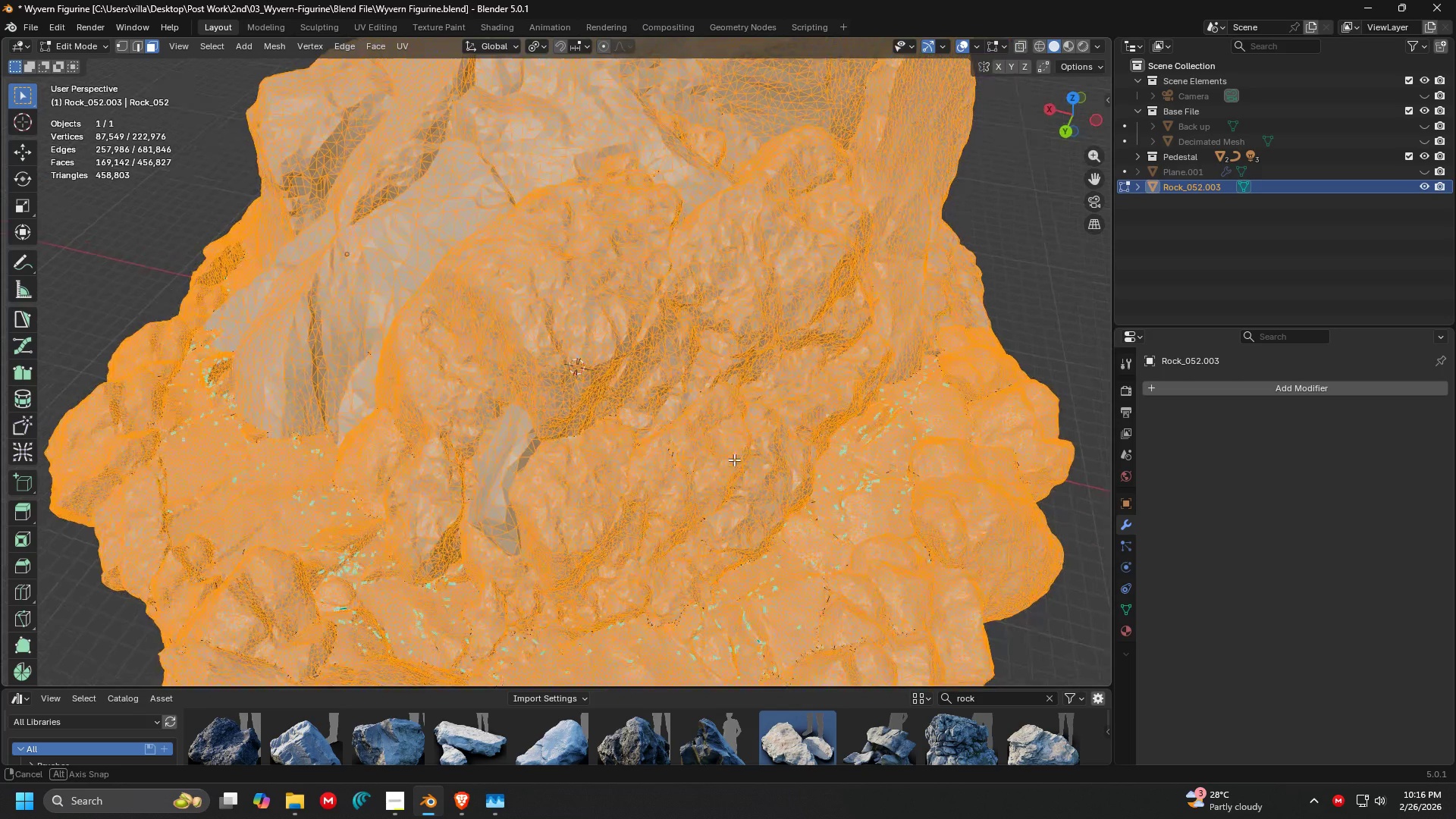 
key(C)
 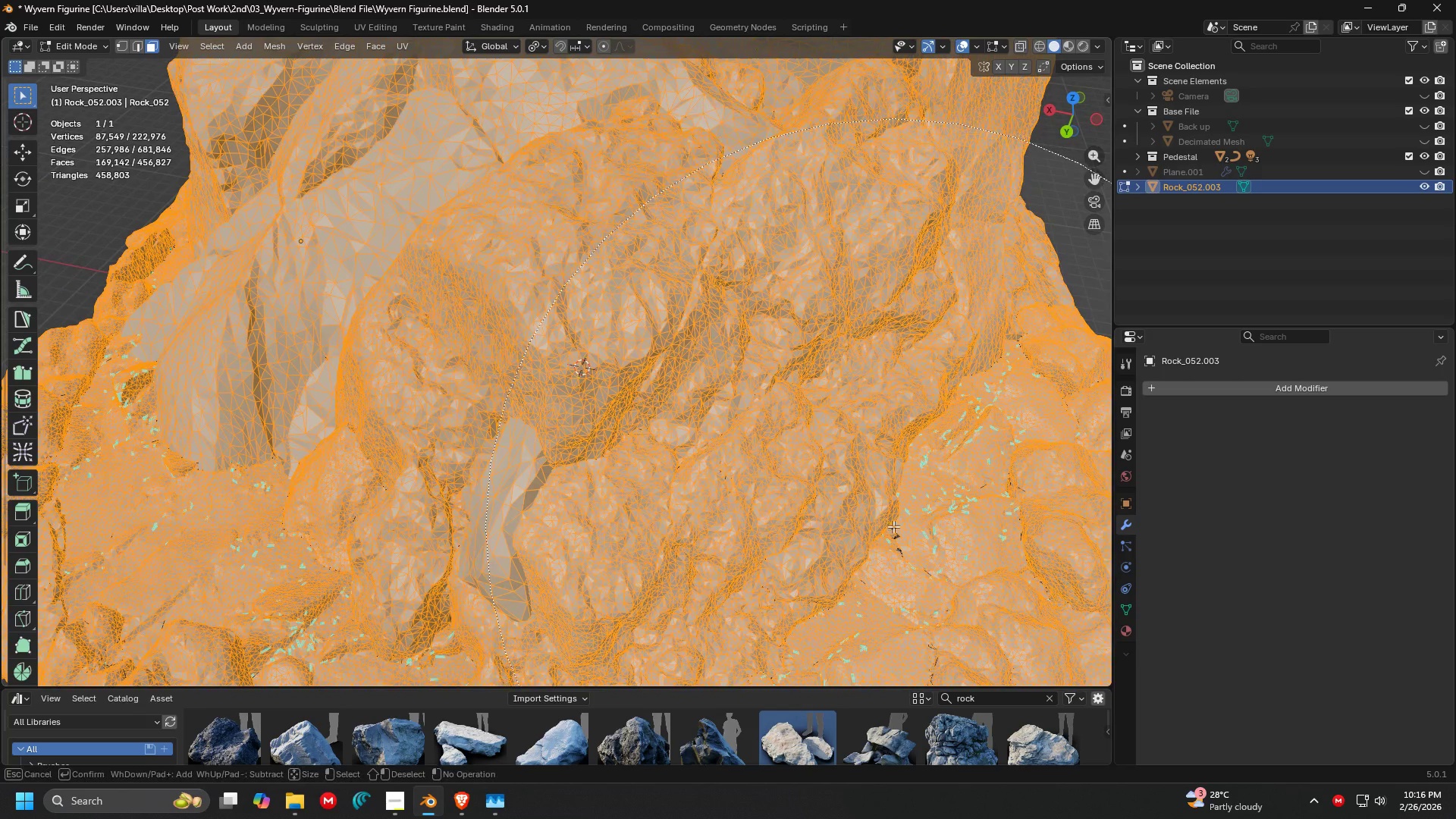 
scroll: coordinate [804, 468], scroll_direction: up, amount: 1.0
 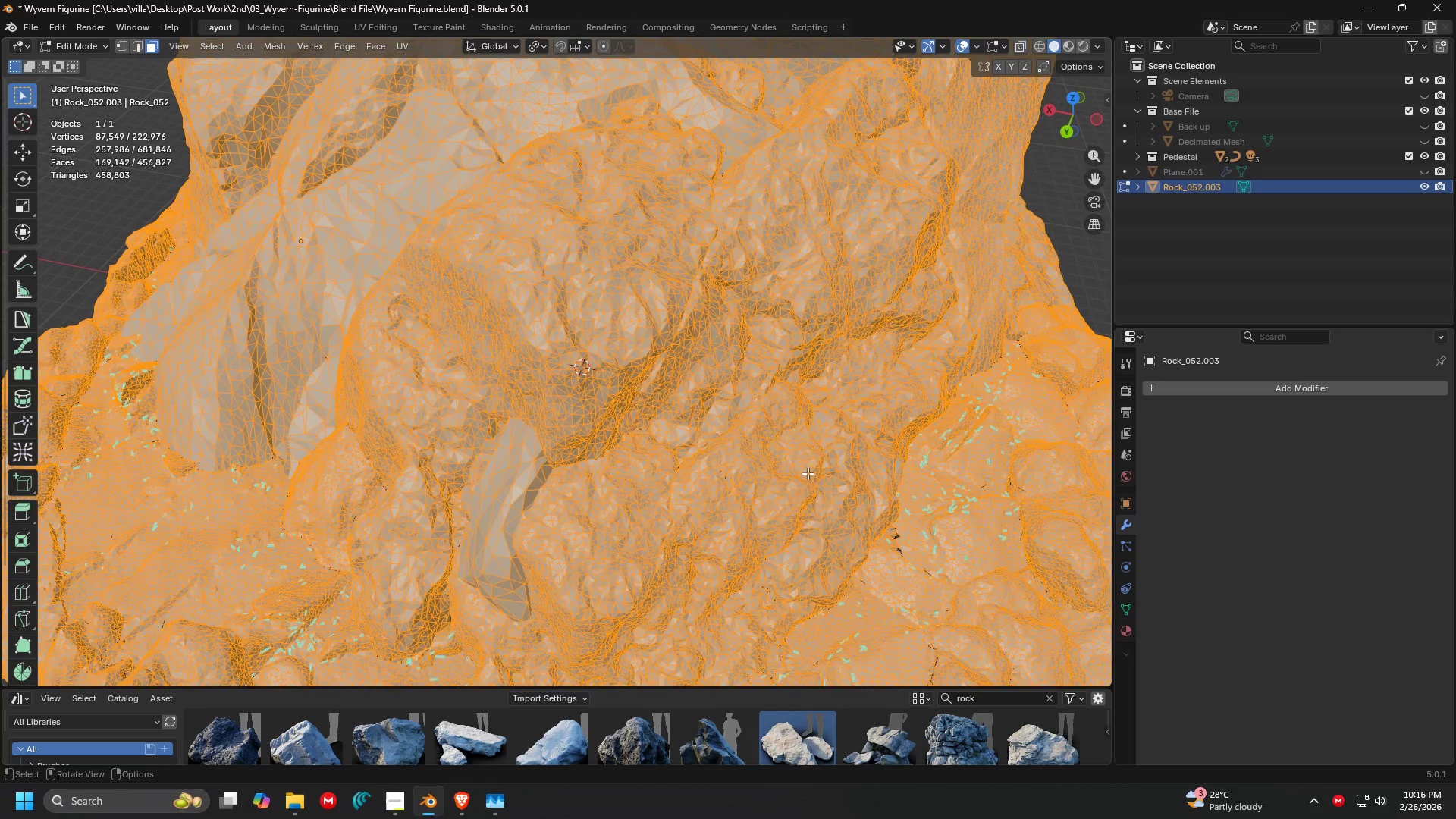 
left_click_drag(start_coordinate=[894, 527], to_coordinate=[868, 538])
 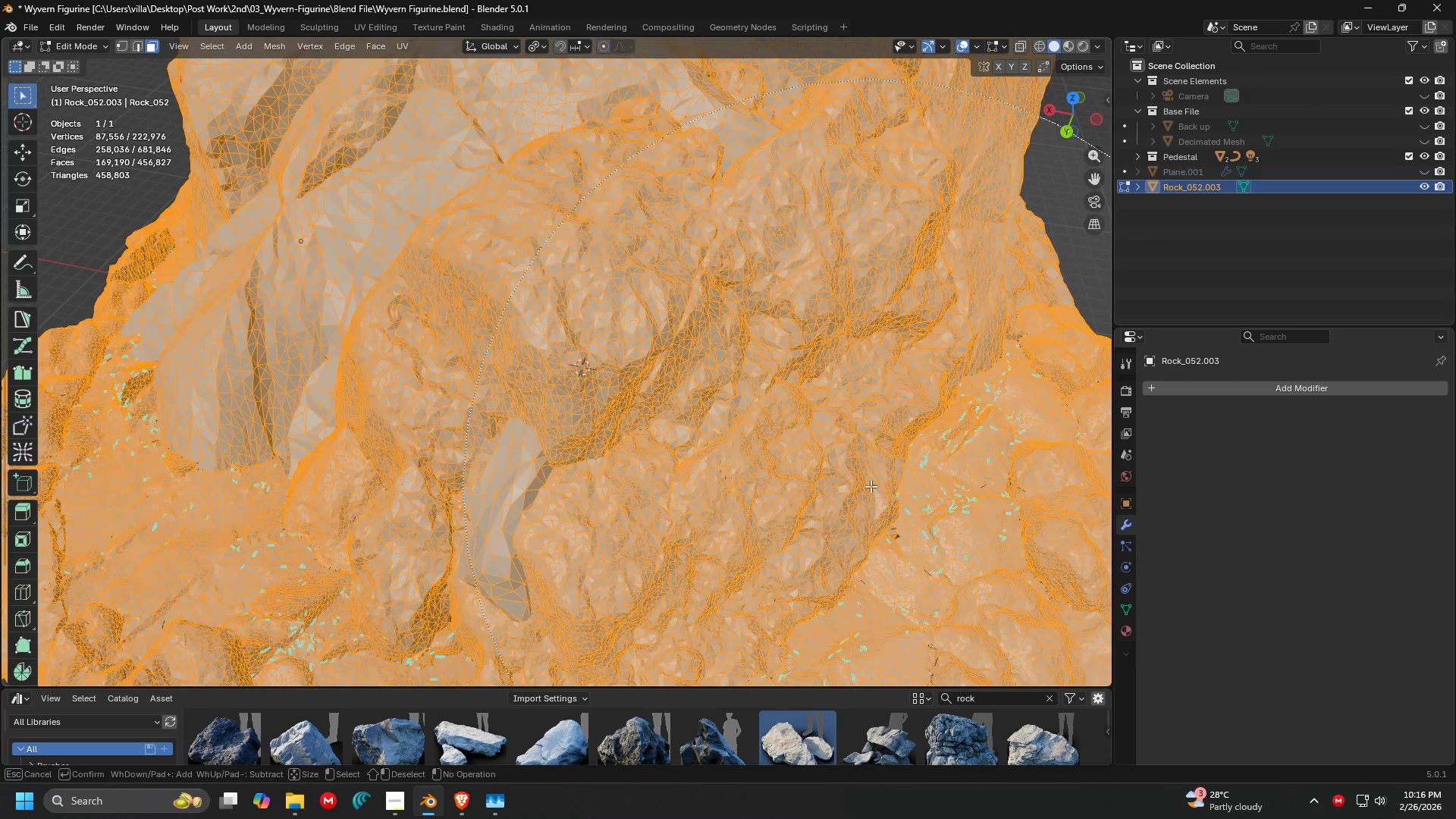 
key(Escape)
 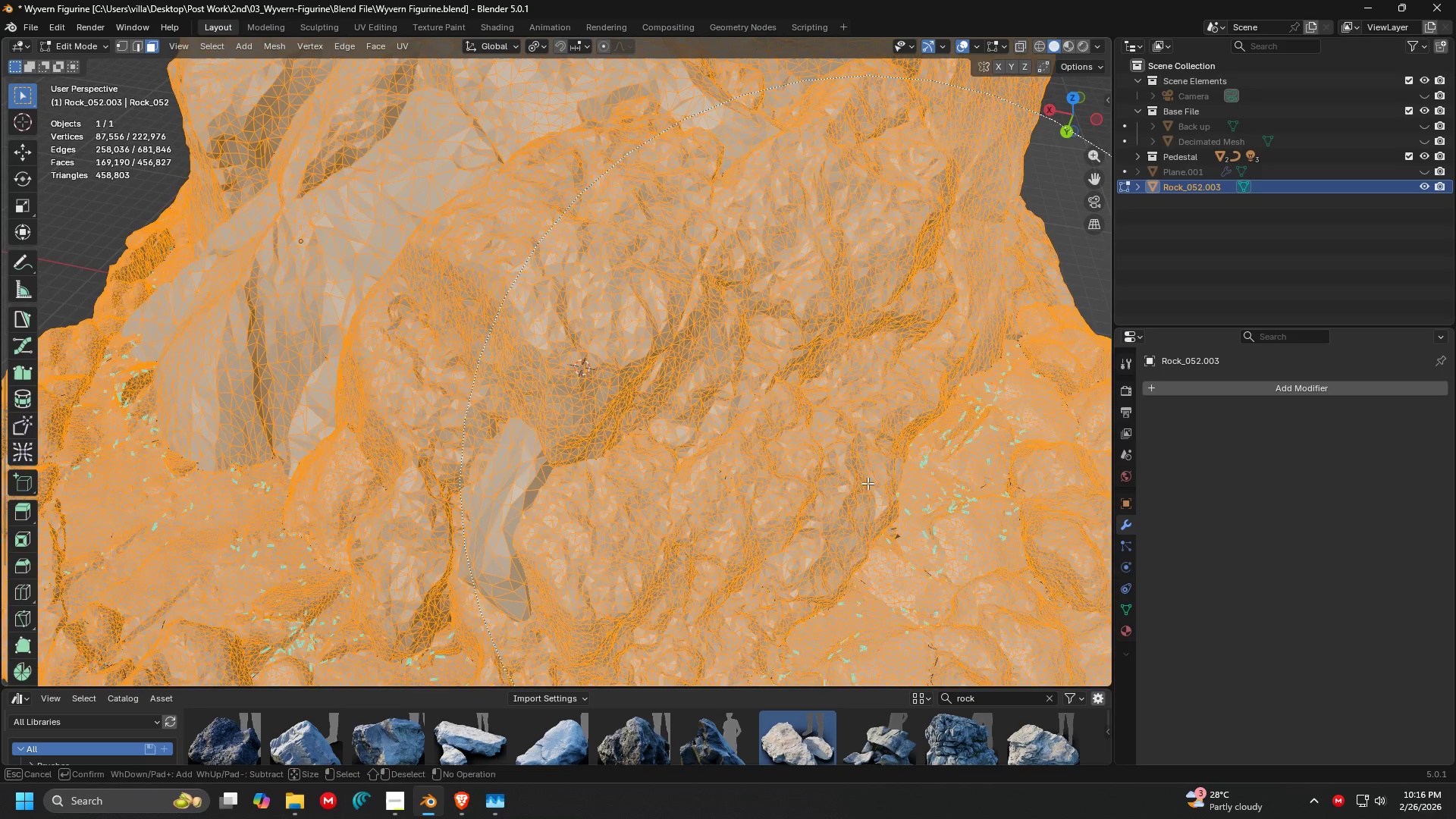 
scroll: coordinate [868, 483], scroll_direction: down, amount: 1.0
 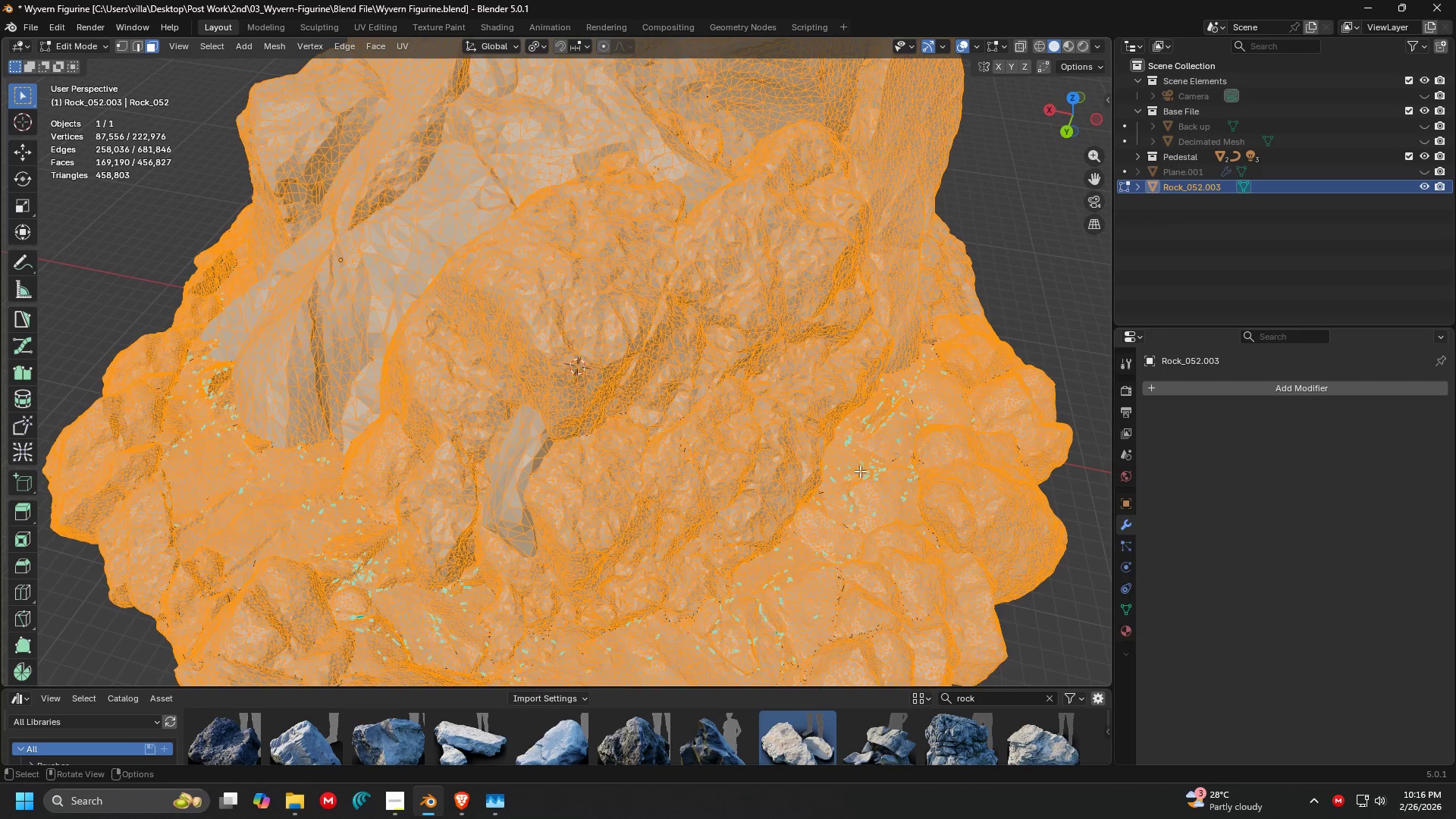 
hold_key(key=ShiftLeft, duration=0.55)
 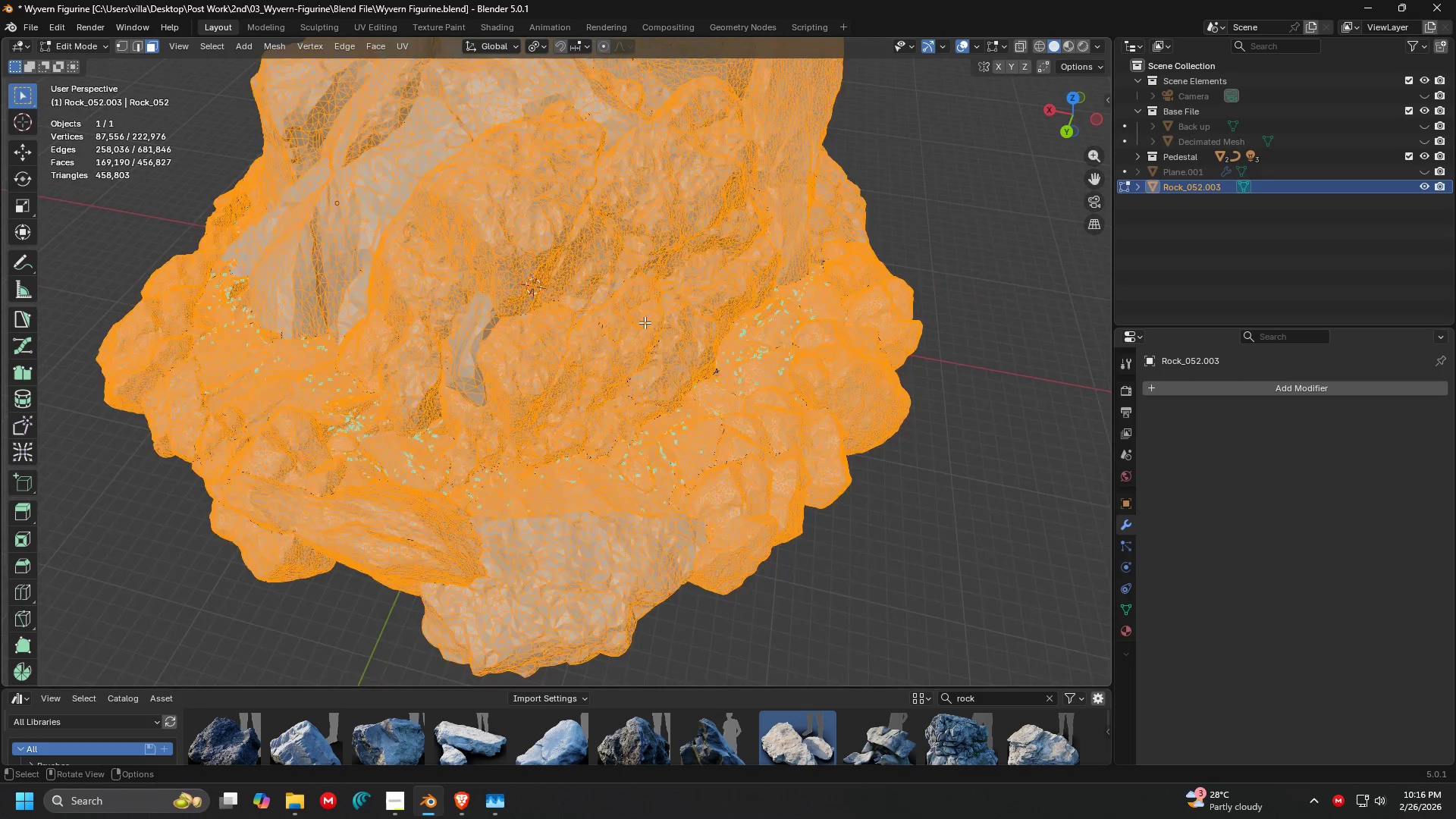 
key(Shift+ShiftLeft)
 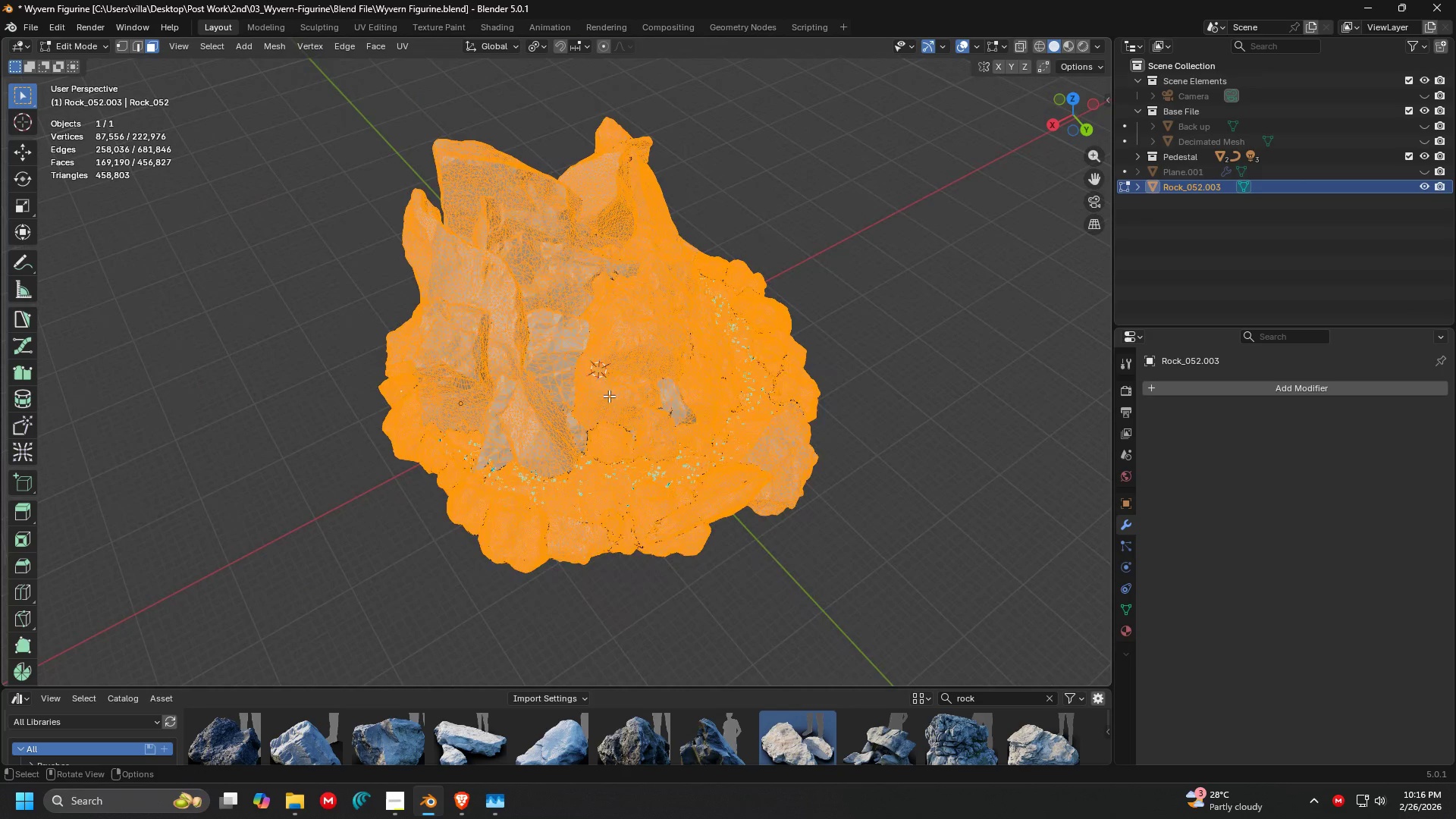 
scroll: coordinate [611, 397], scroll_direction: down, amount: 3.0
 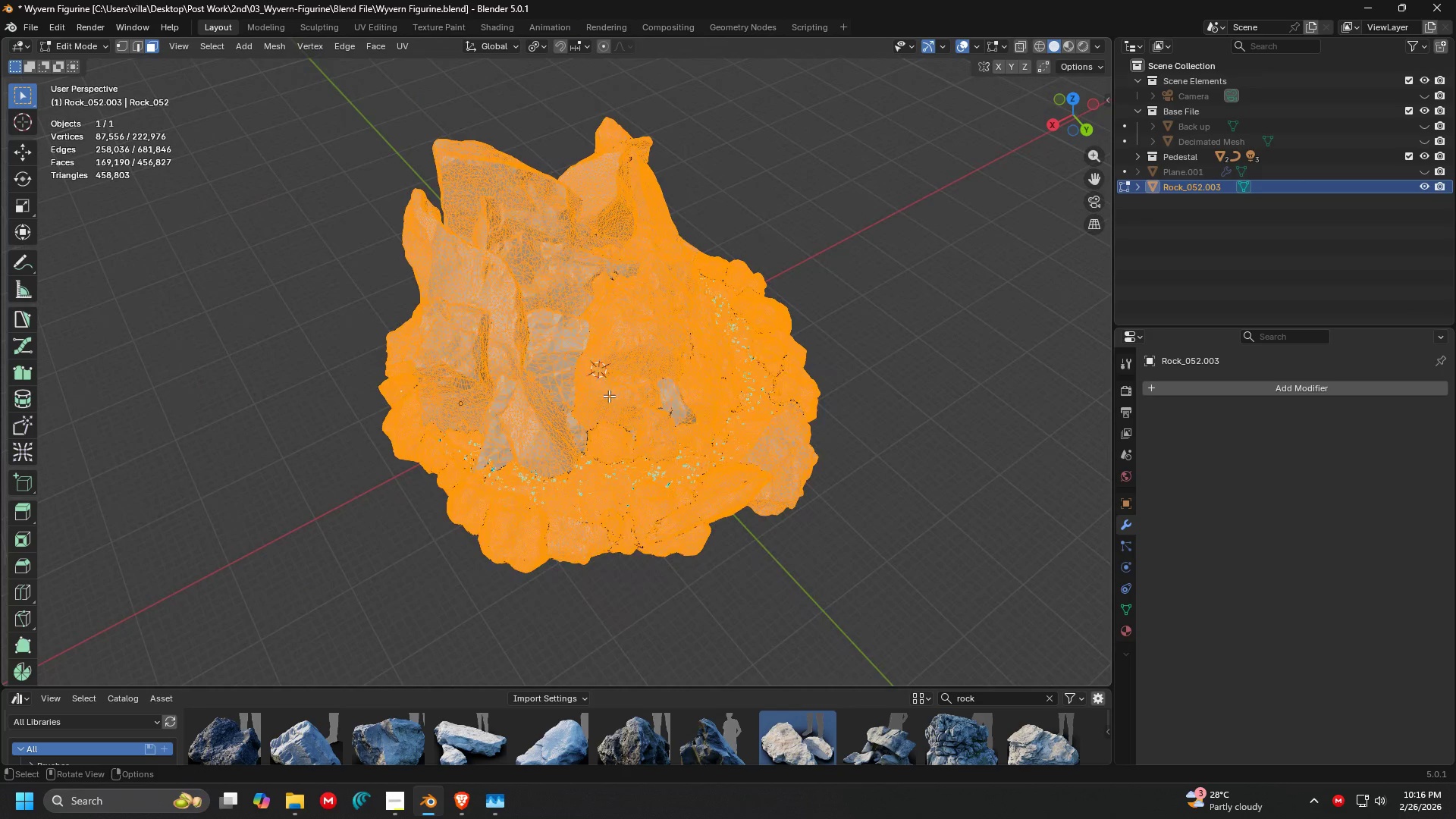 
key(5)
 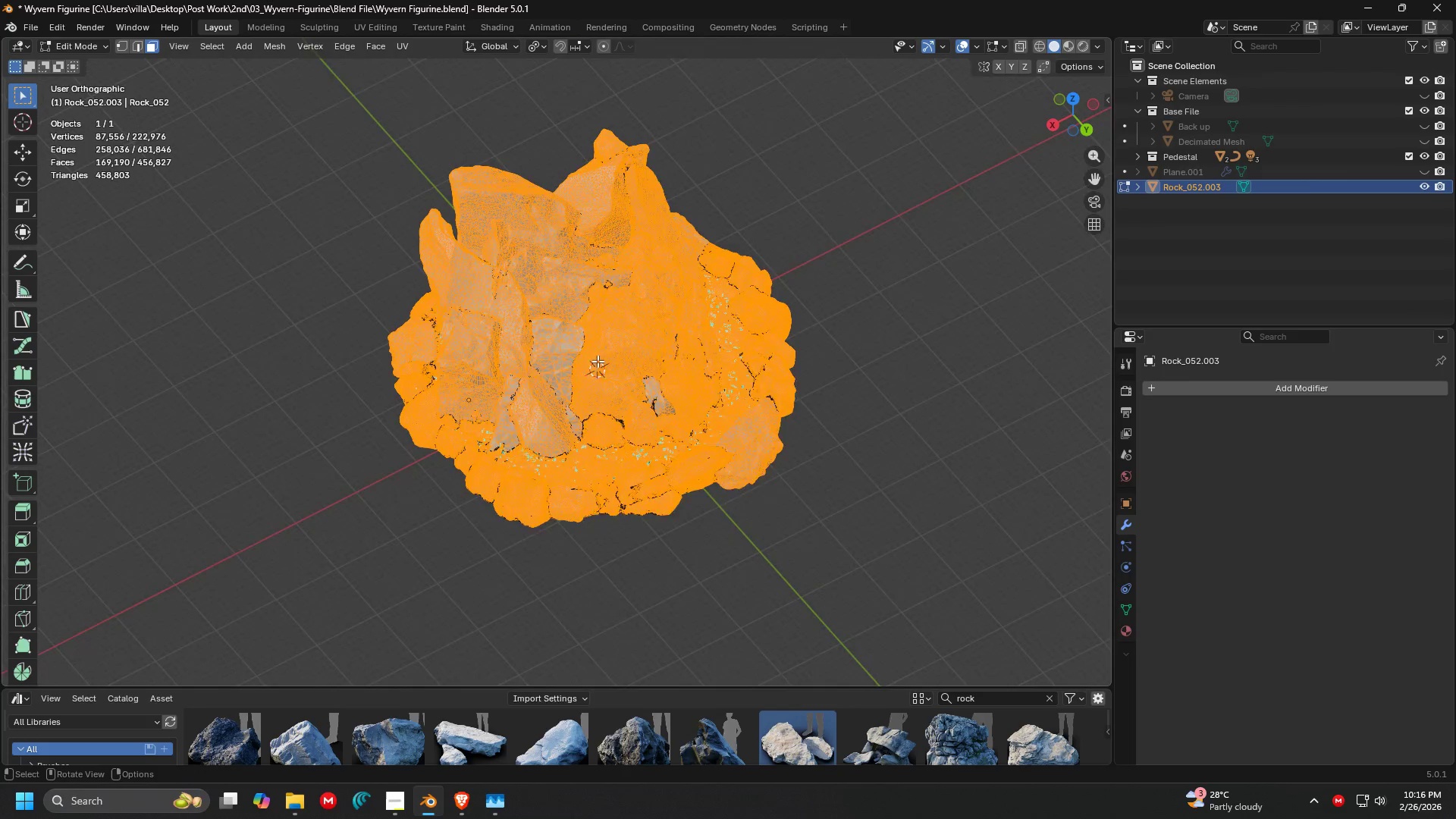 
scroll: coordinate [597, 359], scroll_direction: up, amount: 1.0
 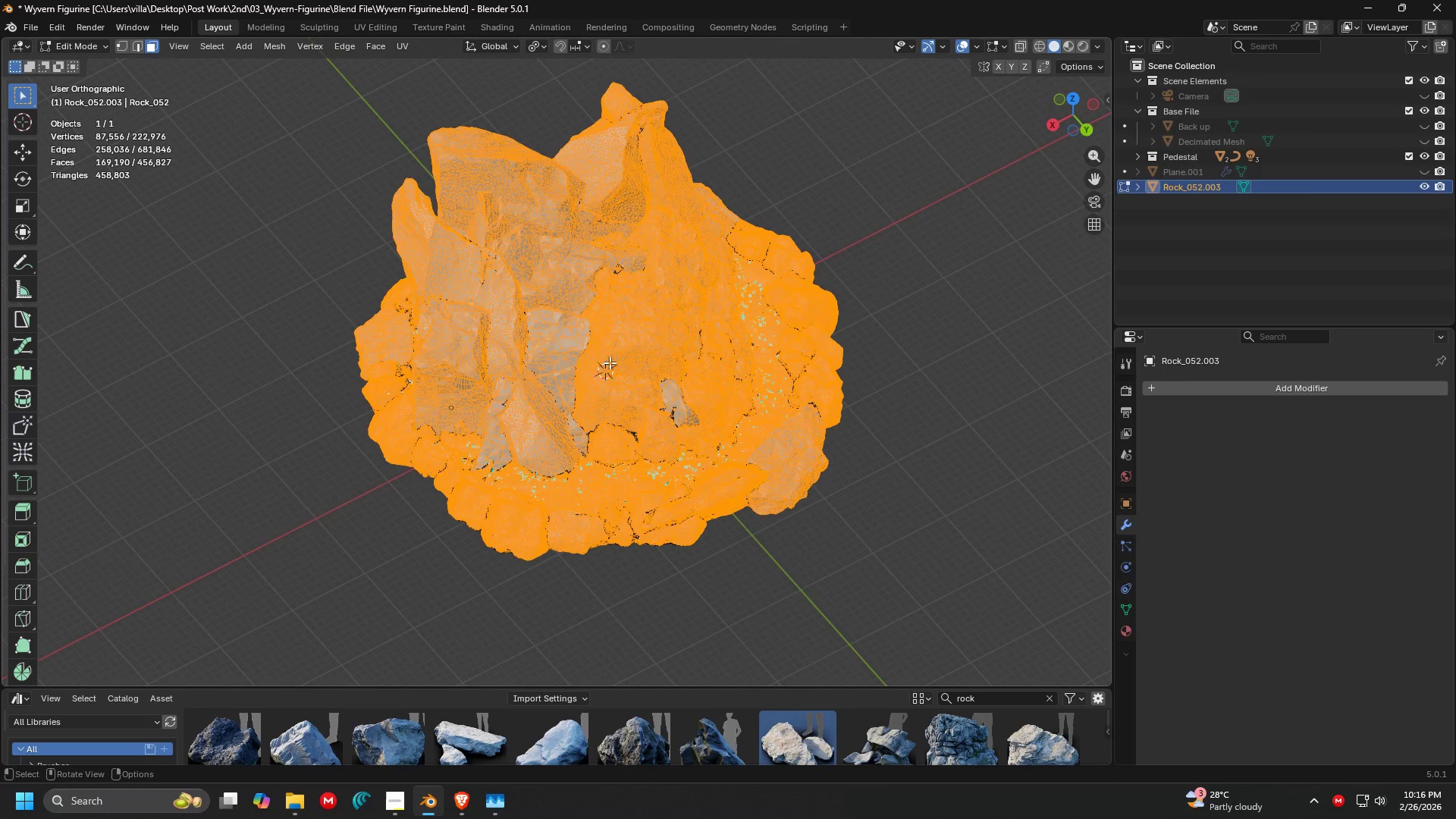 
key(C)
 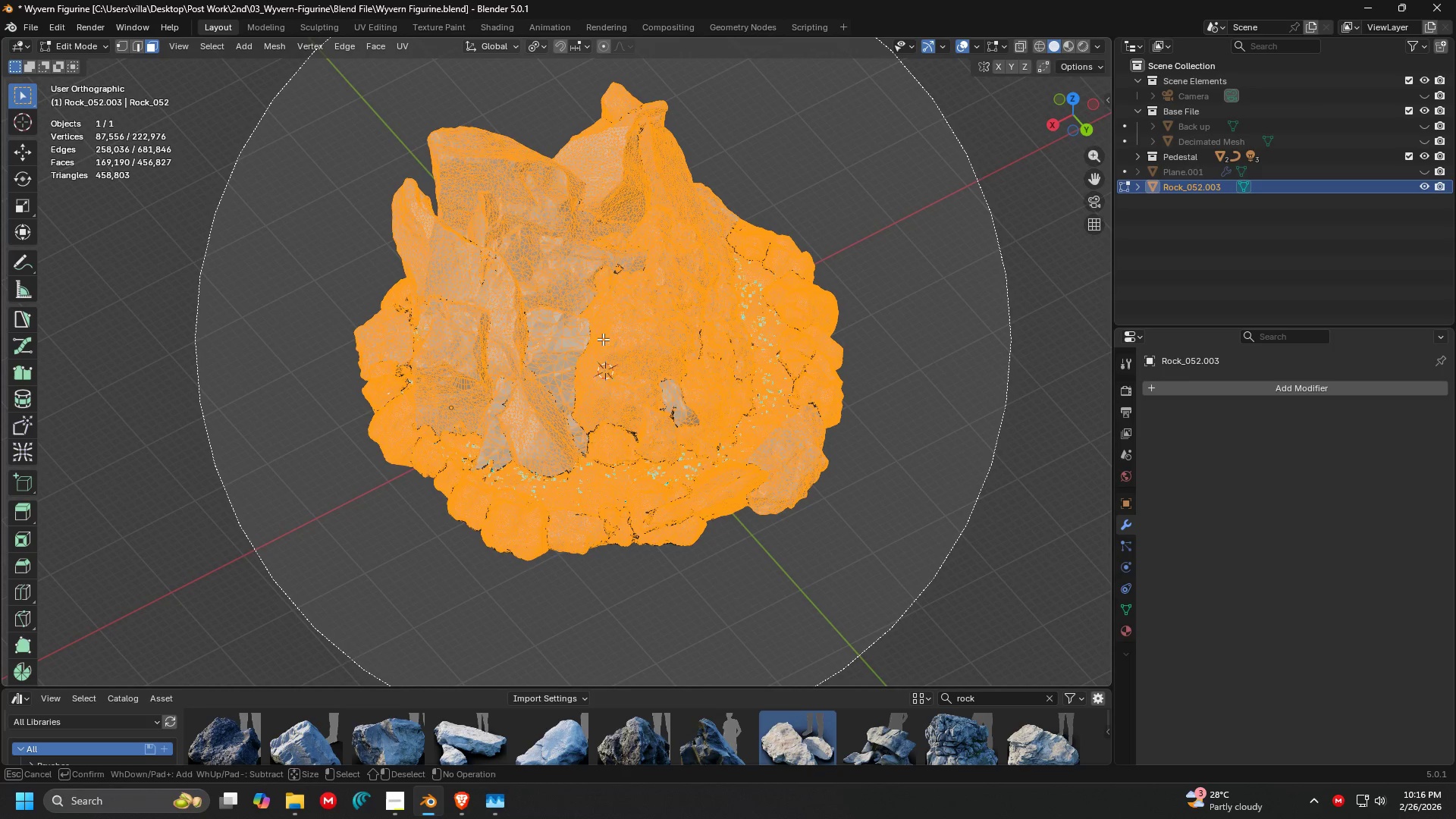 
left_click_drag(start_coordinate=[603, 339], to_coordinate=[655, 354])
 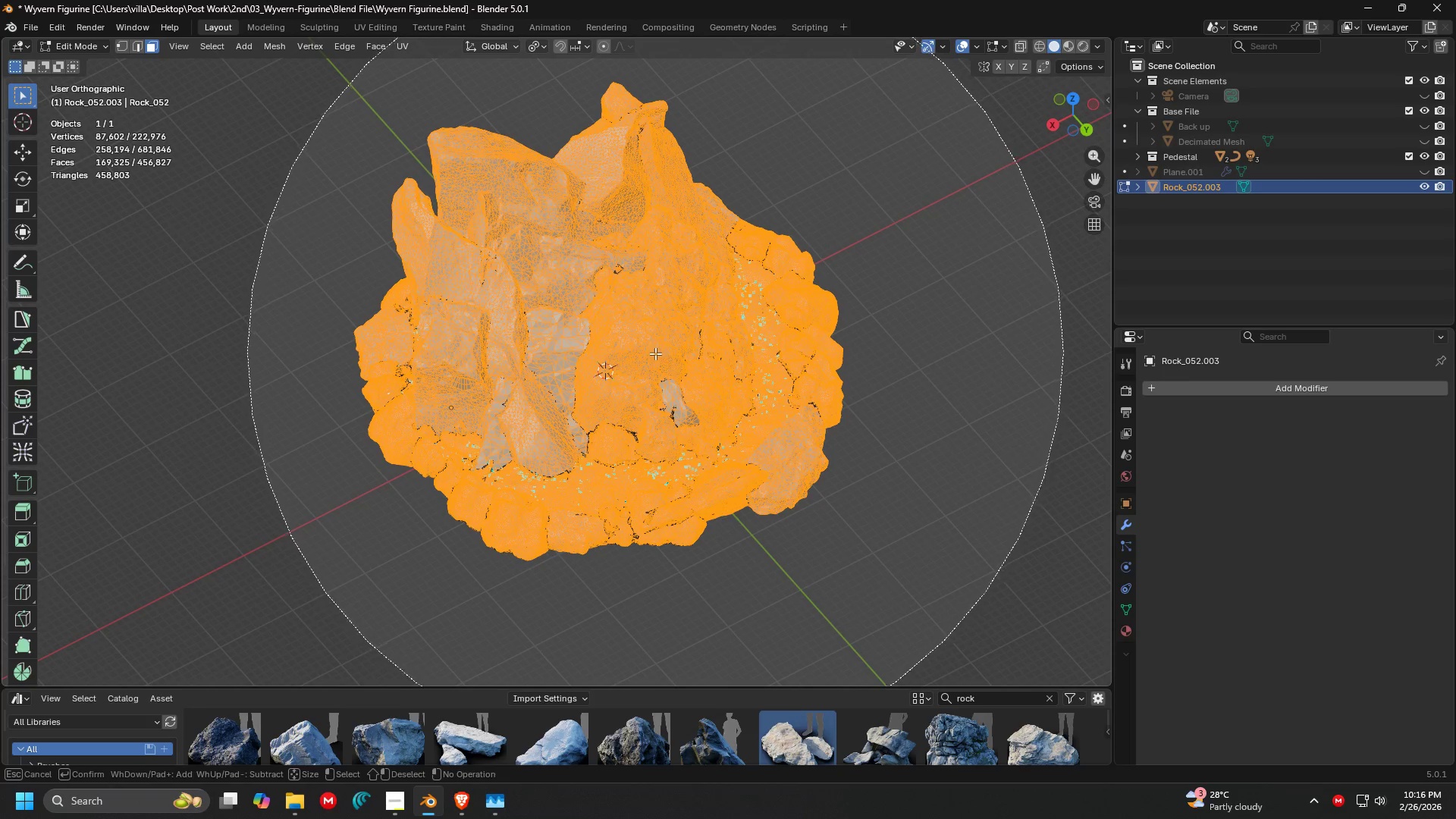 
scroll: coordinate [630, 404], scroll_direction: up, amount: 3.0
 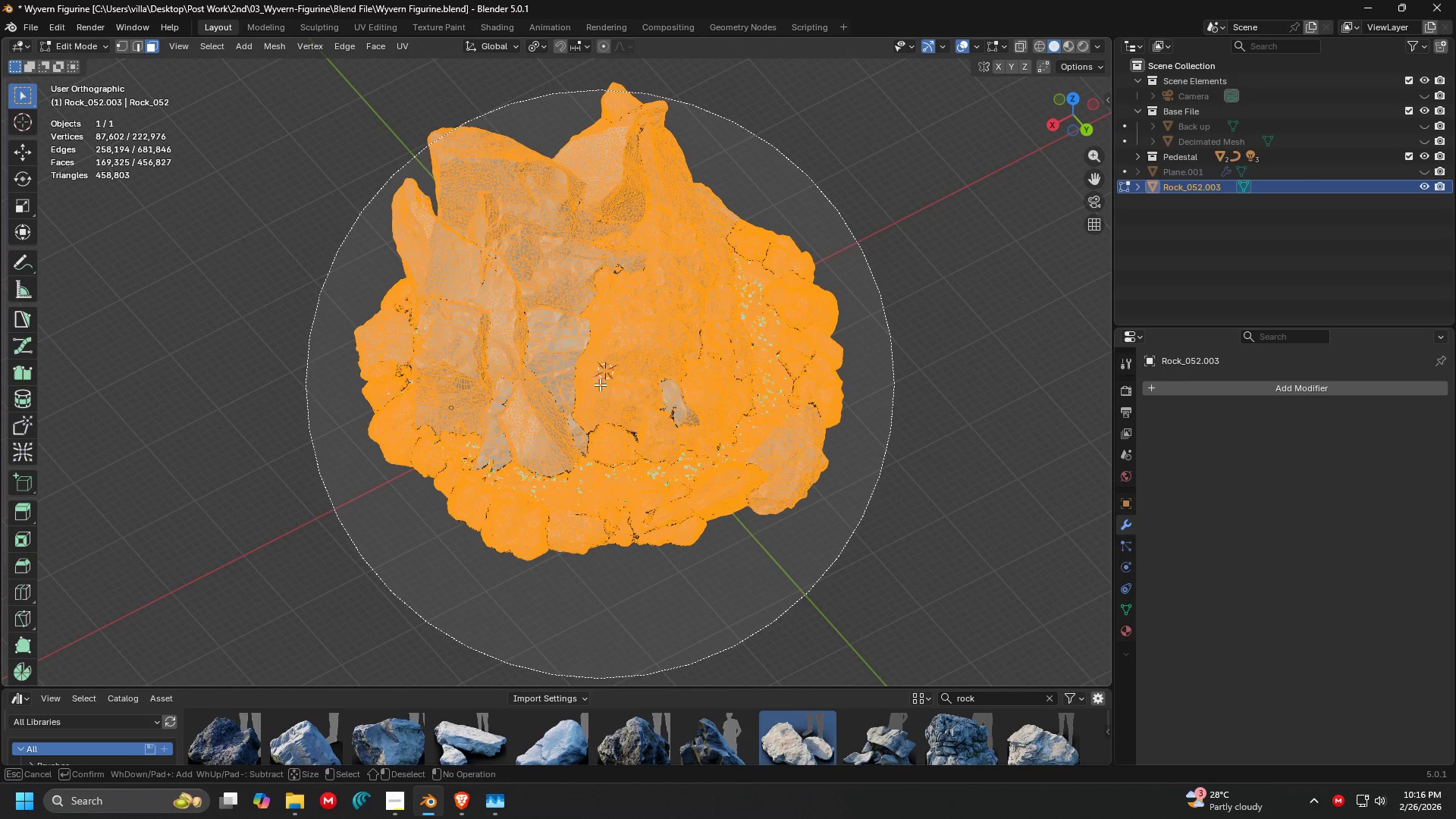 
key(Escape)
 